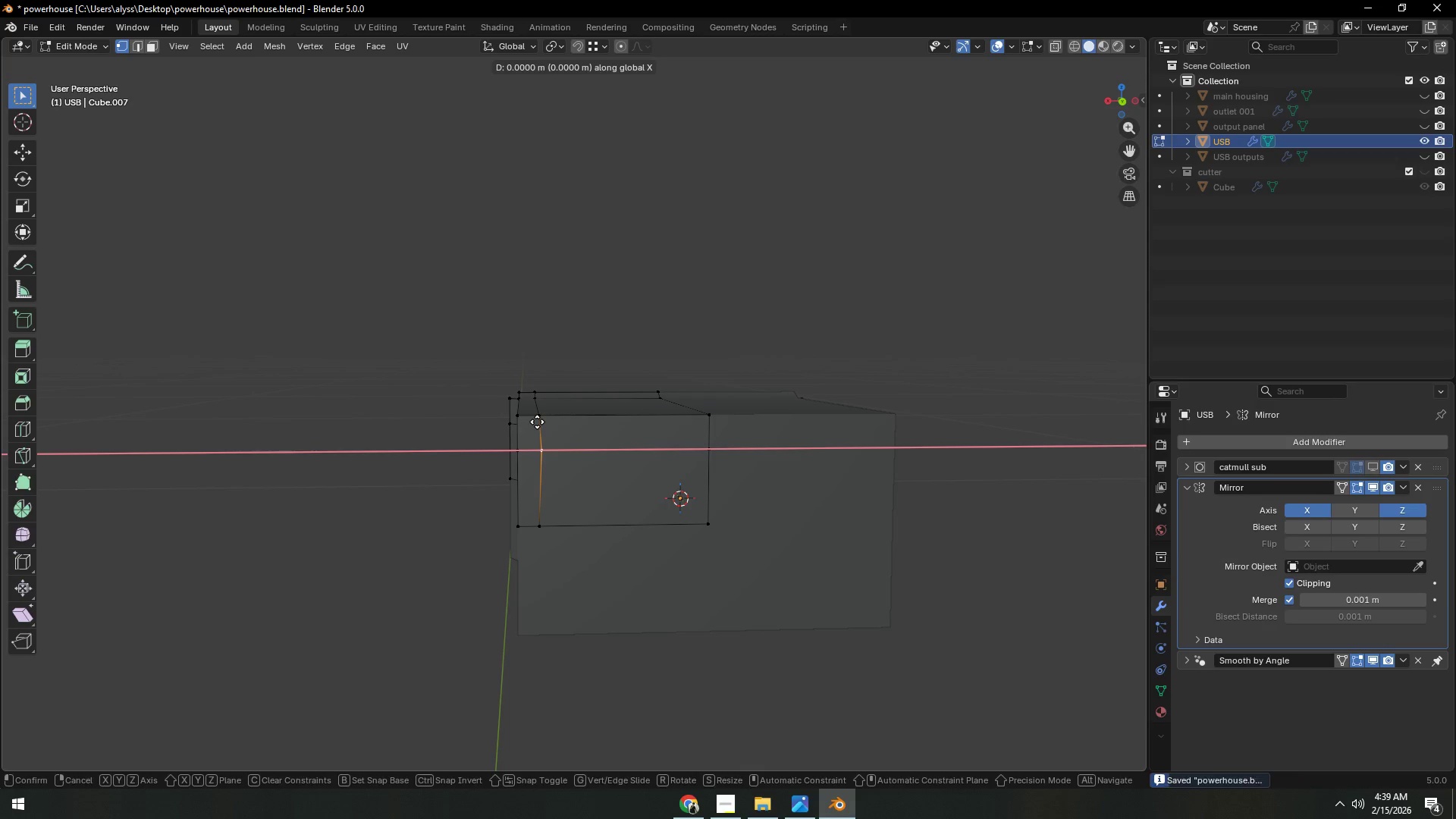 
hold_key(key=ControlLeft, duration=0.33)
left_click([537, 422])
 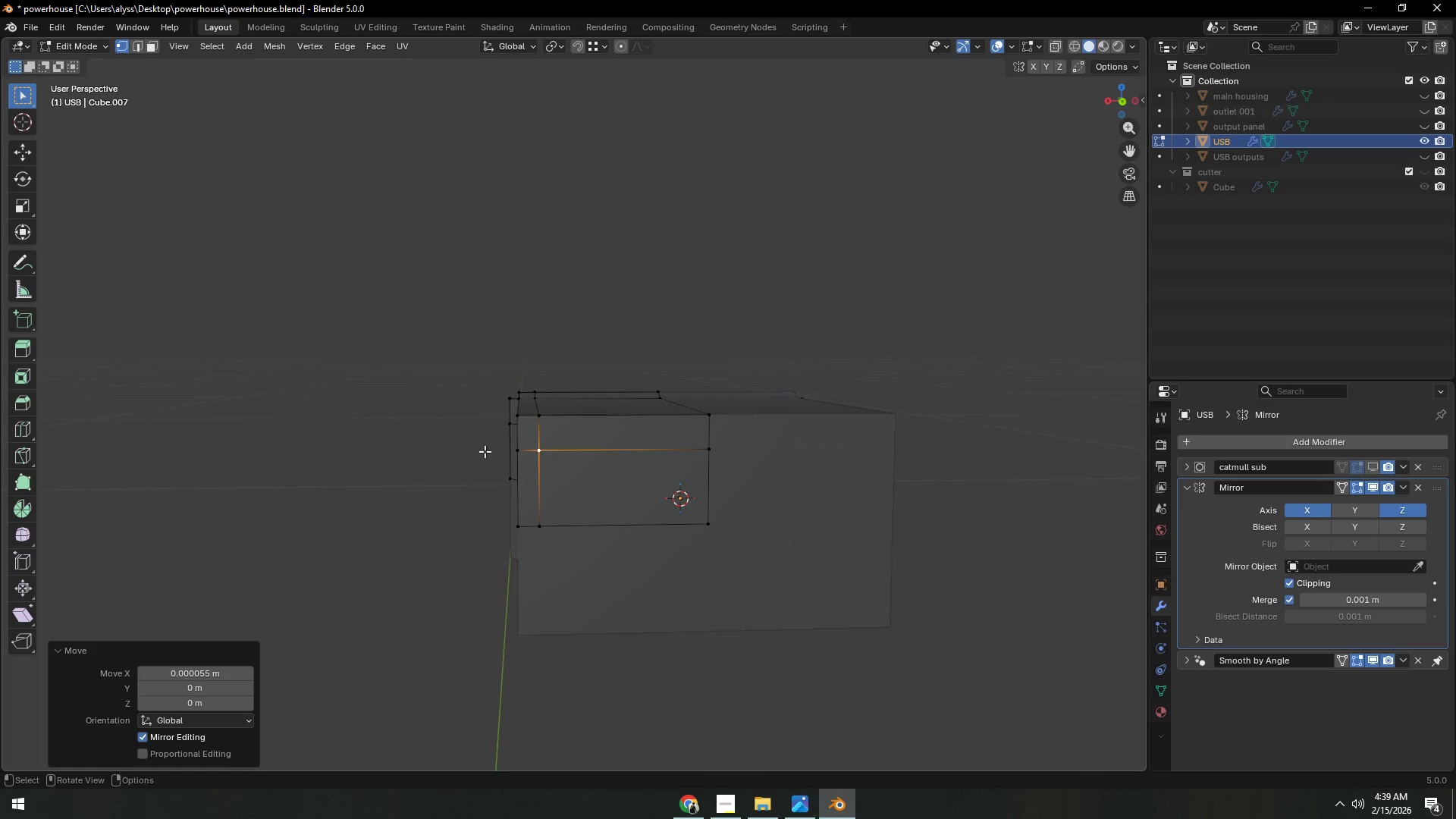 
double_click([375, 490])
 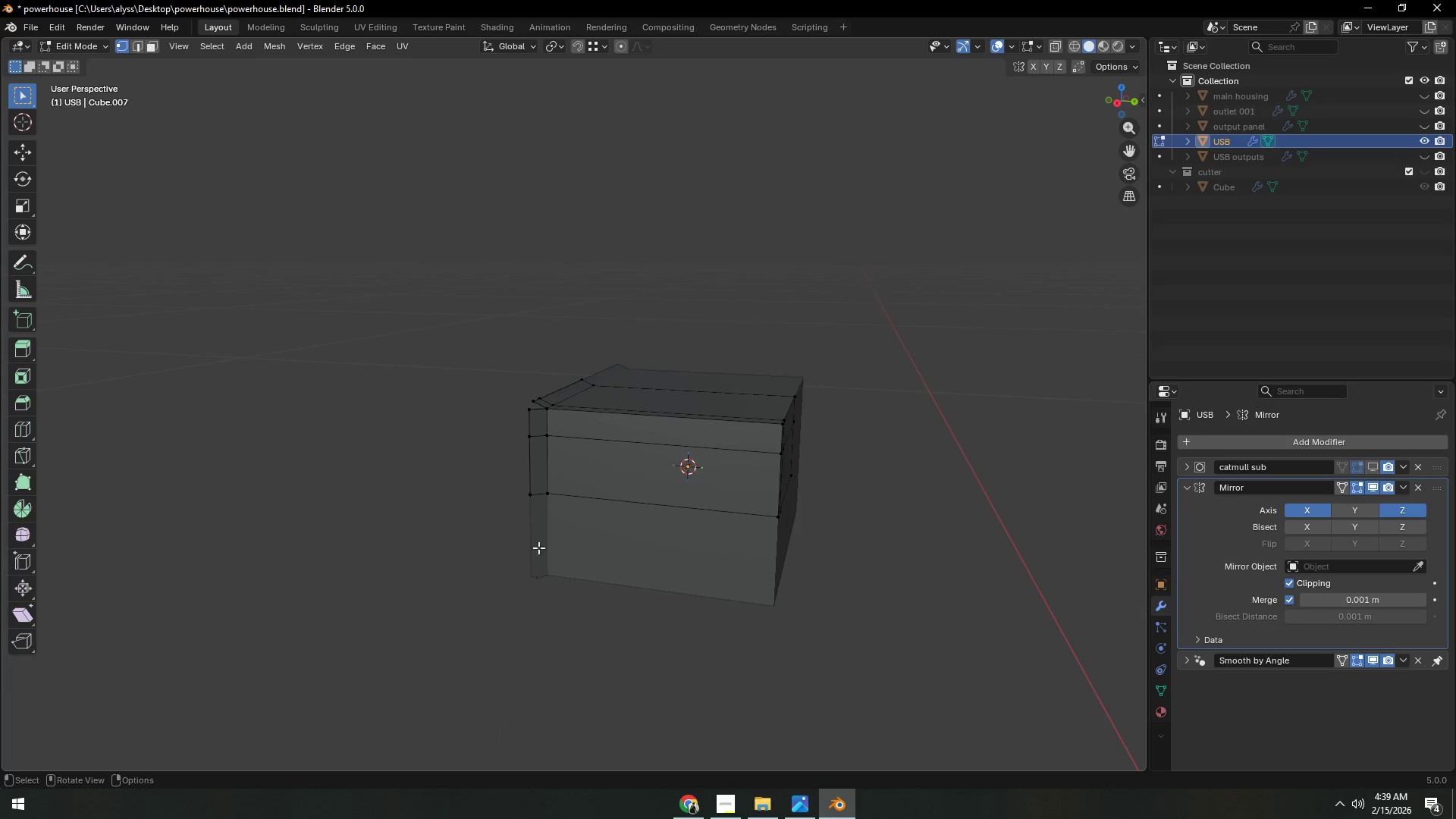 
key(Control+S)
 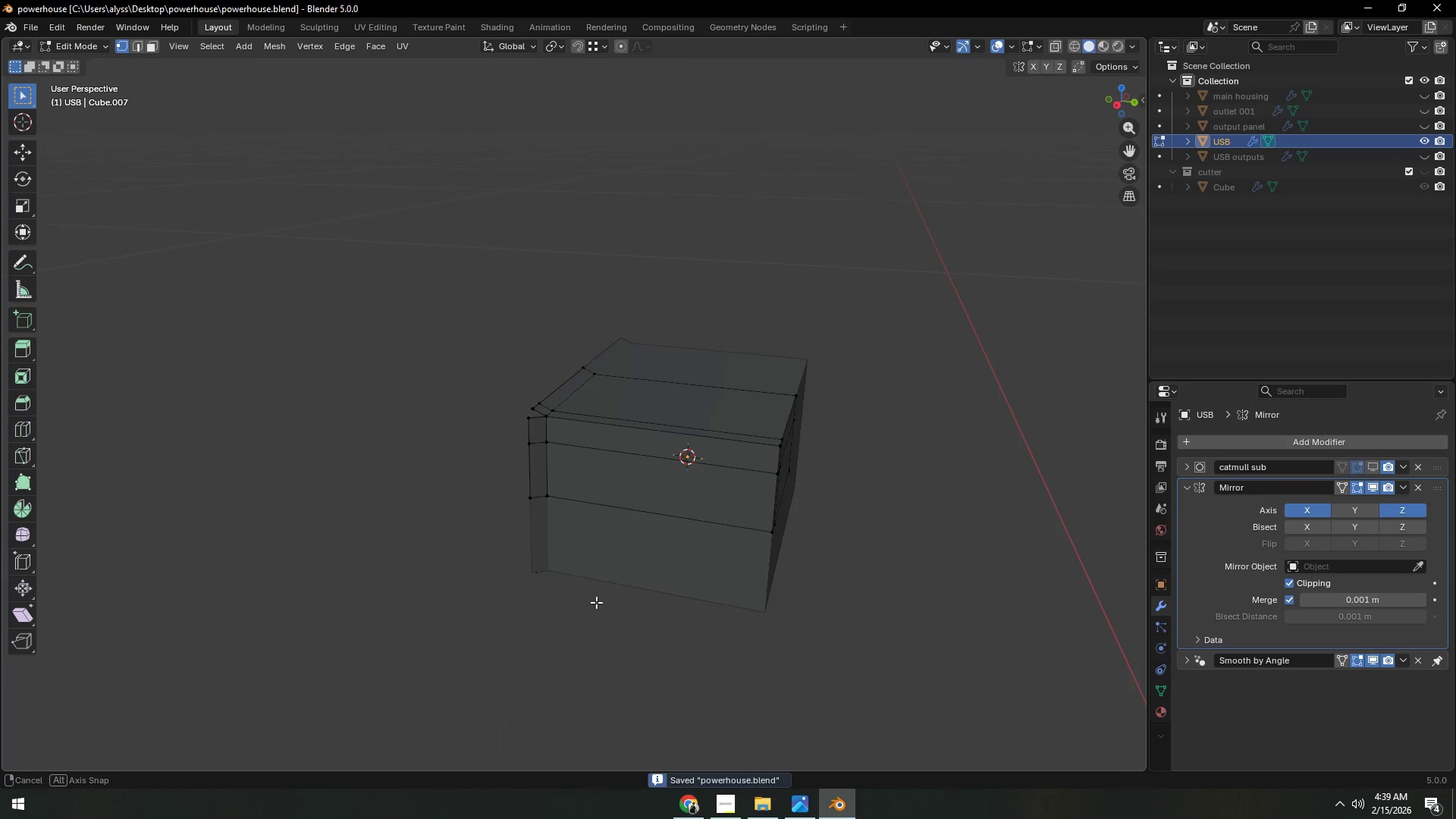 
key(Shift+ShiftLeft)
 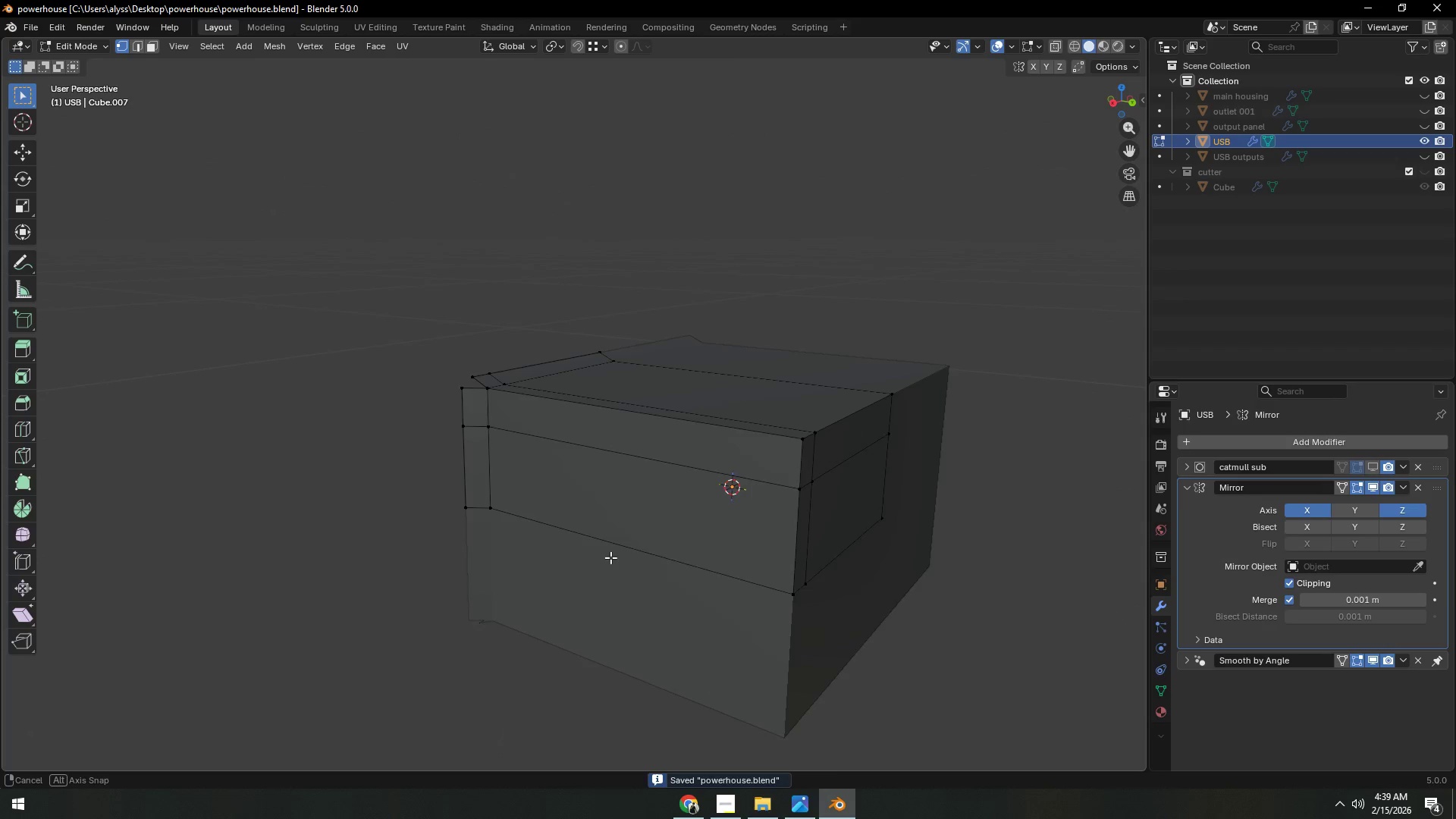 
scroll: coordinate [596, 603], scroll_direction: up, amount: 2.0
 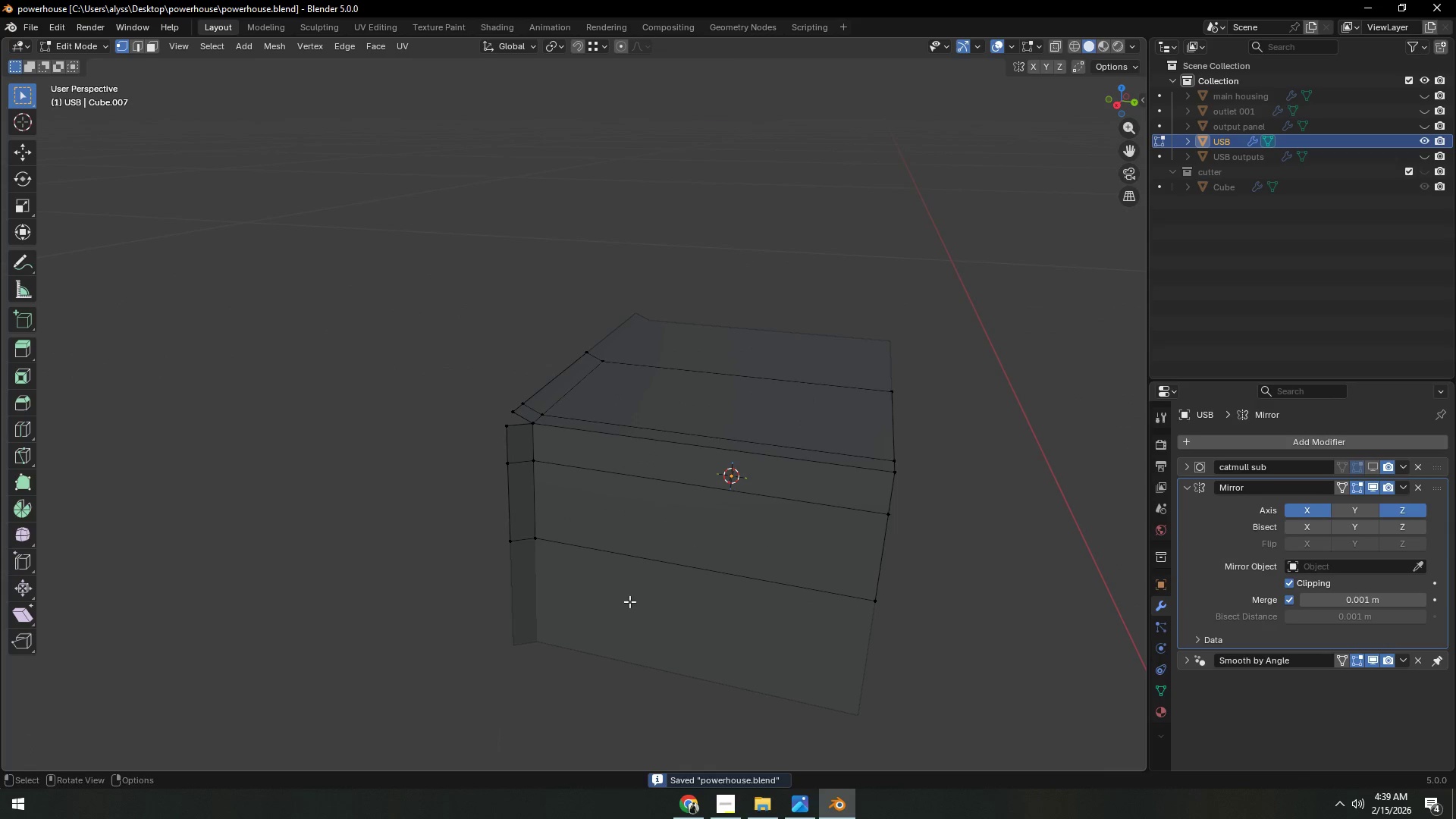 
key(3)
 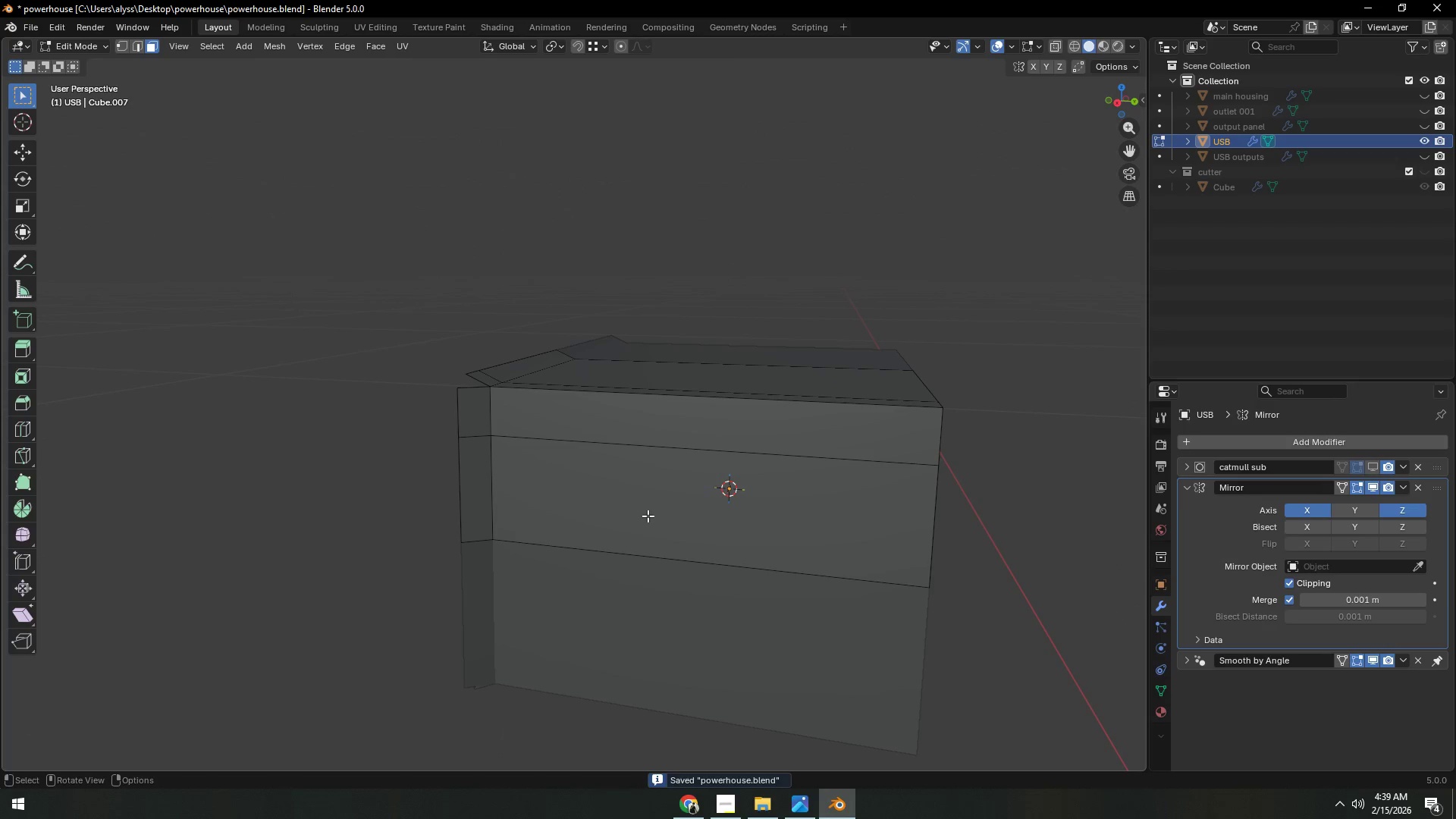 
scroll: coordinate [650, 551], scroll_direction: up, amount: 1.0
 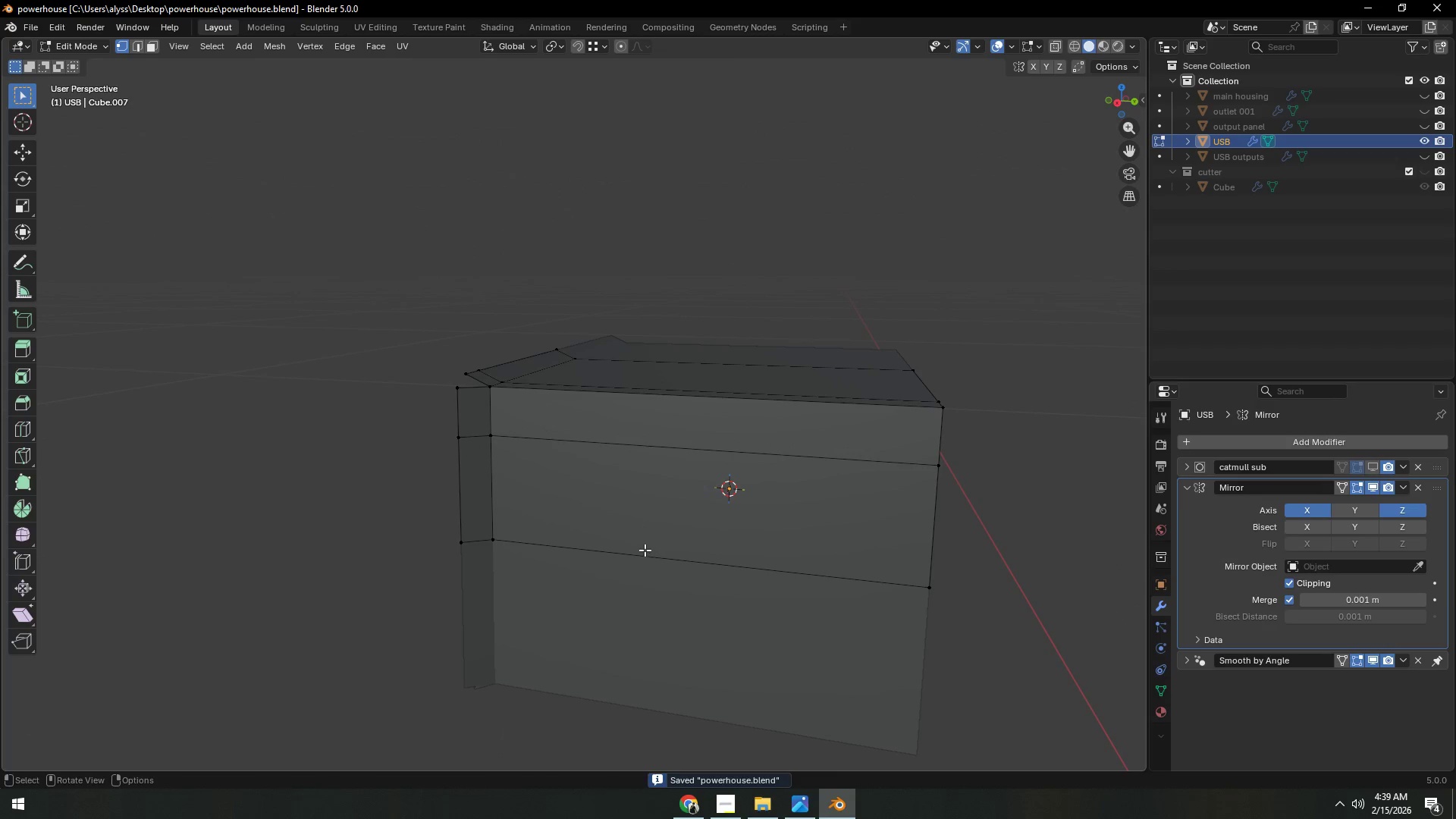 
left_click([648, 516])
 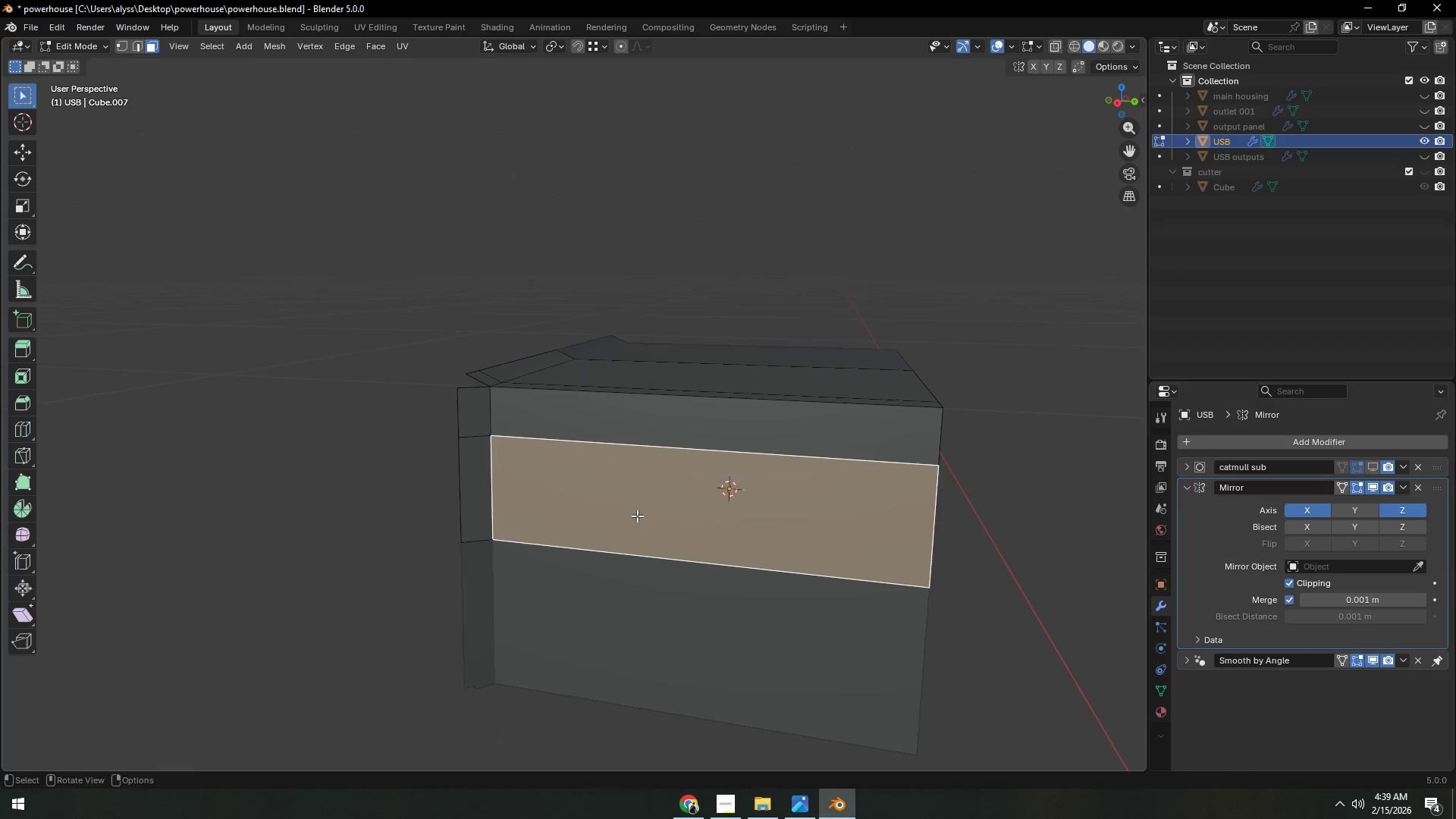 
hold_key(key=ShiftLeft, duration=1.5)
left_click([479, 427])
 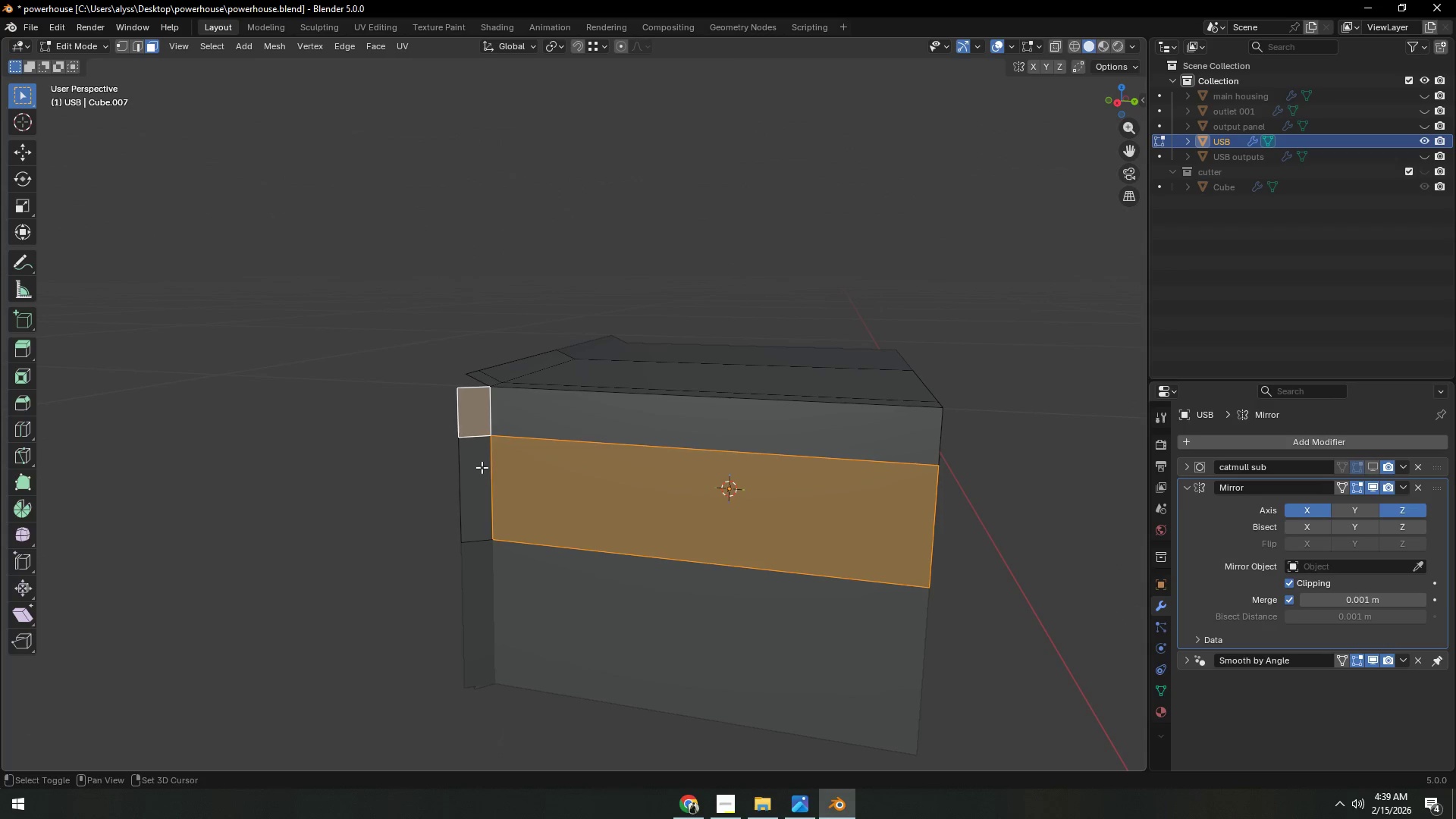 
double_click([482, 469])
 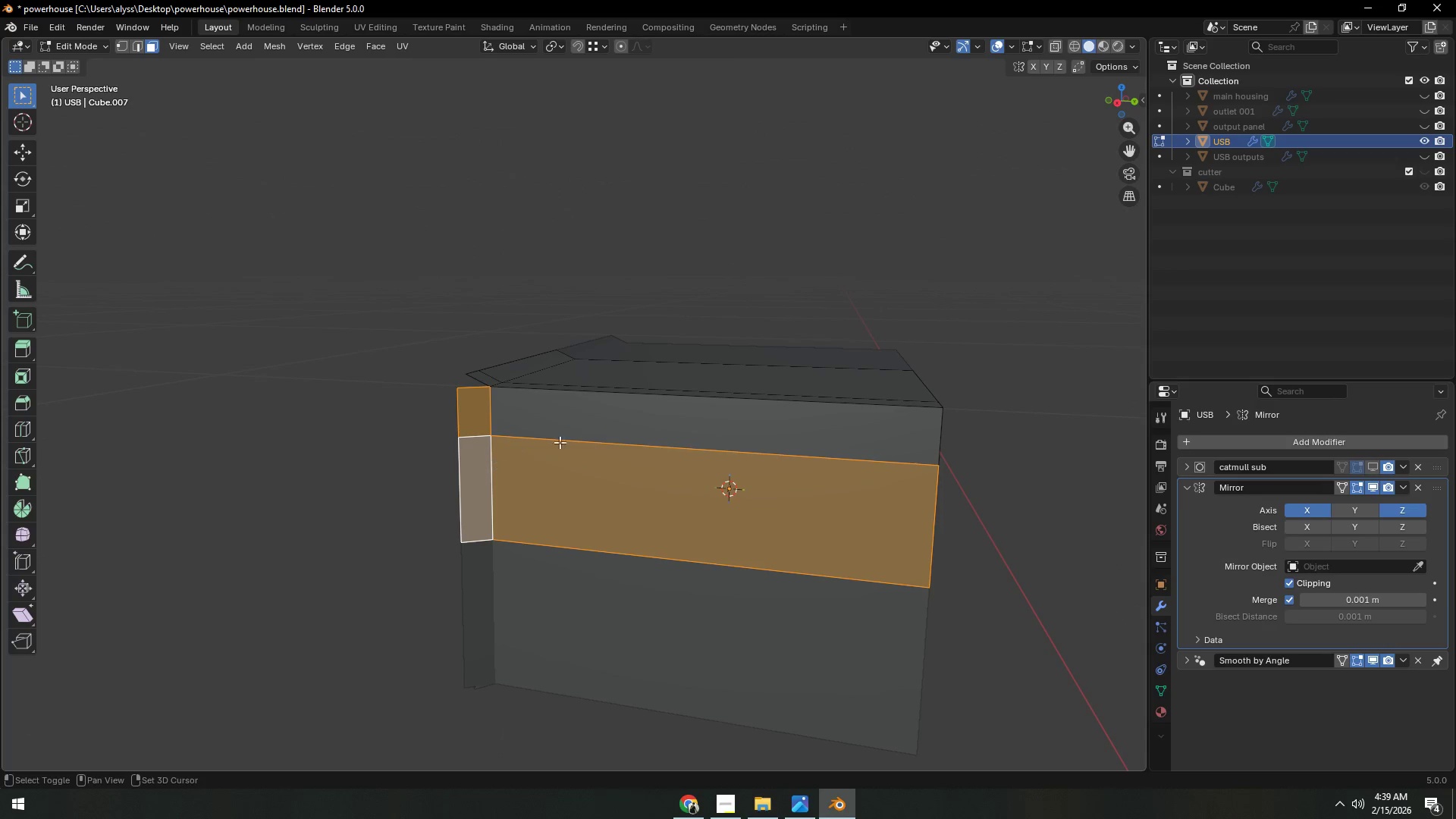 
hold_key(key=ShiftLeft, duration=0.36)
triple_click([595, 428])
 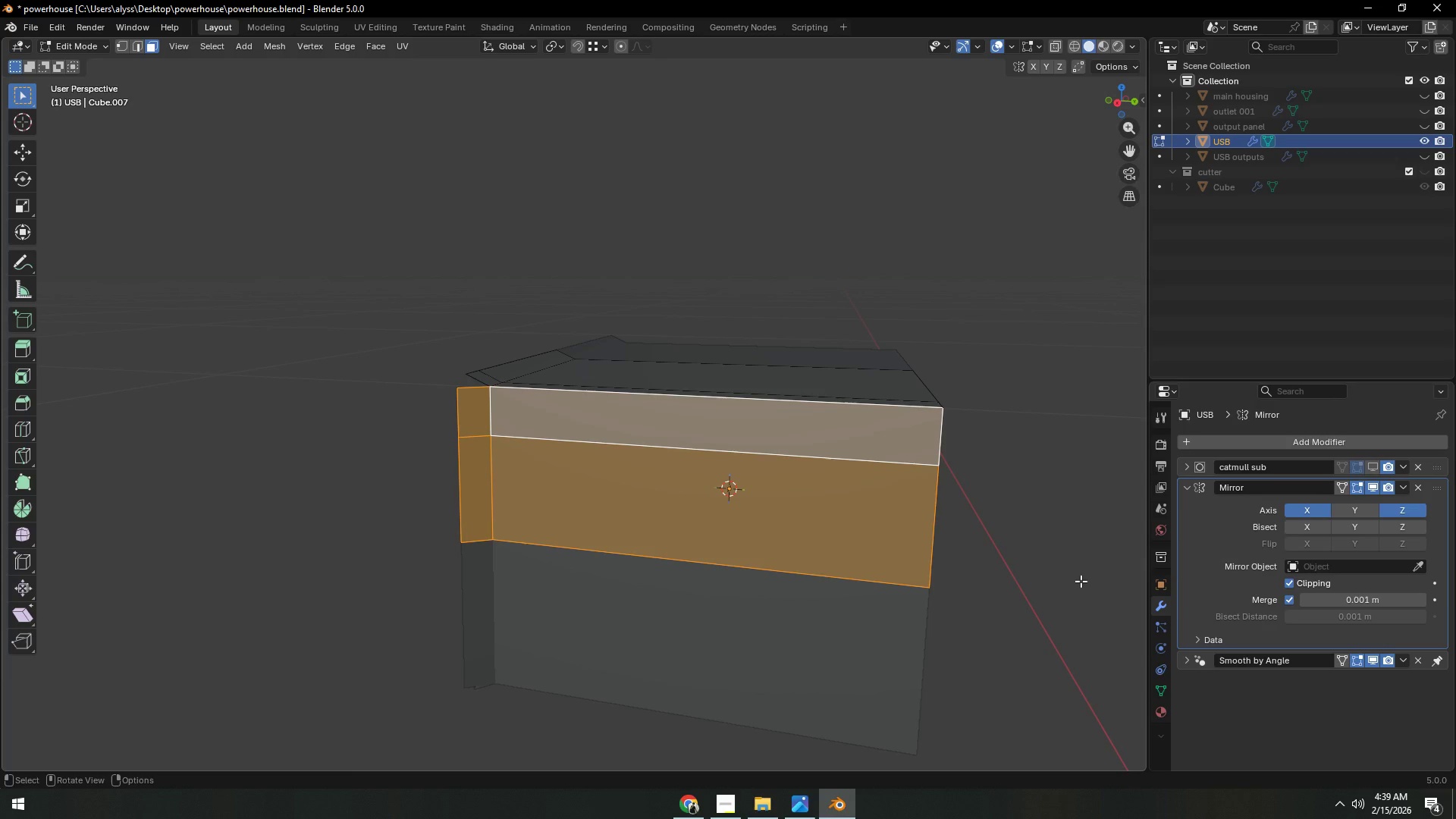 
type(iii)
 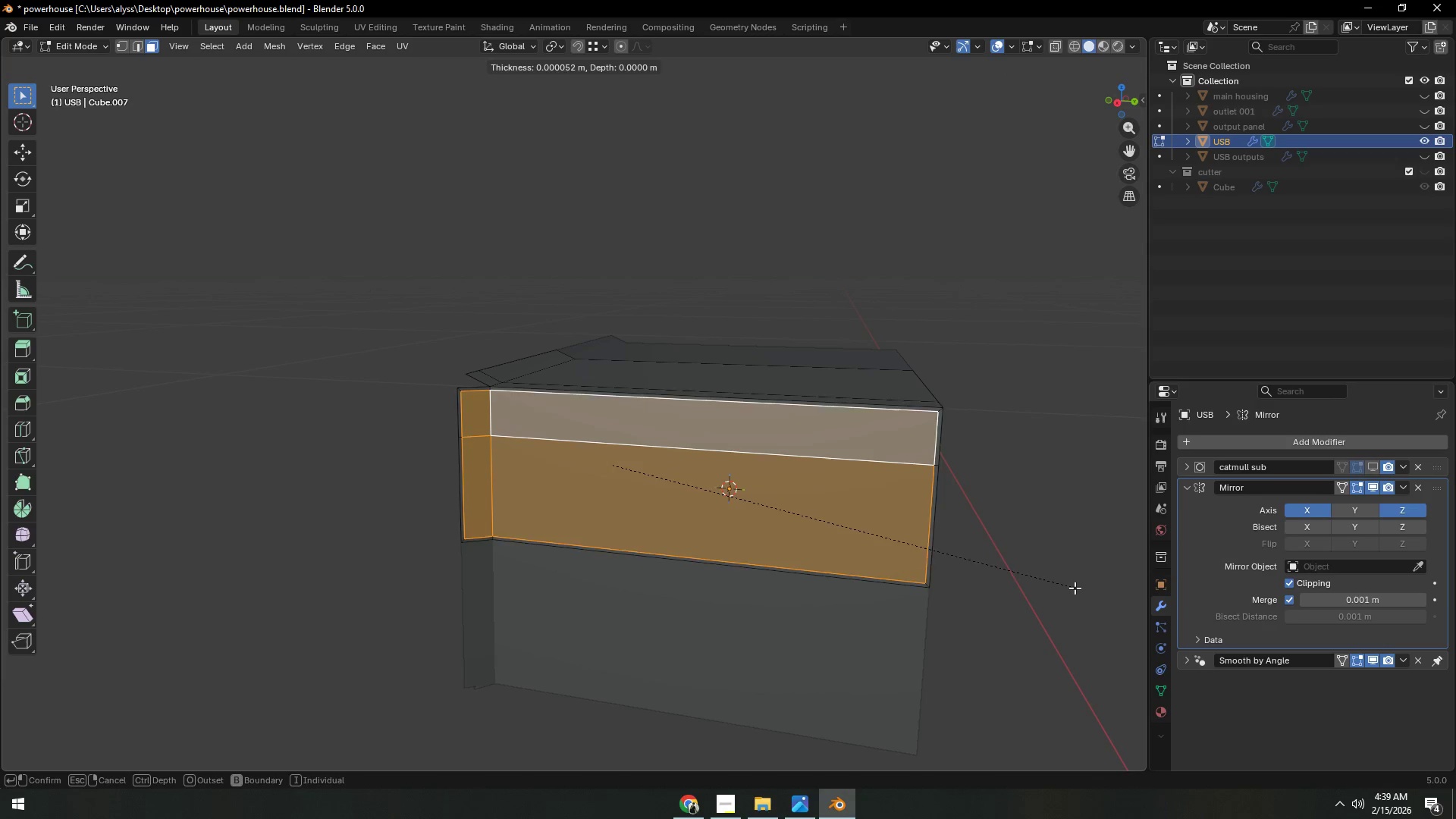 
key(B)
 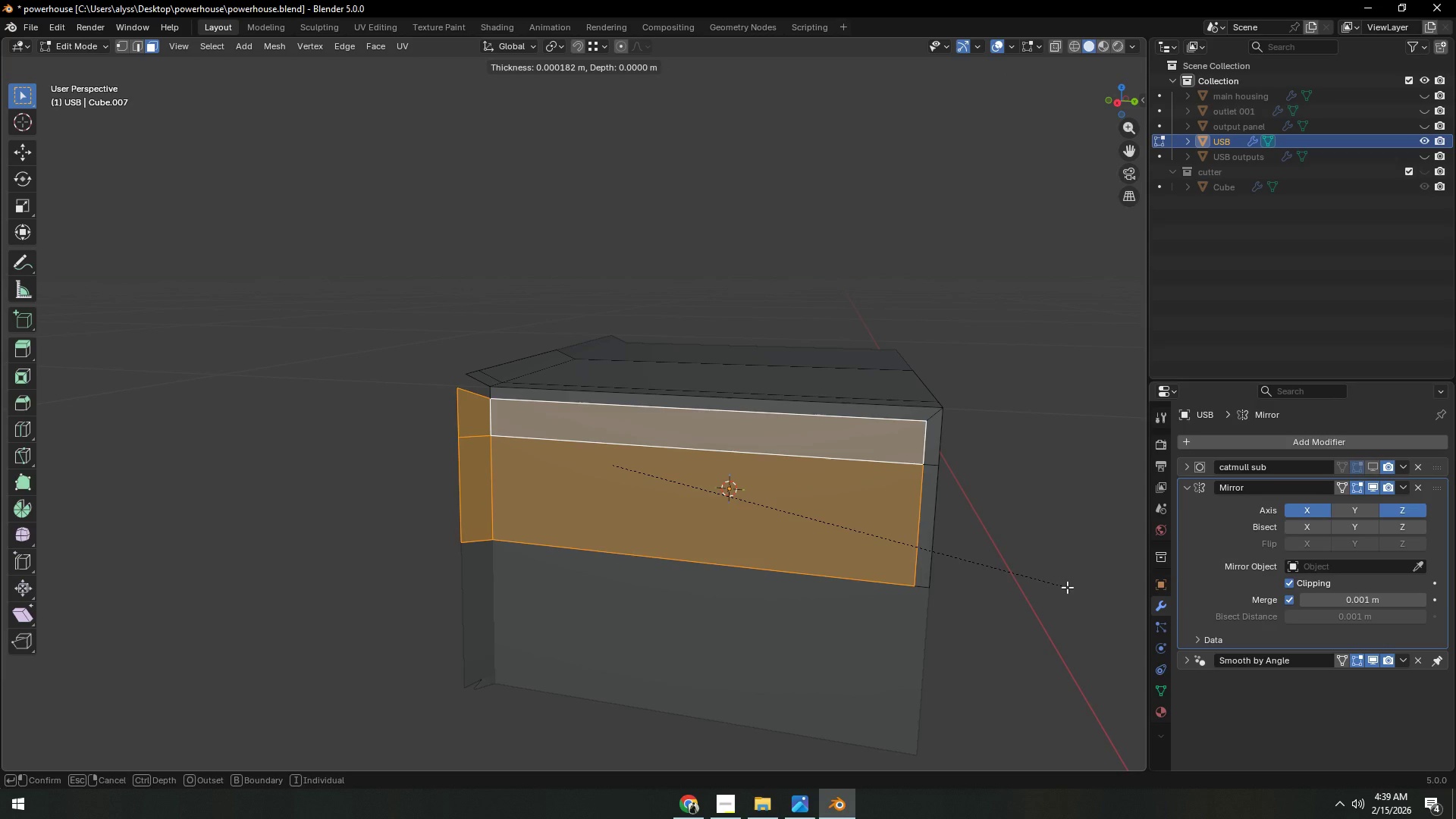 
wait(7.05)
 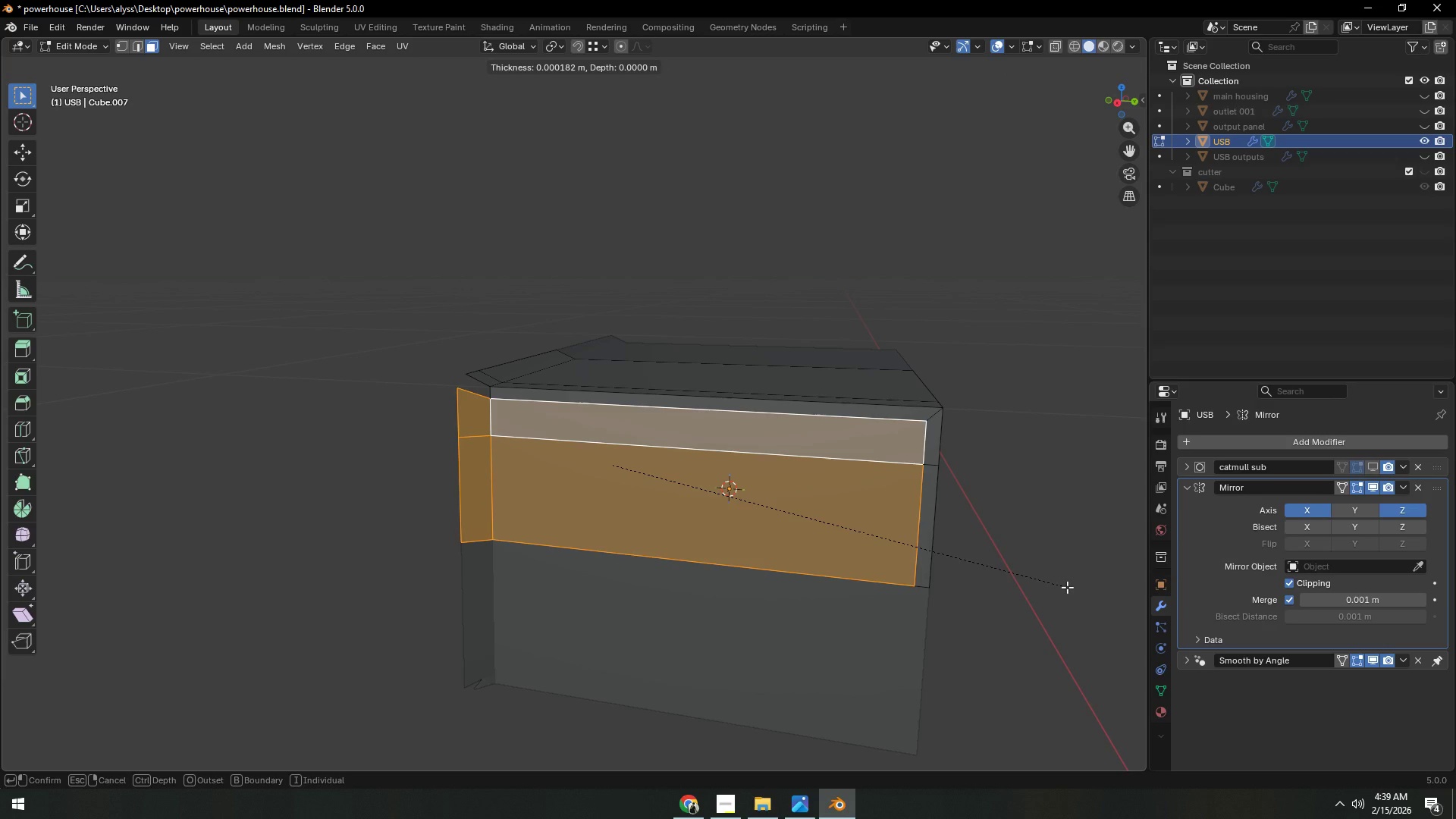 
left_click([1066, 588])
 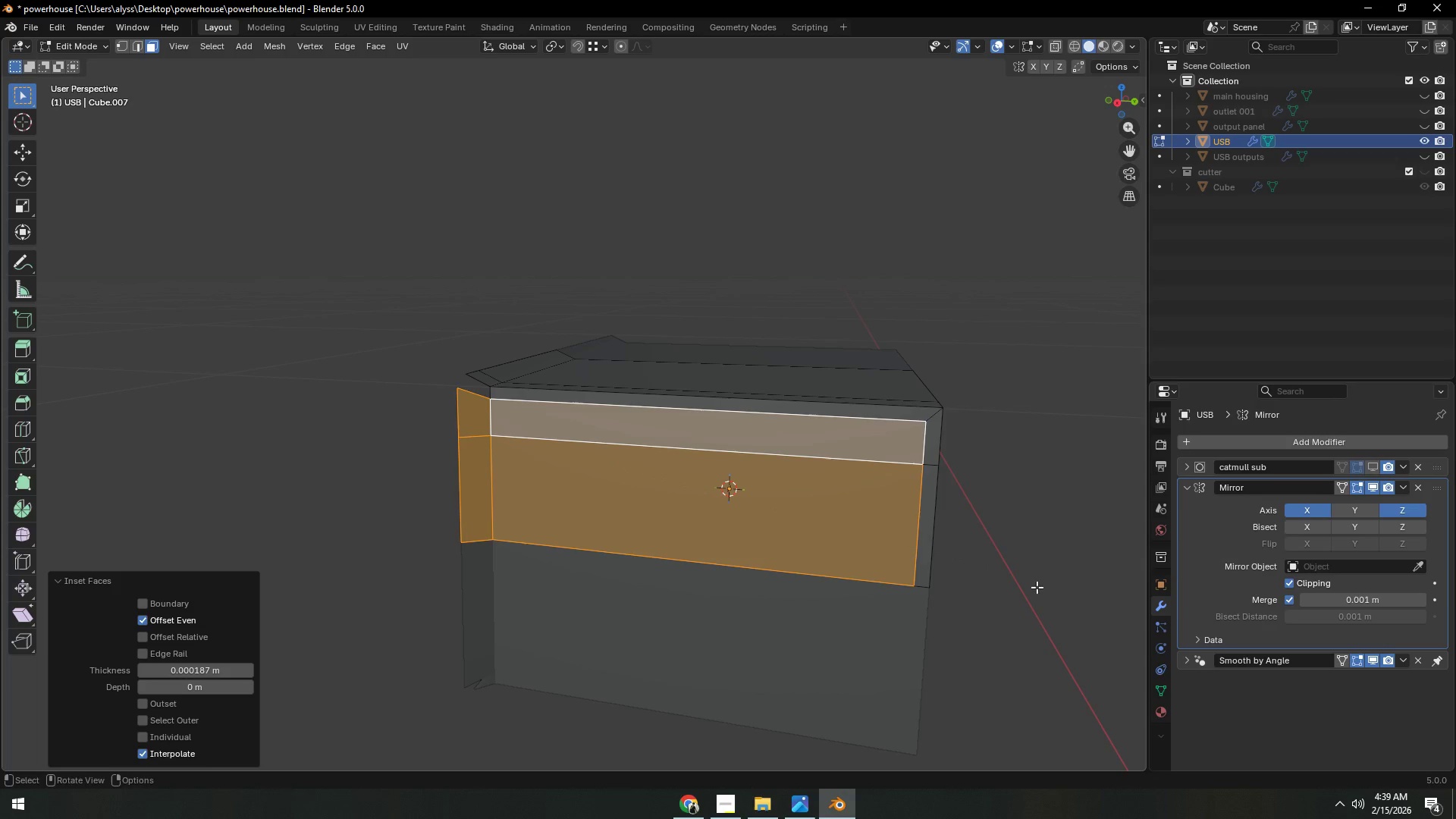 
hold_key(key=ShiftLeft, duration=0.34)
 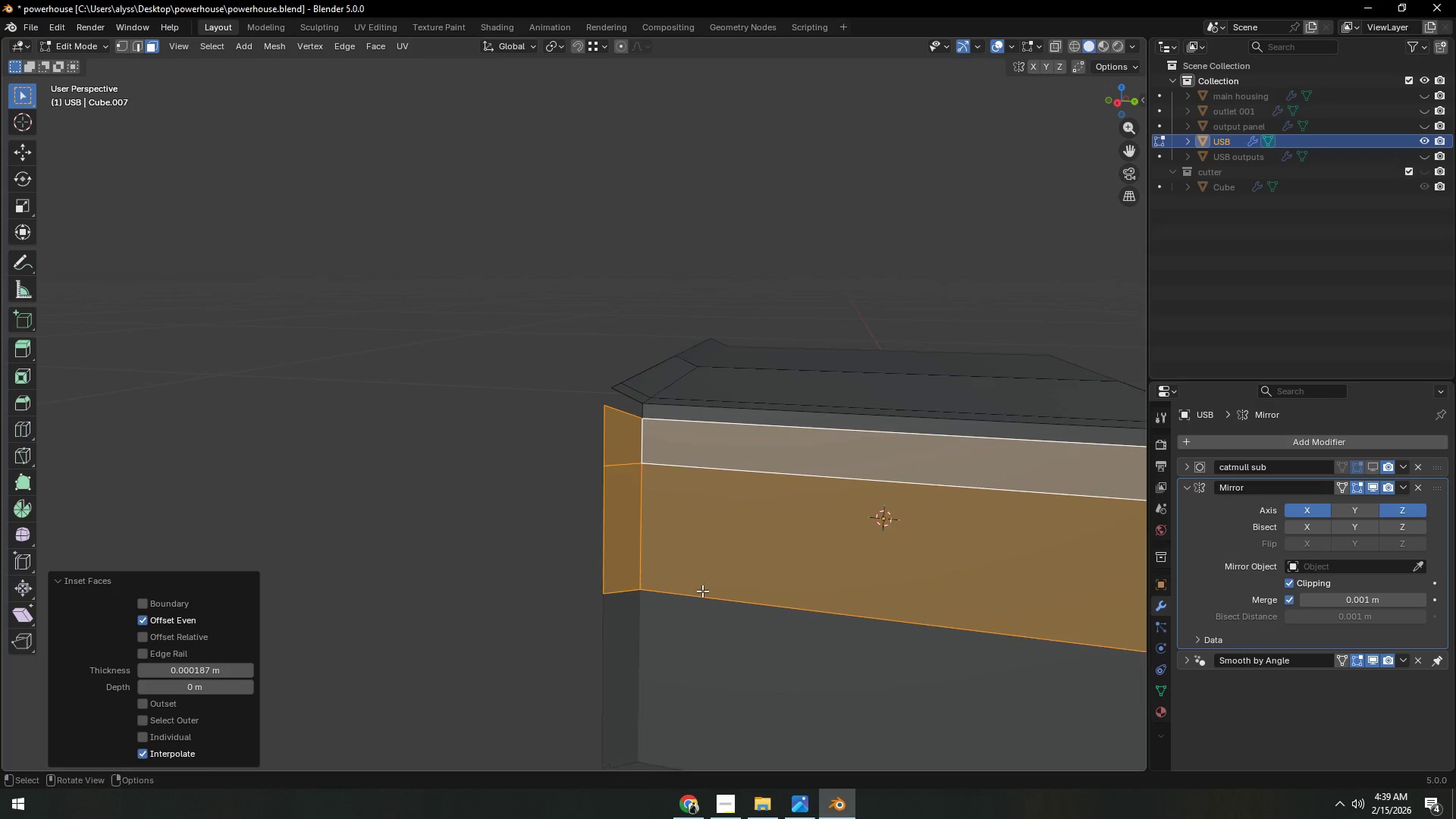 
key(1)
 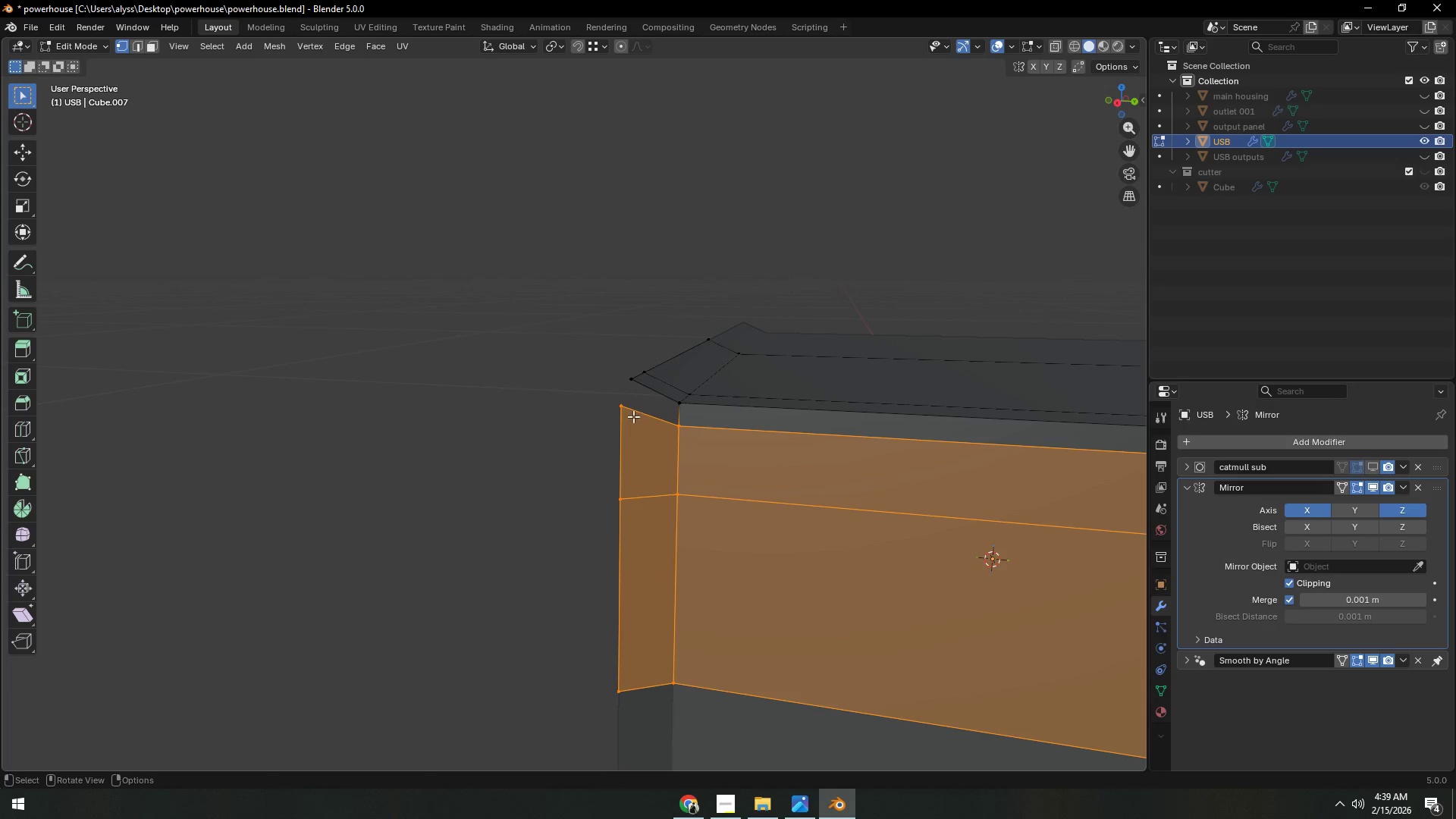 
scroll: coordinate [702, 591], scroll_direction: up, amount: 3.0
 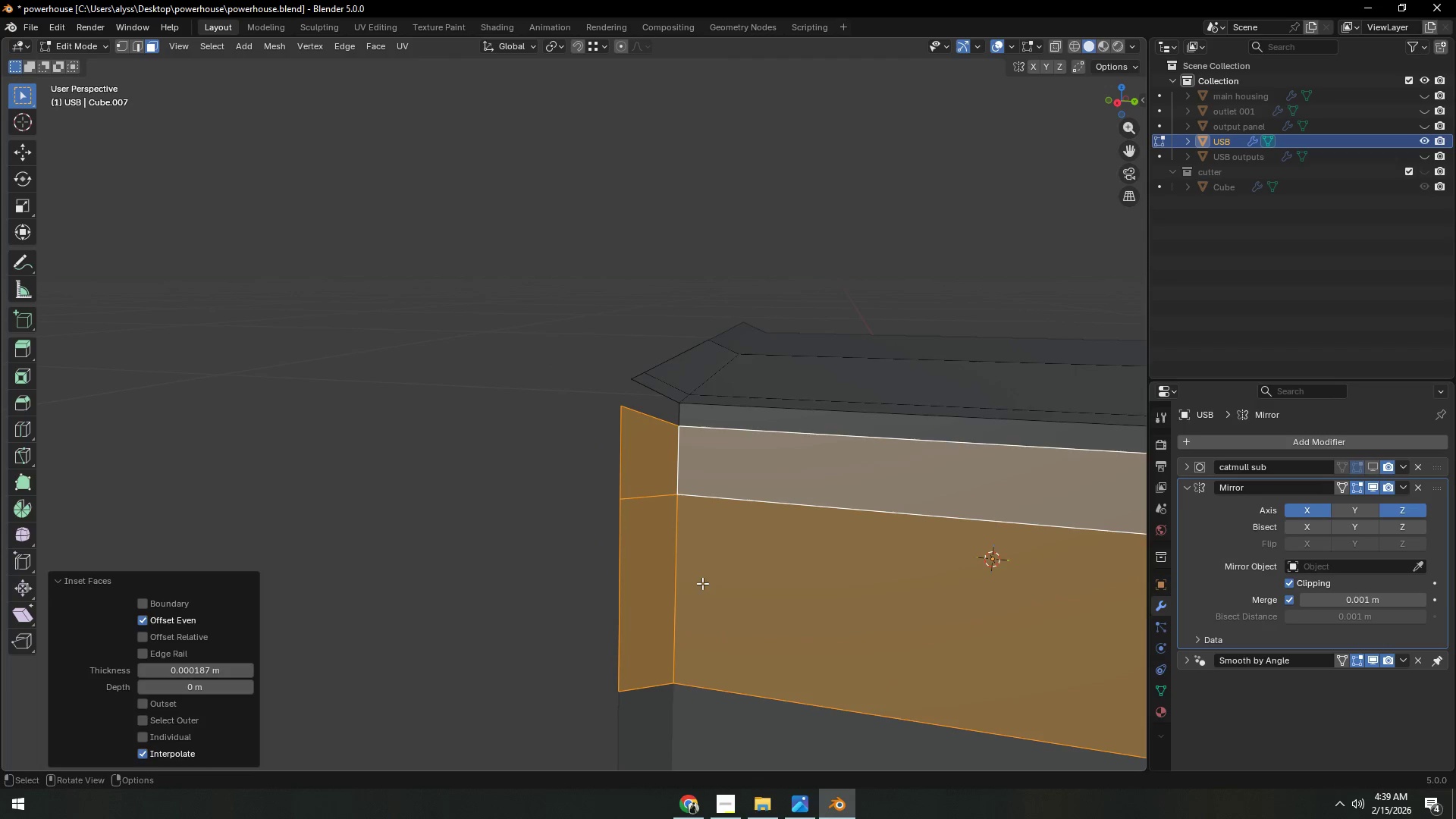 
key(Shift+ShiftLeft)
 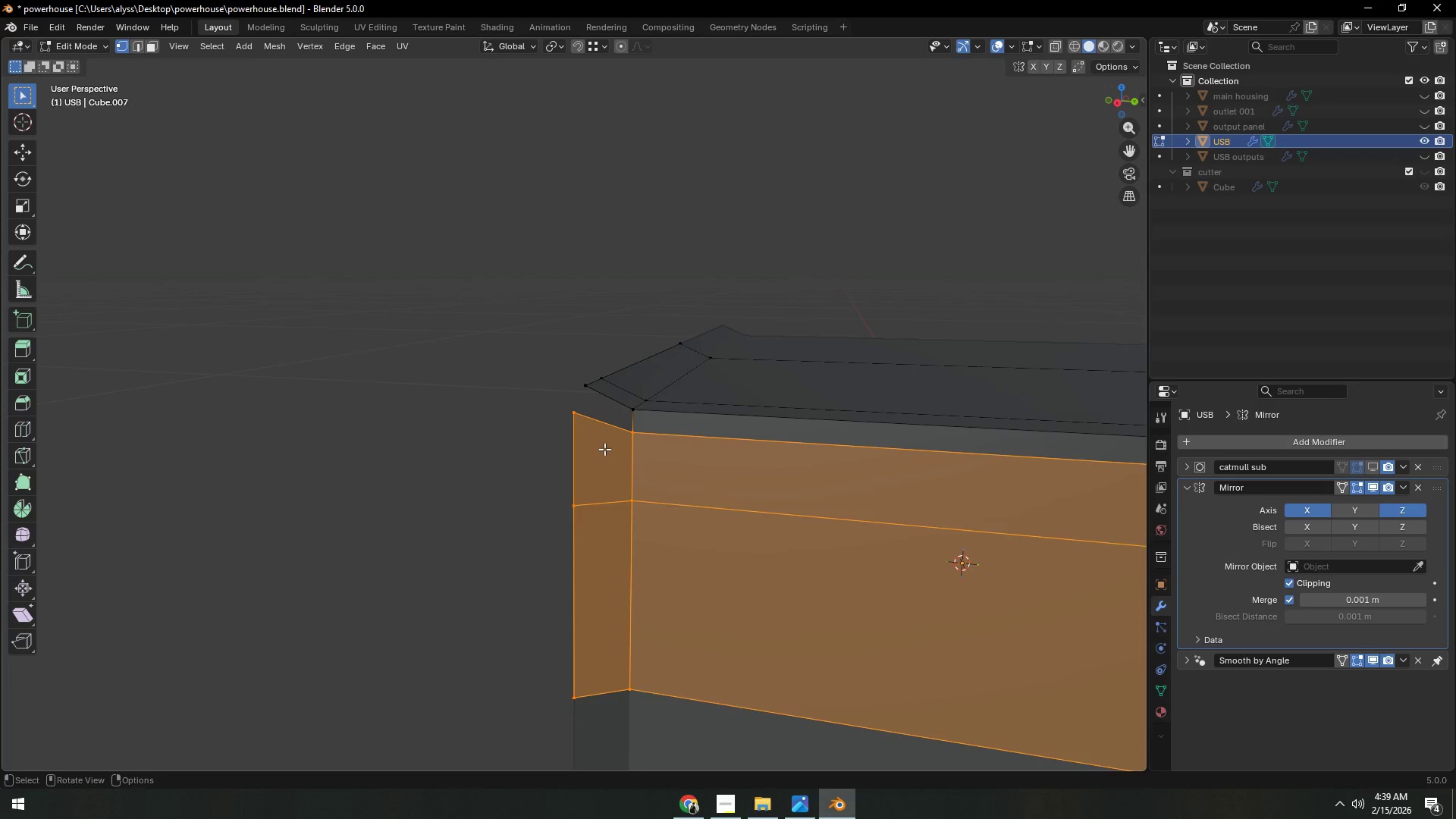 
scroll: coordinate [601, 455], scroll_direction: up, amount: 1.0
 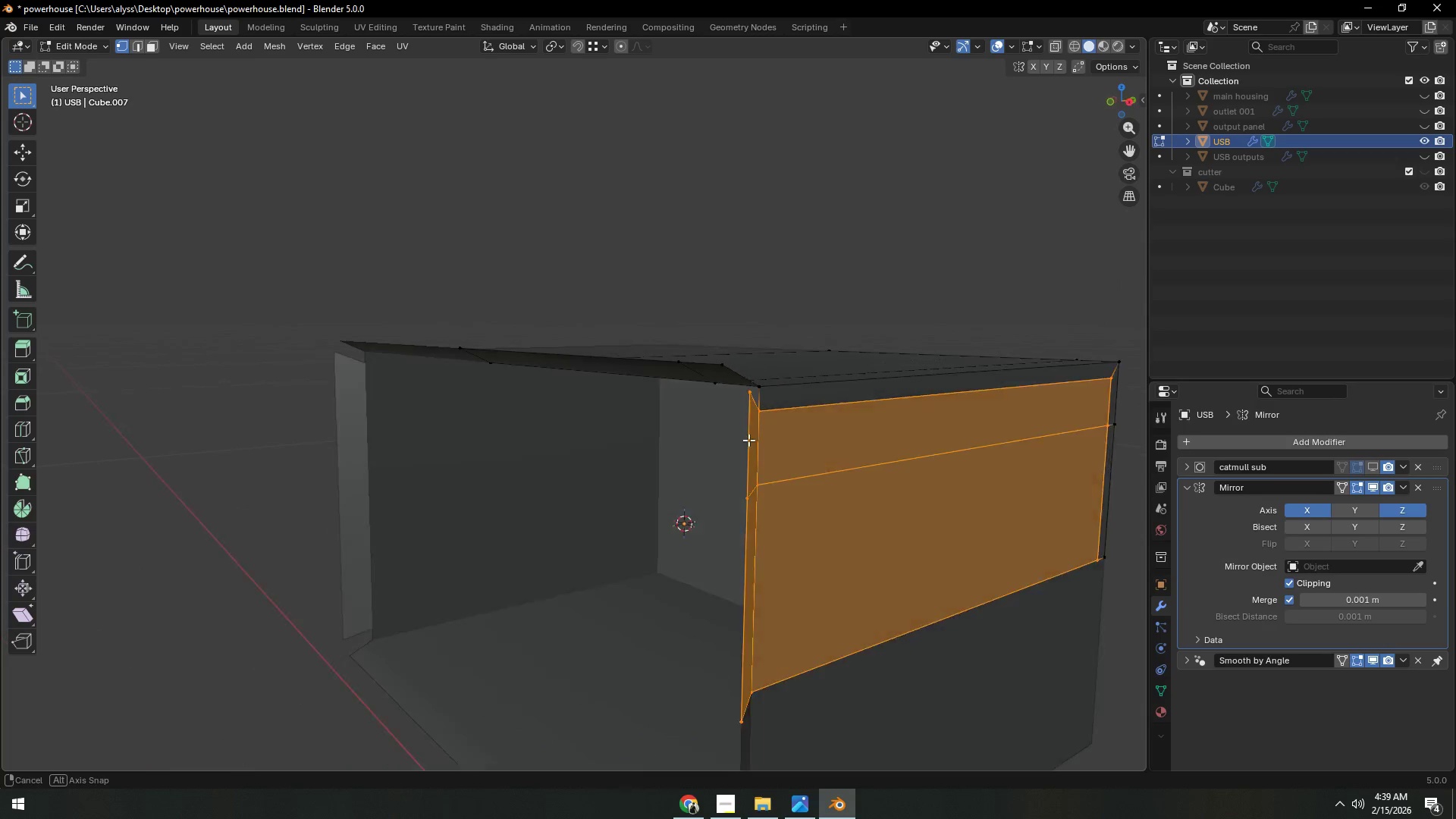 
left_click([629, 404])
 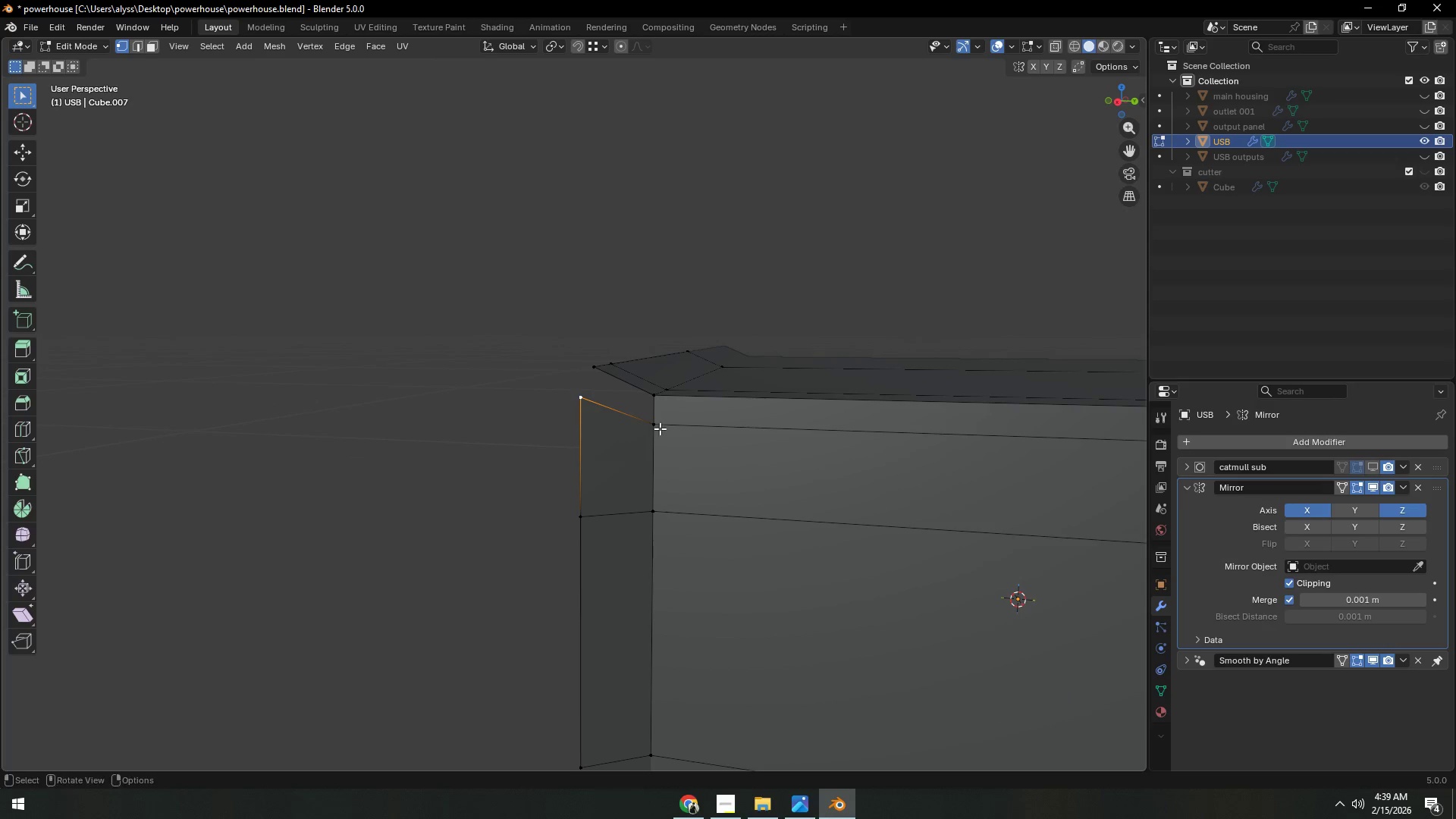 
type(gz)
 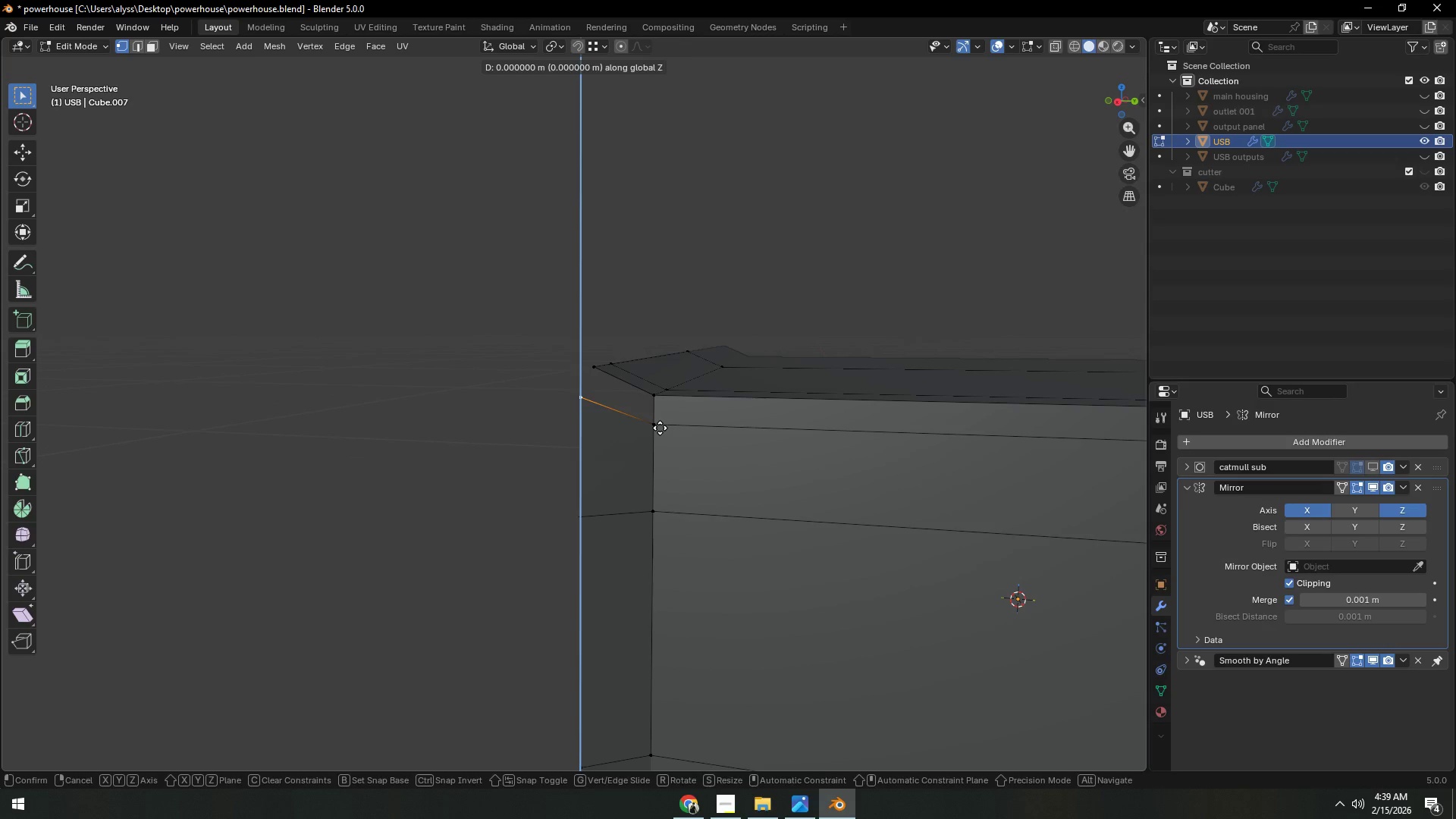 
hold_key(key=ControlLeft, duration=0.41)
left_click([660, 427])
 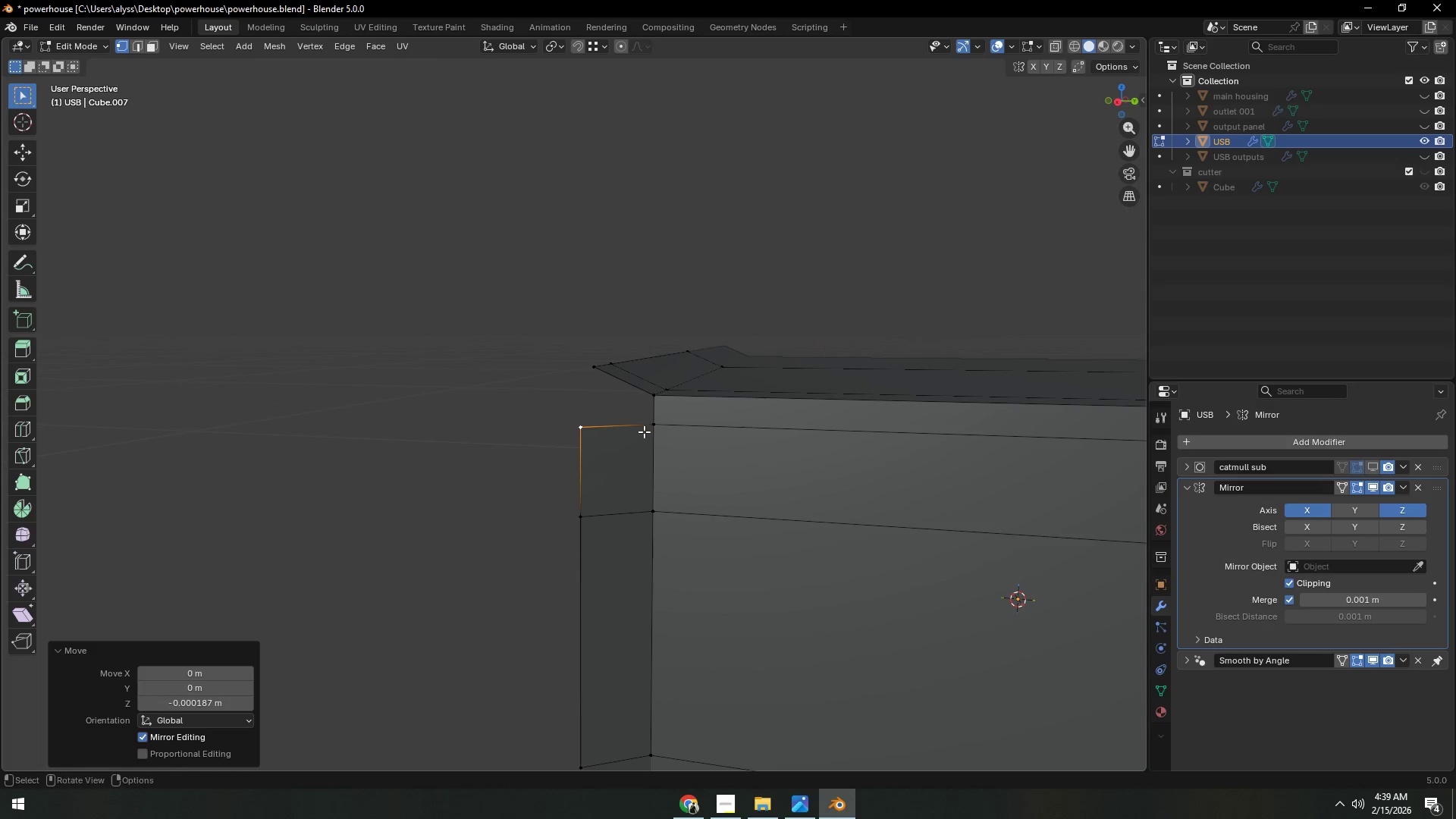 
double_click([437, 457])
 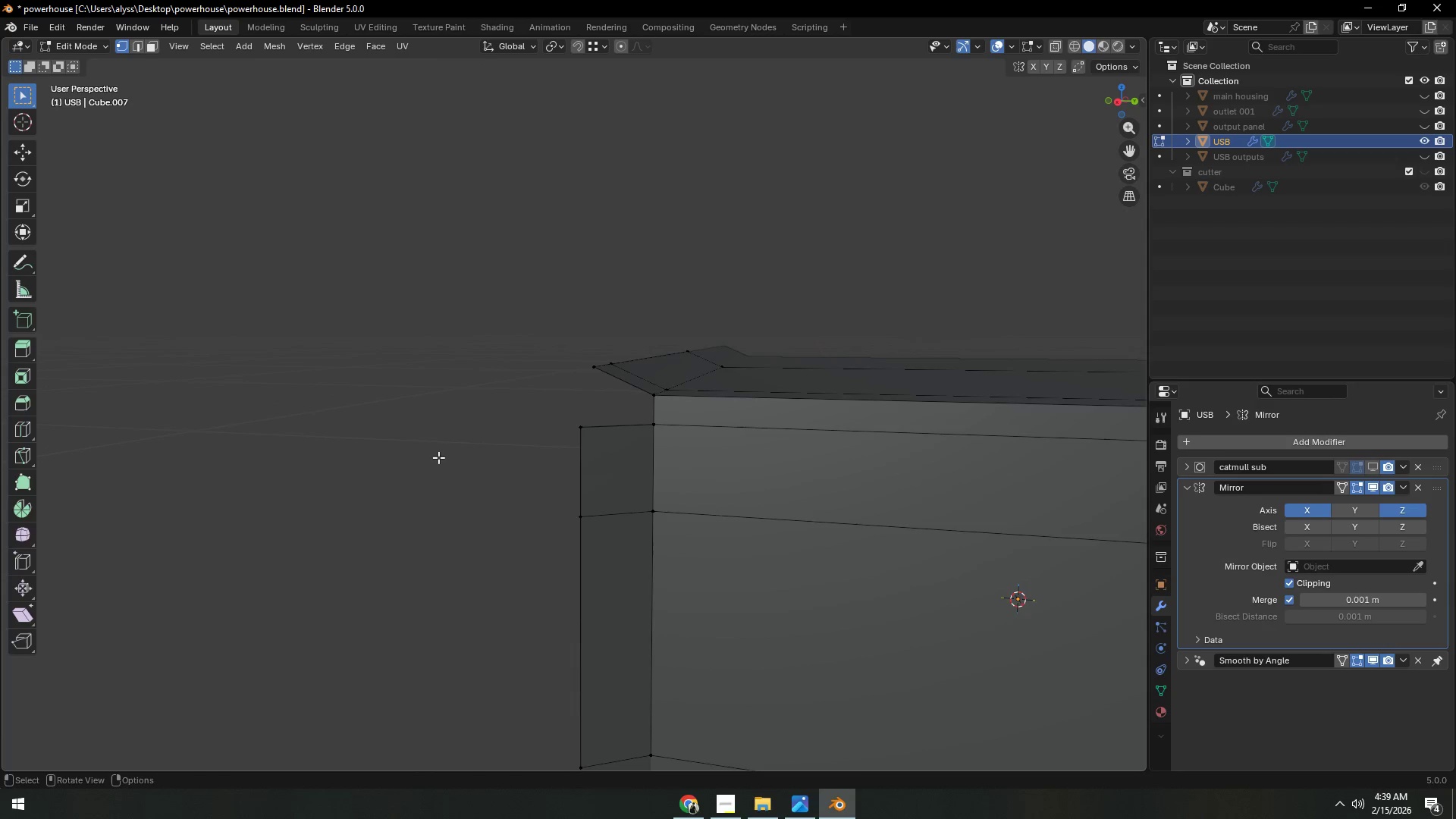 
scroll: coordinate [445, 457], scroll_direction: down, amount: 4.0
 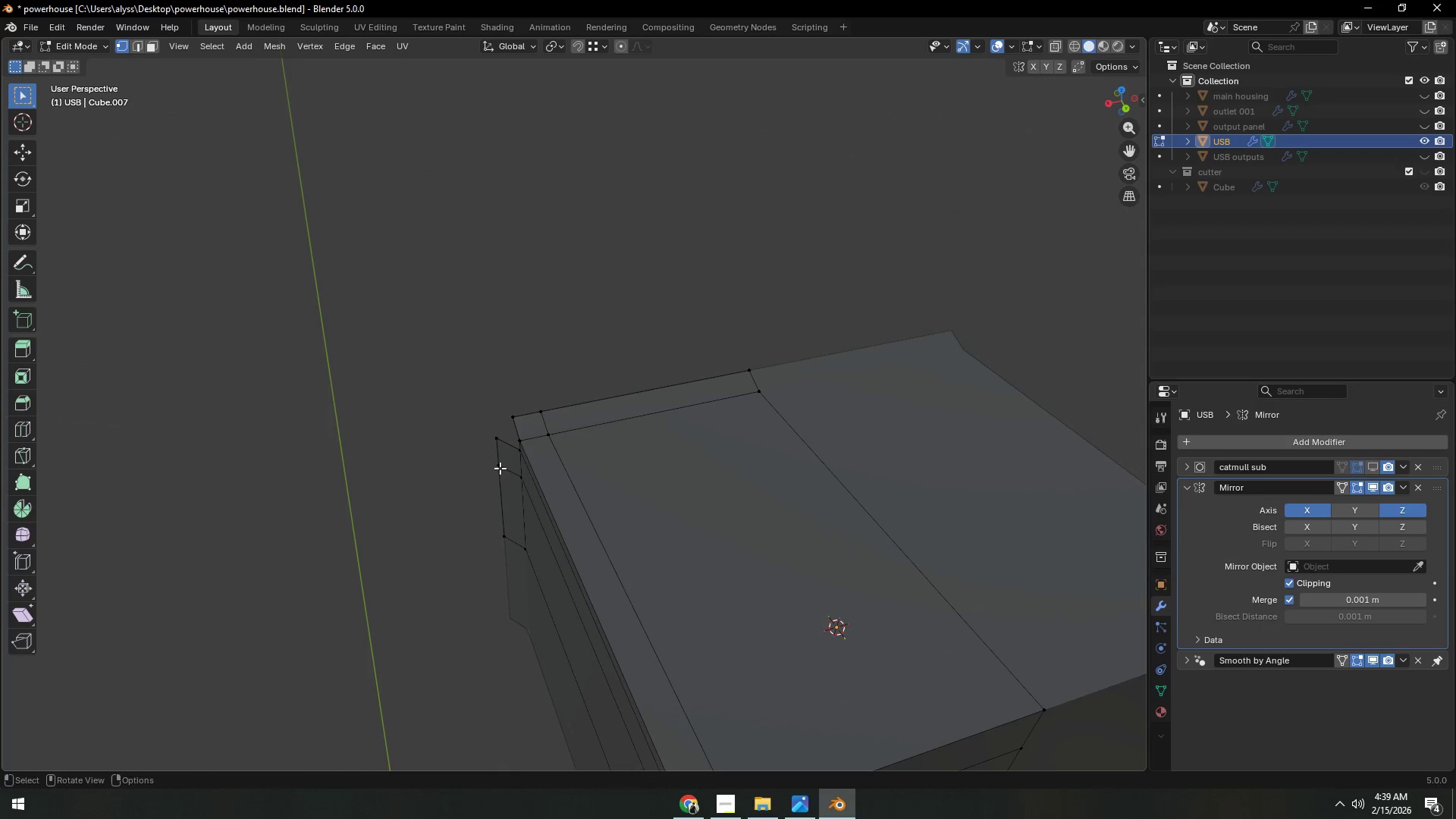 
key(3)
 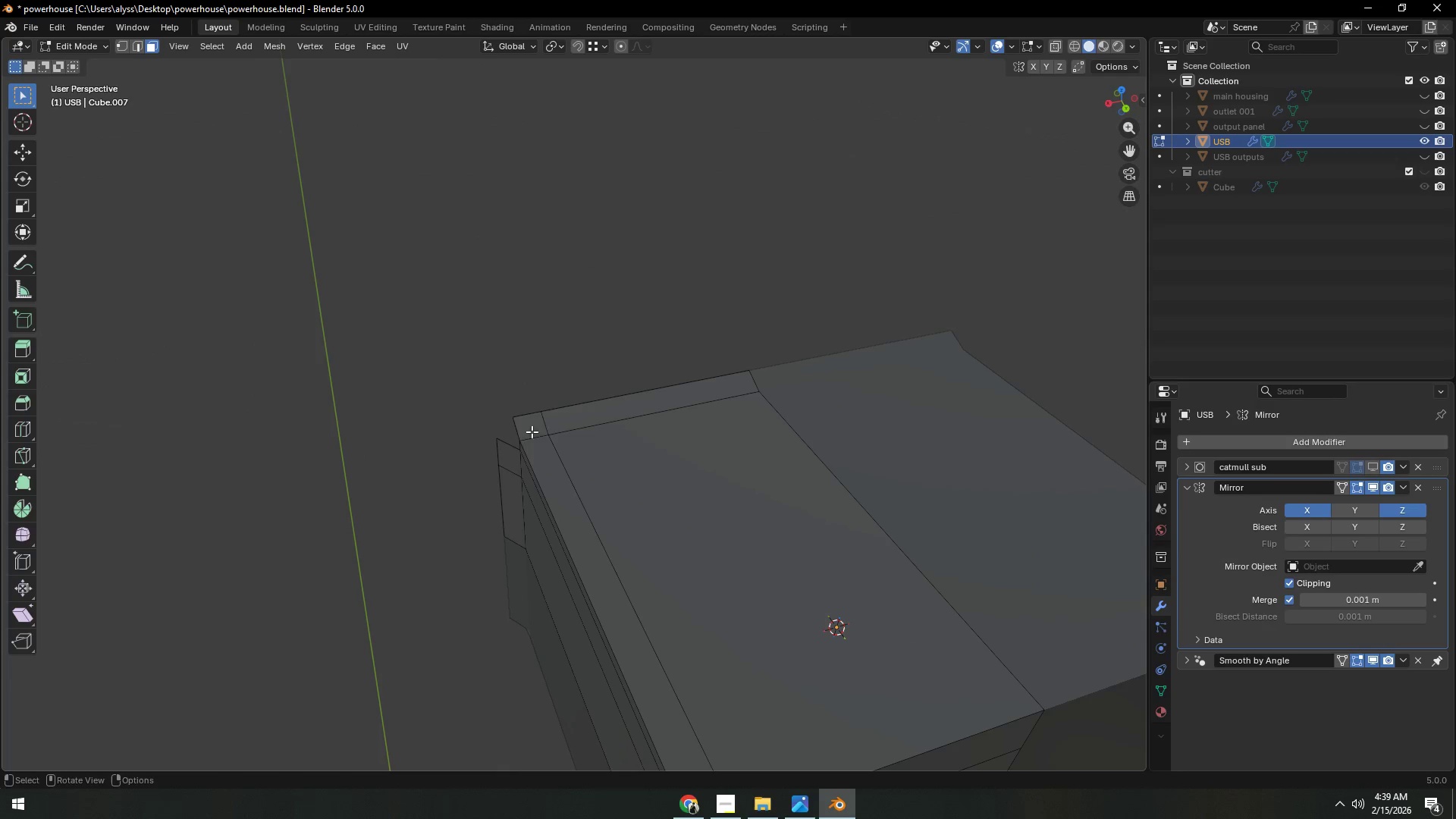 
left_click([532, 431])
 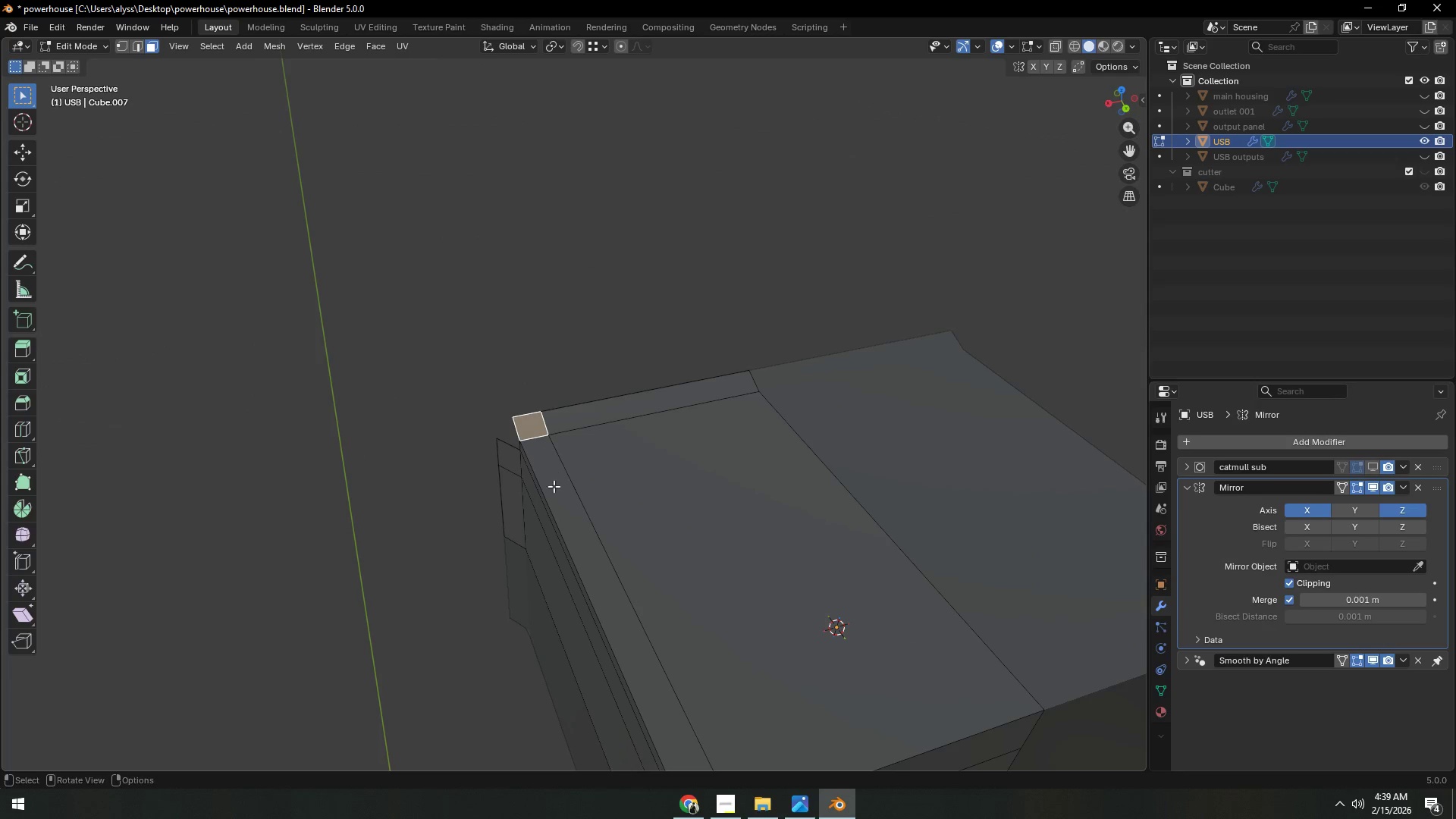 
hold_key(key=ShiftLeft, duration=0.98)
double_click([554, 488])
 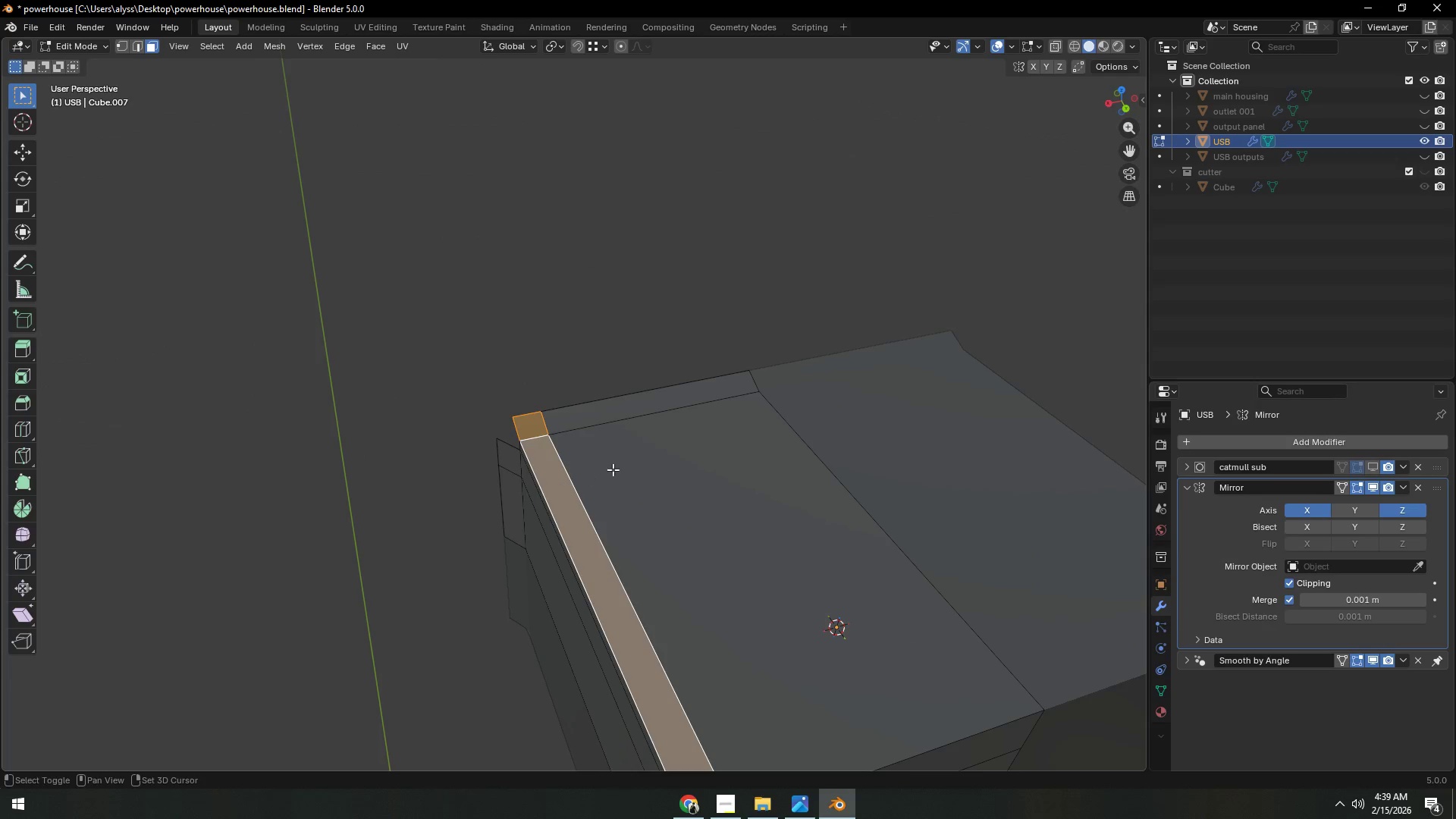 
triple_click([613, 469])
 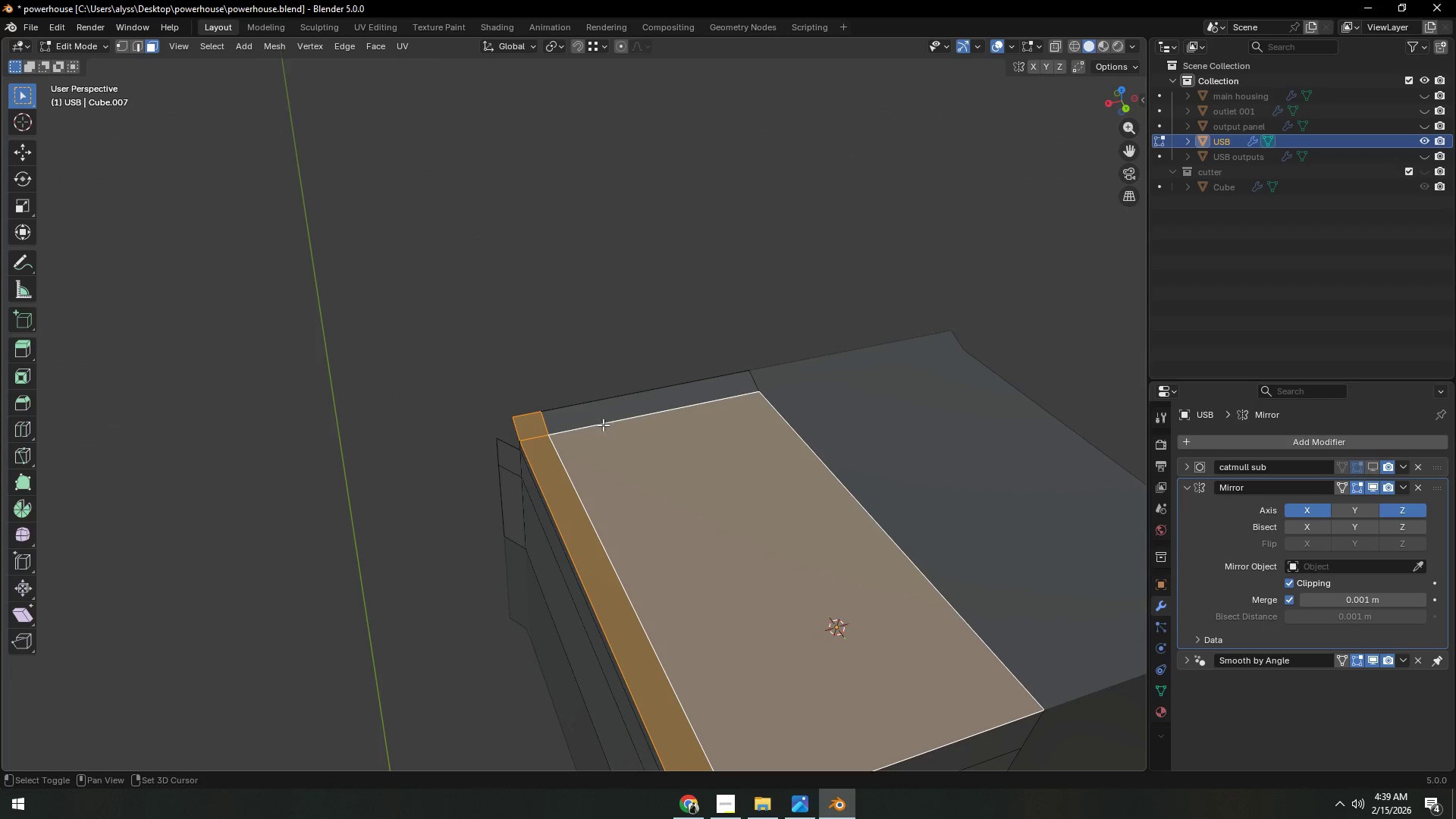 
triple_click([597, 413])
 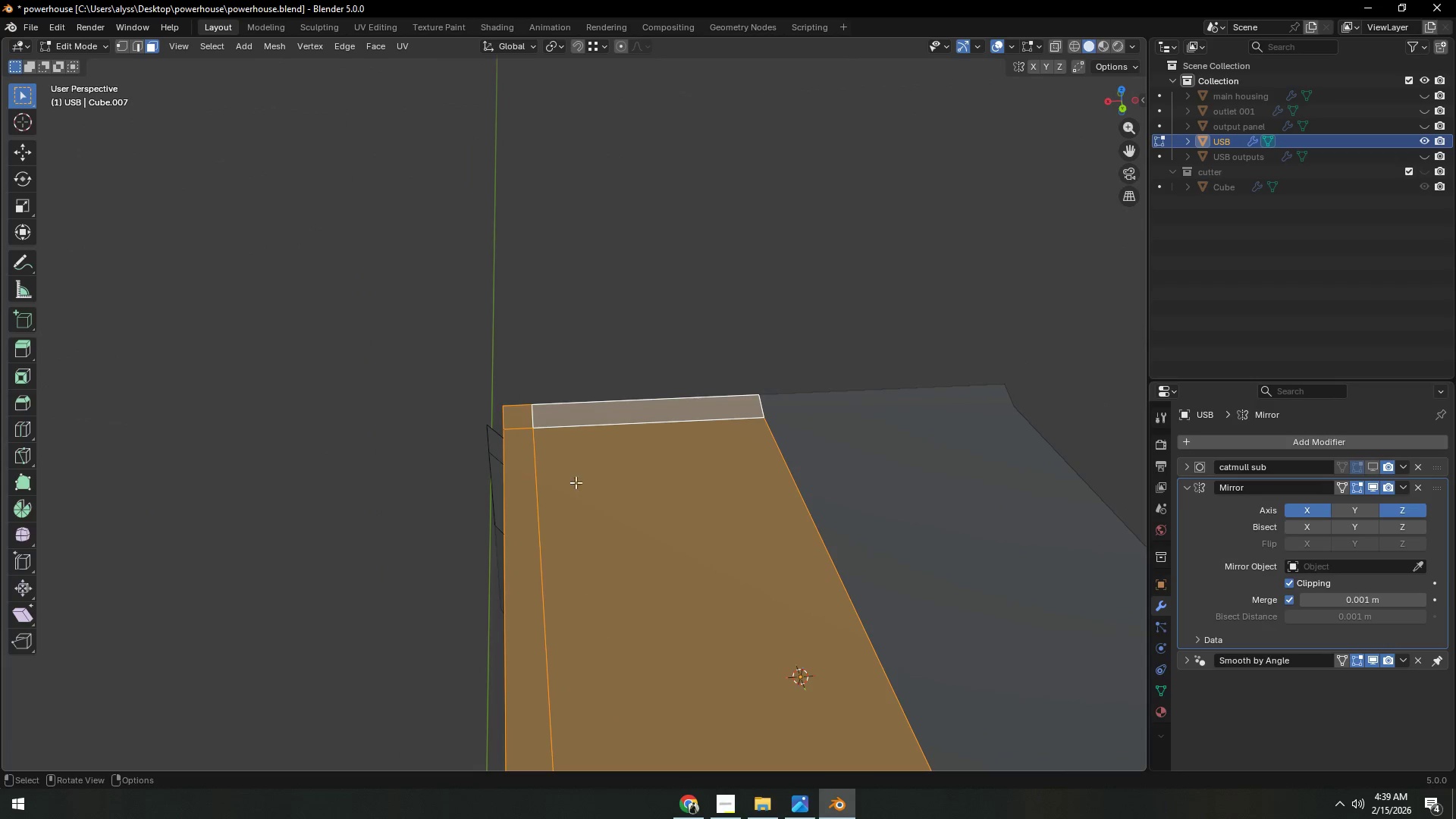 
key(I)
 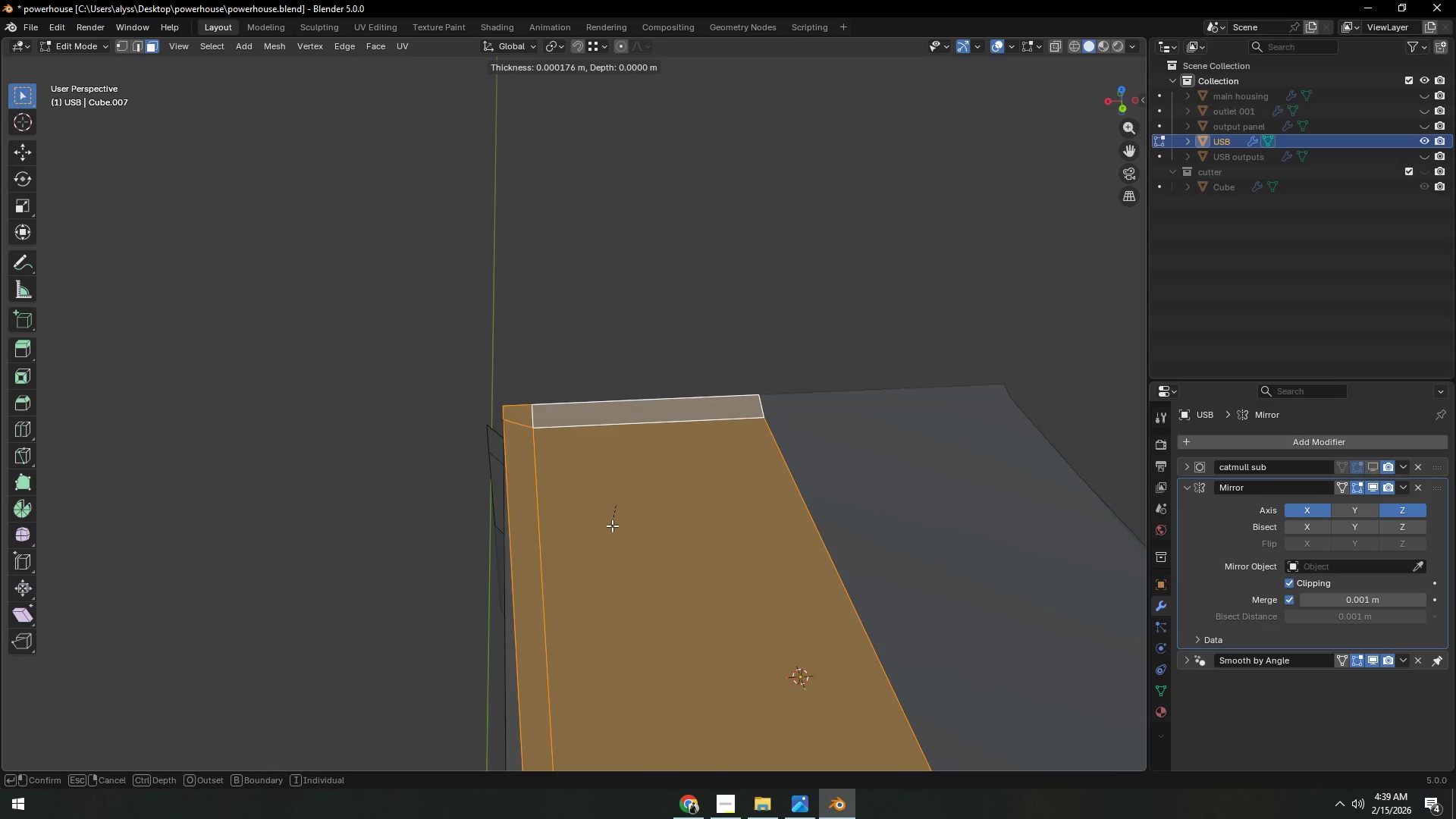 
right_click([600, 530])
 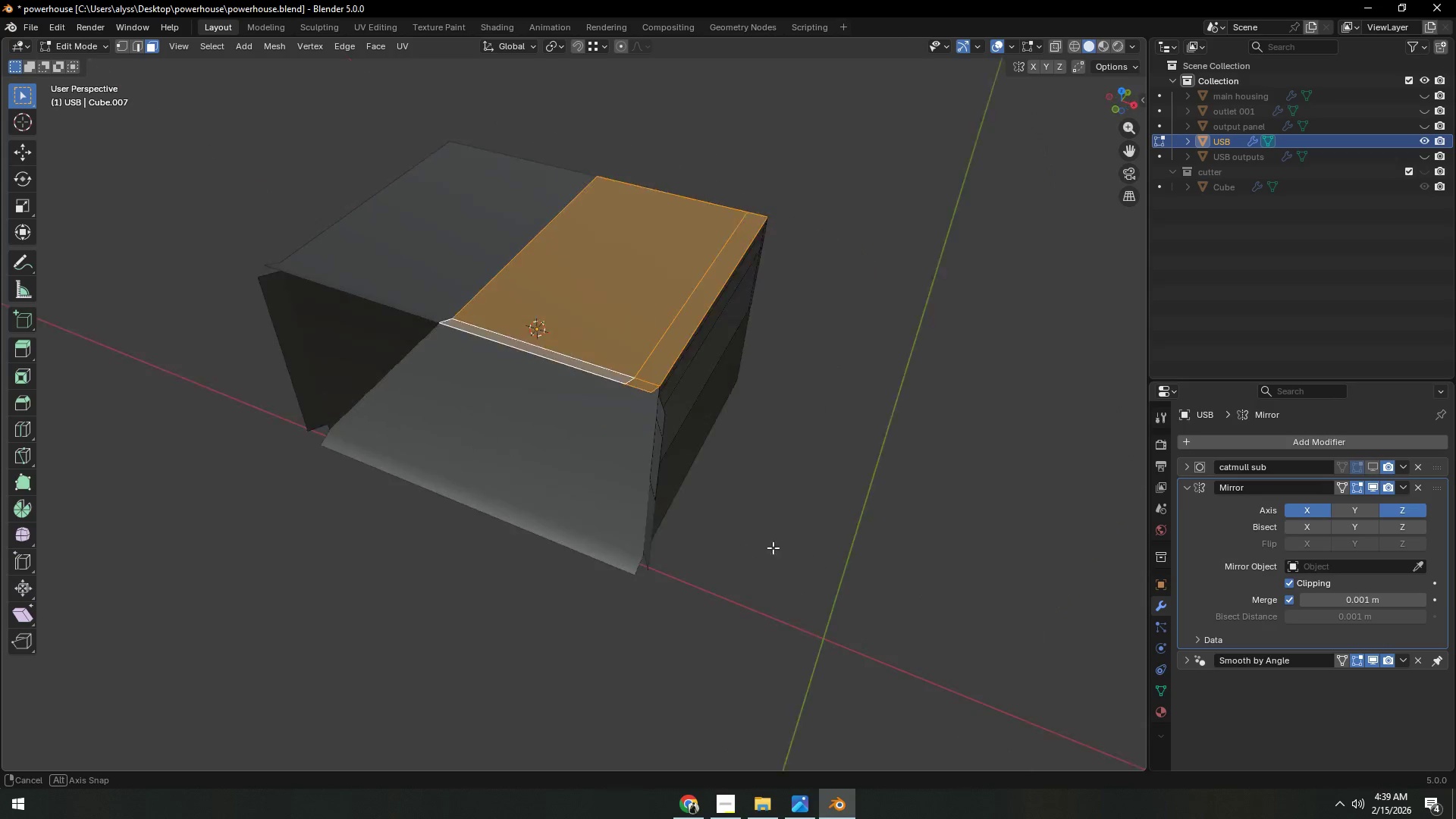 
key(I)
 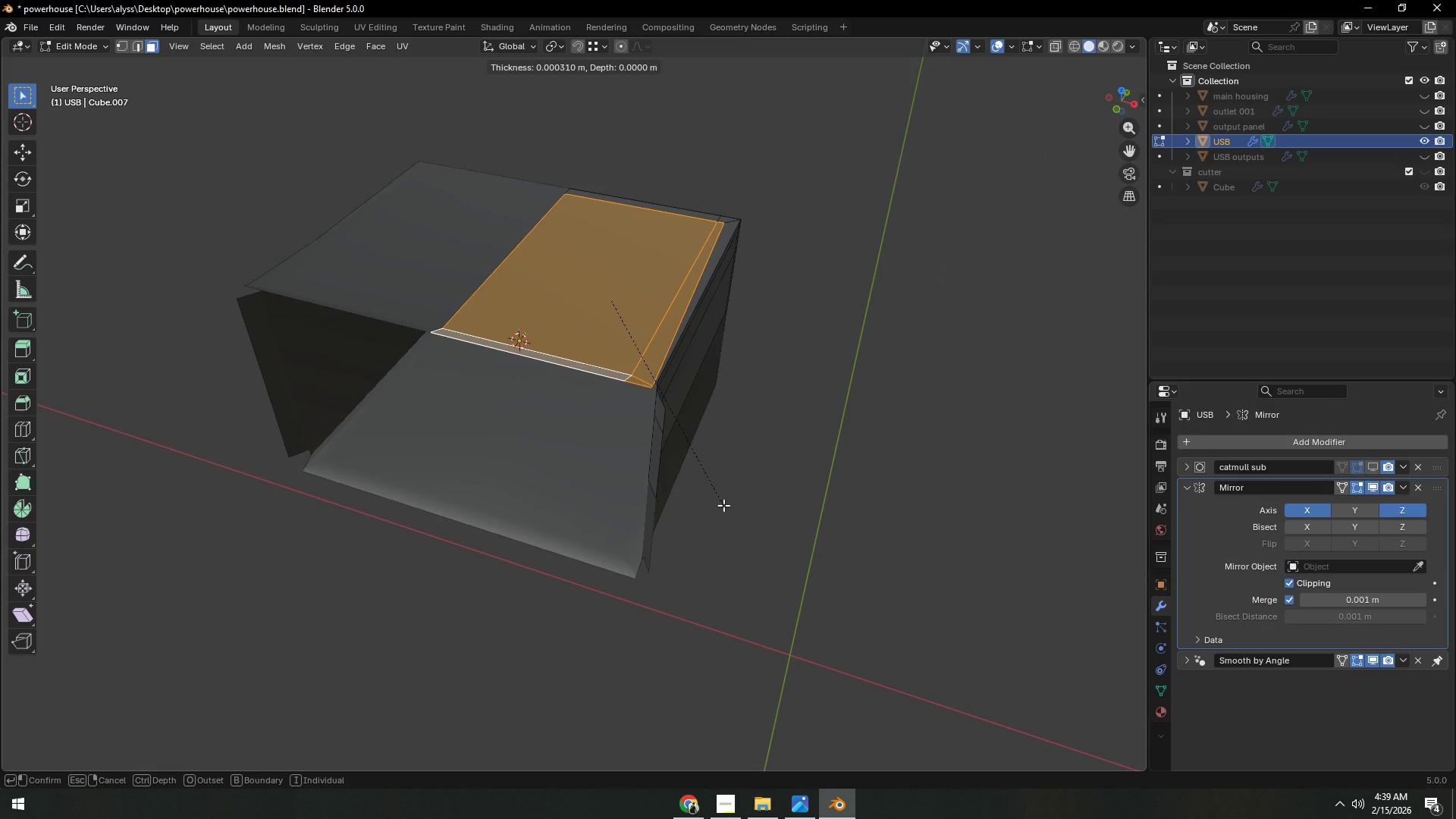 
right_click([723, 505])
 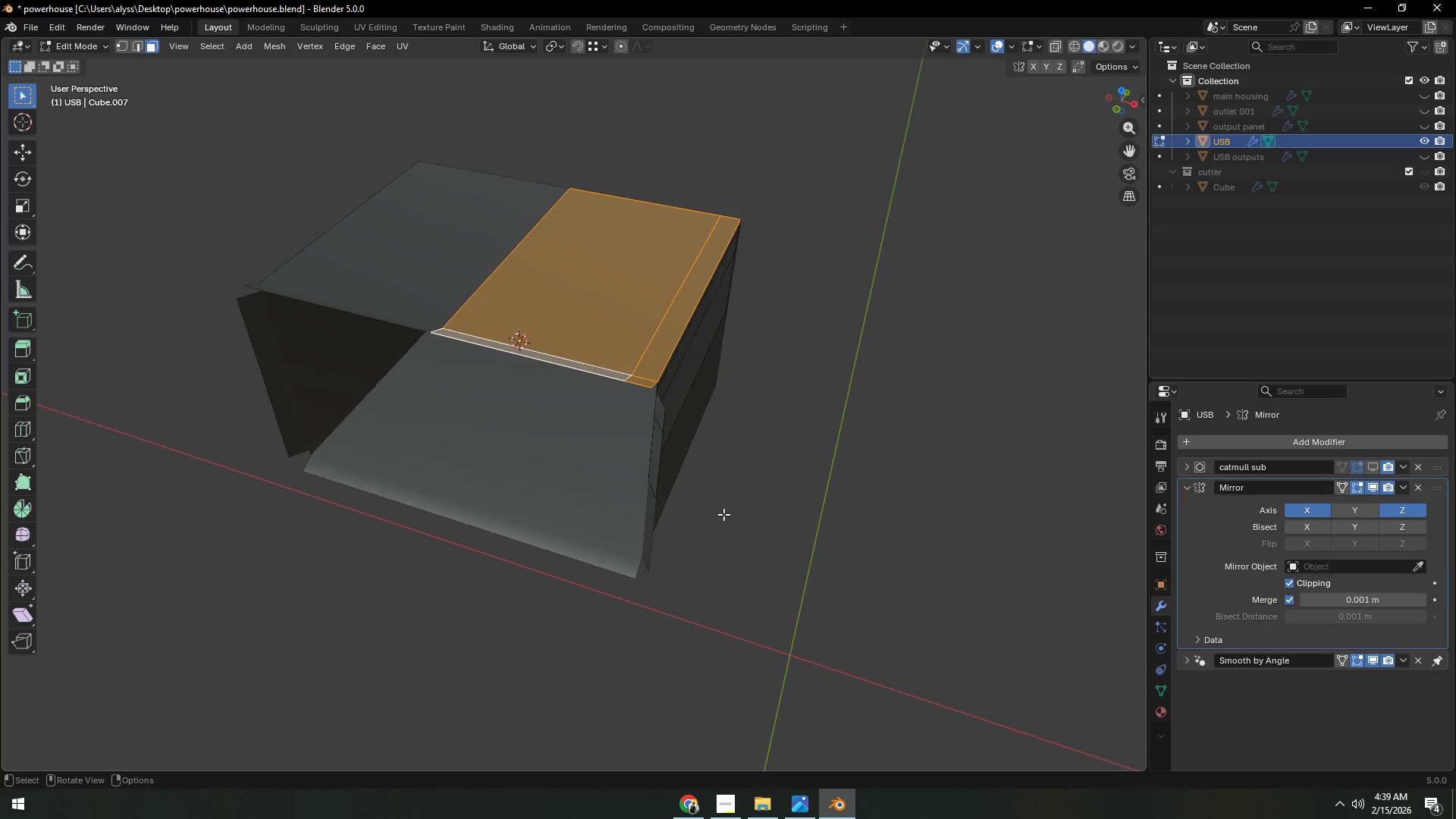 
key(Backquote)
 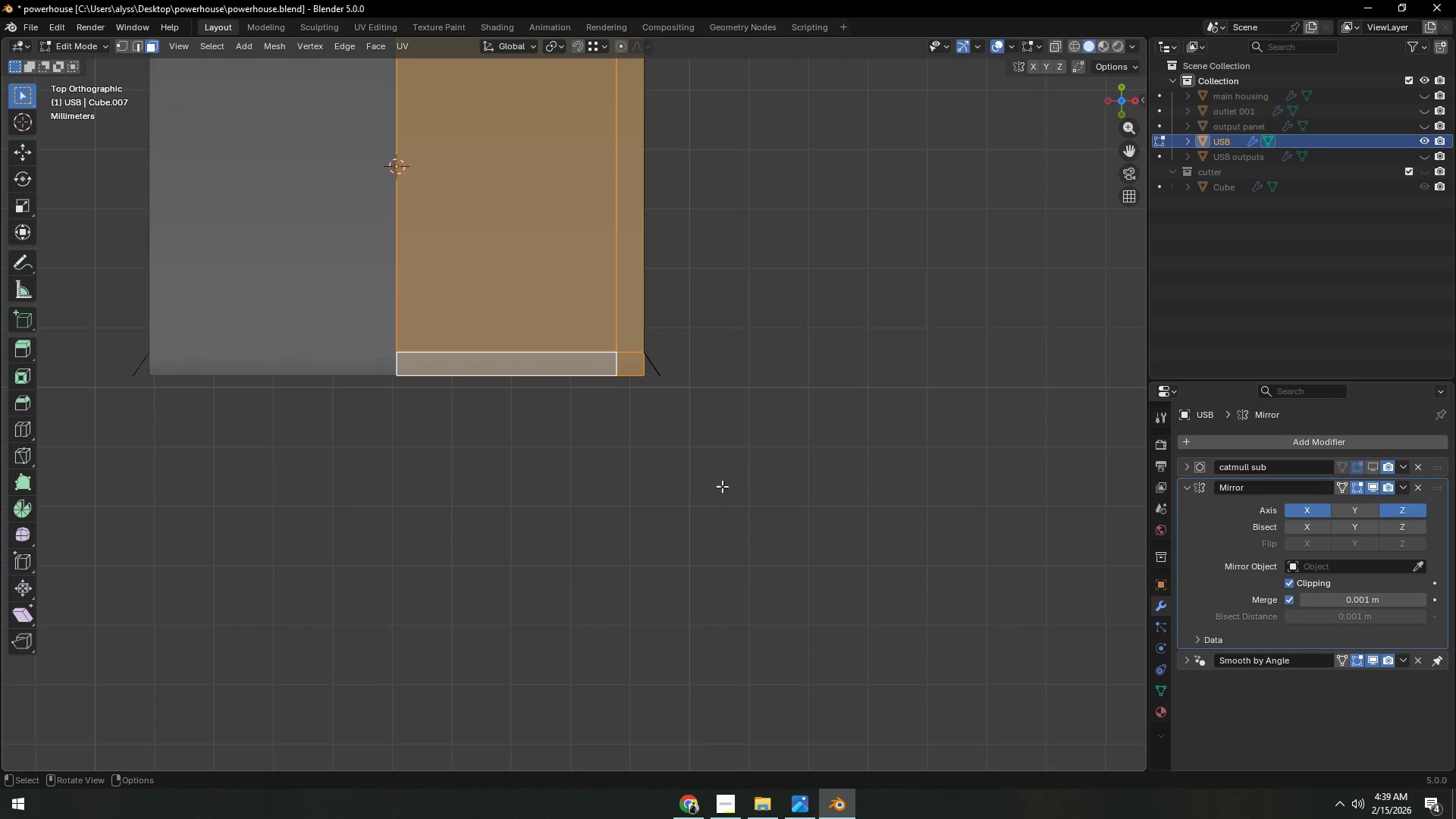 
key(Shift+ShiftLeft)
 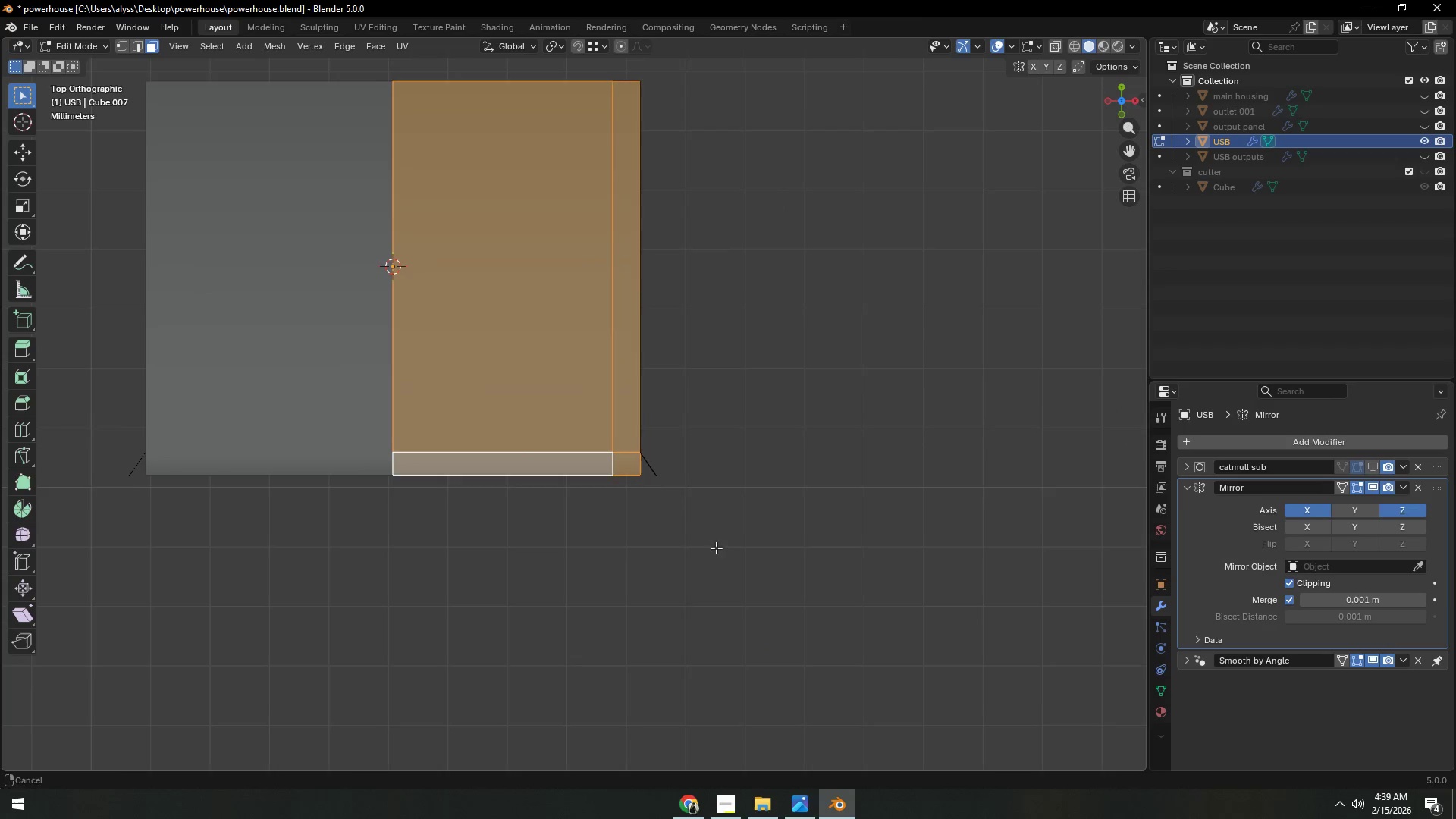 
scroll: coordinate [715, 555], scroll_direction: up, amount: 1.0
 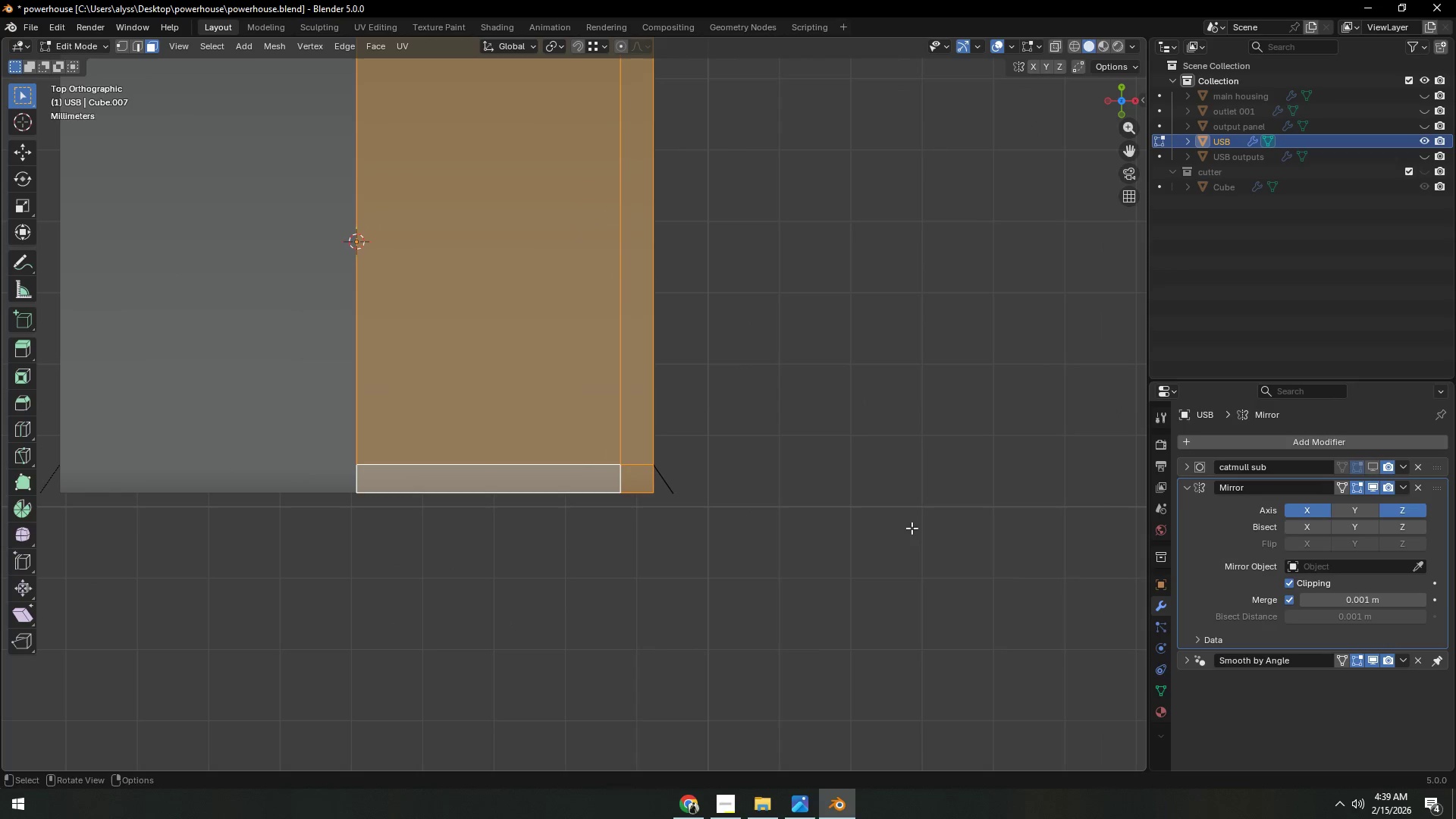 
key(I)
 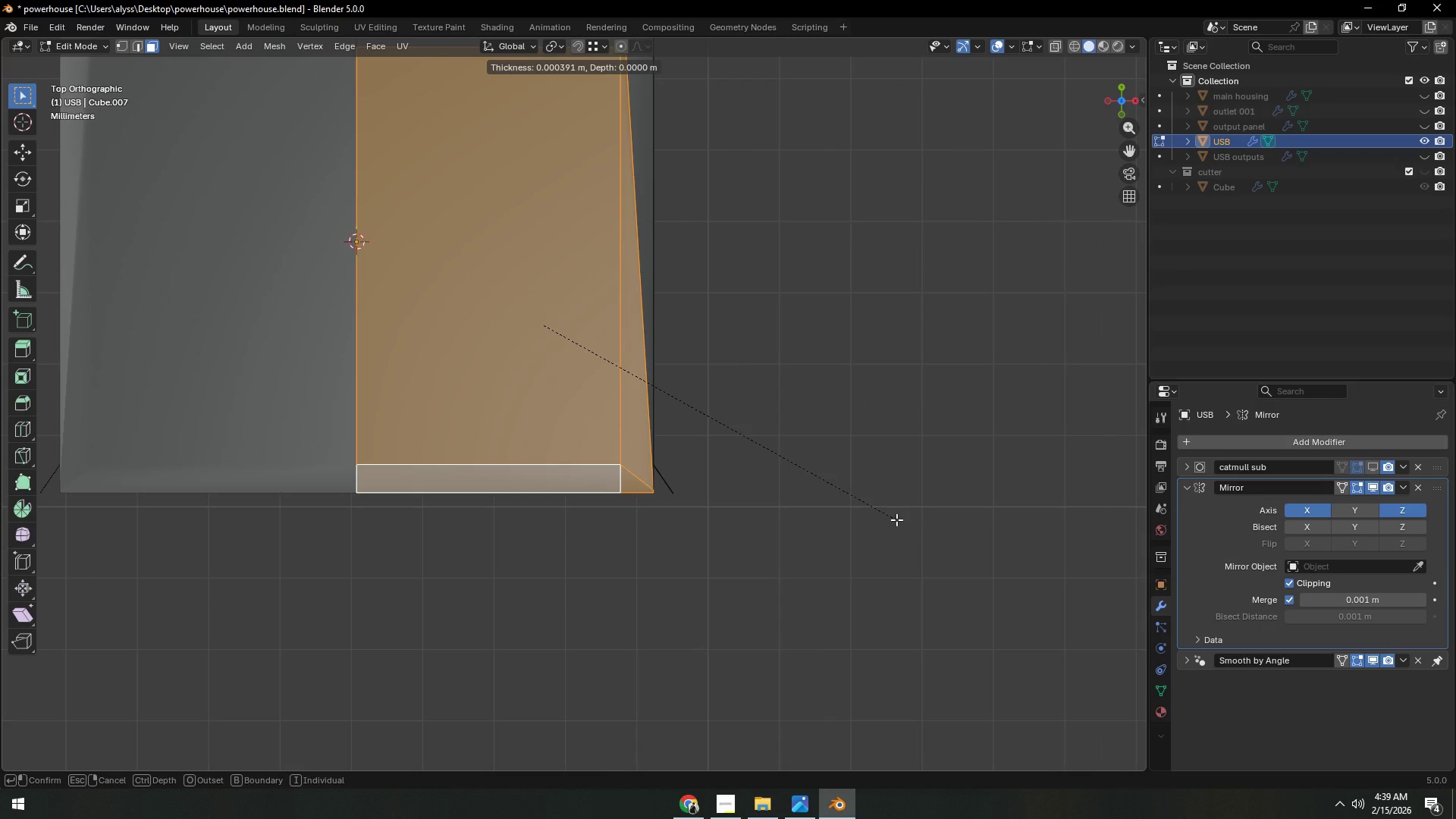 
right_click([896, 519])
 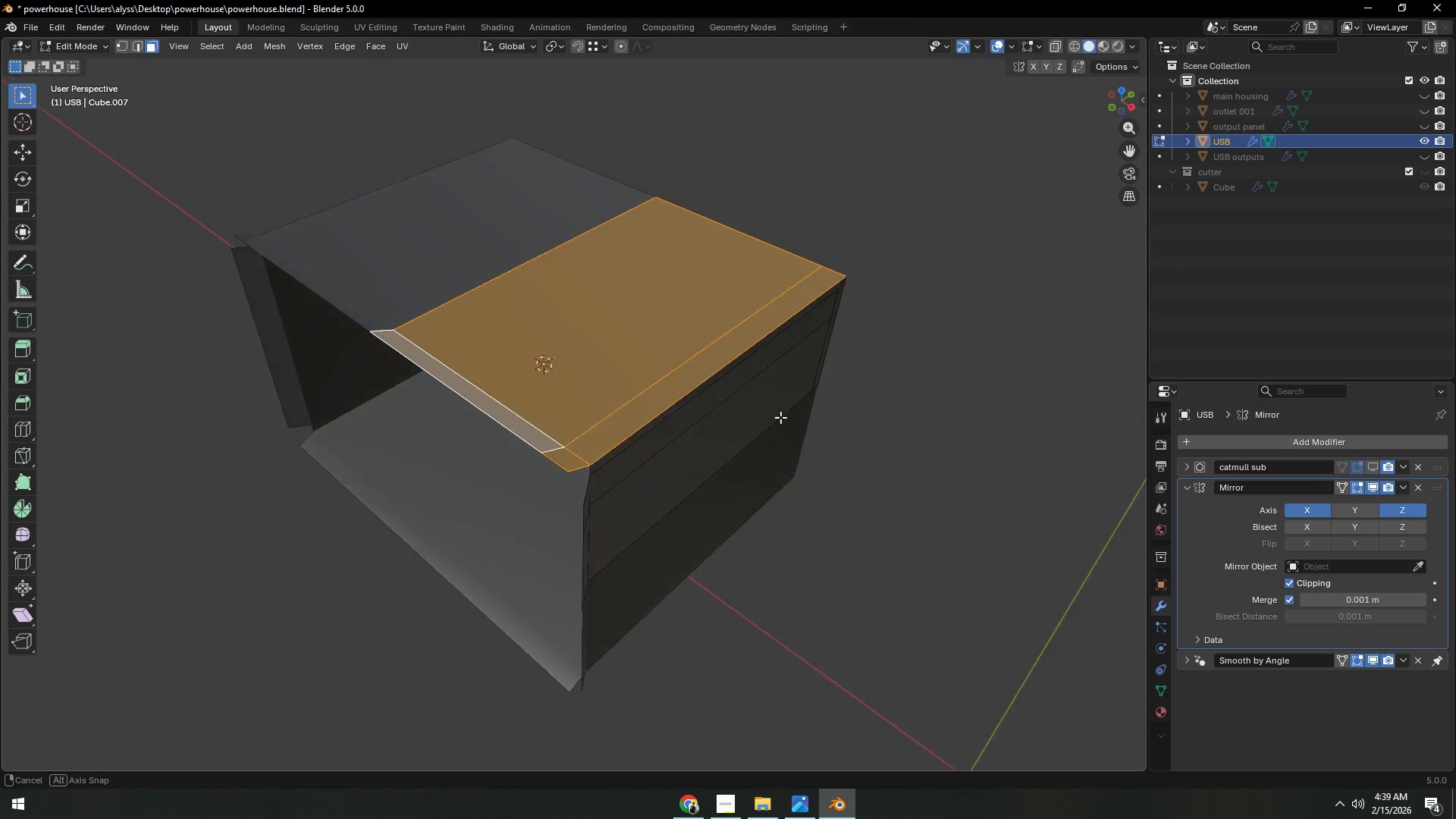 
scroll: coordinate [724, 428], scroll_direction: up, amount: 2.0
 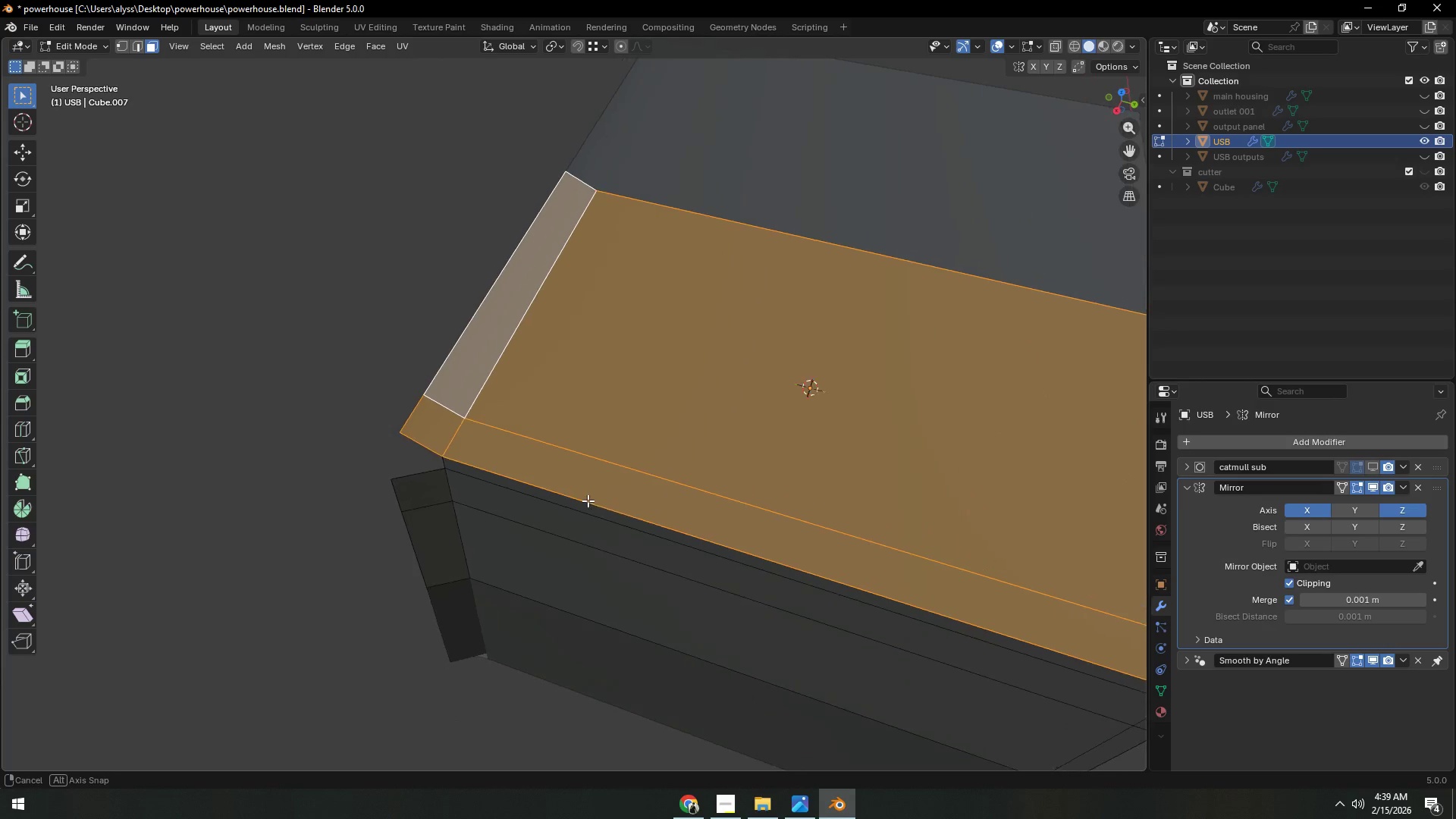 
scroll: coordinate [585, 503], scroll_direction: down, amount: 3.0
 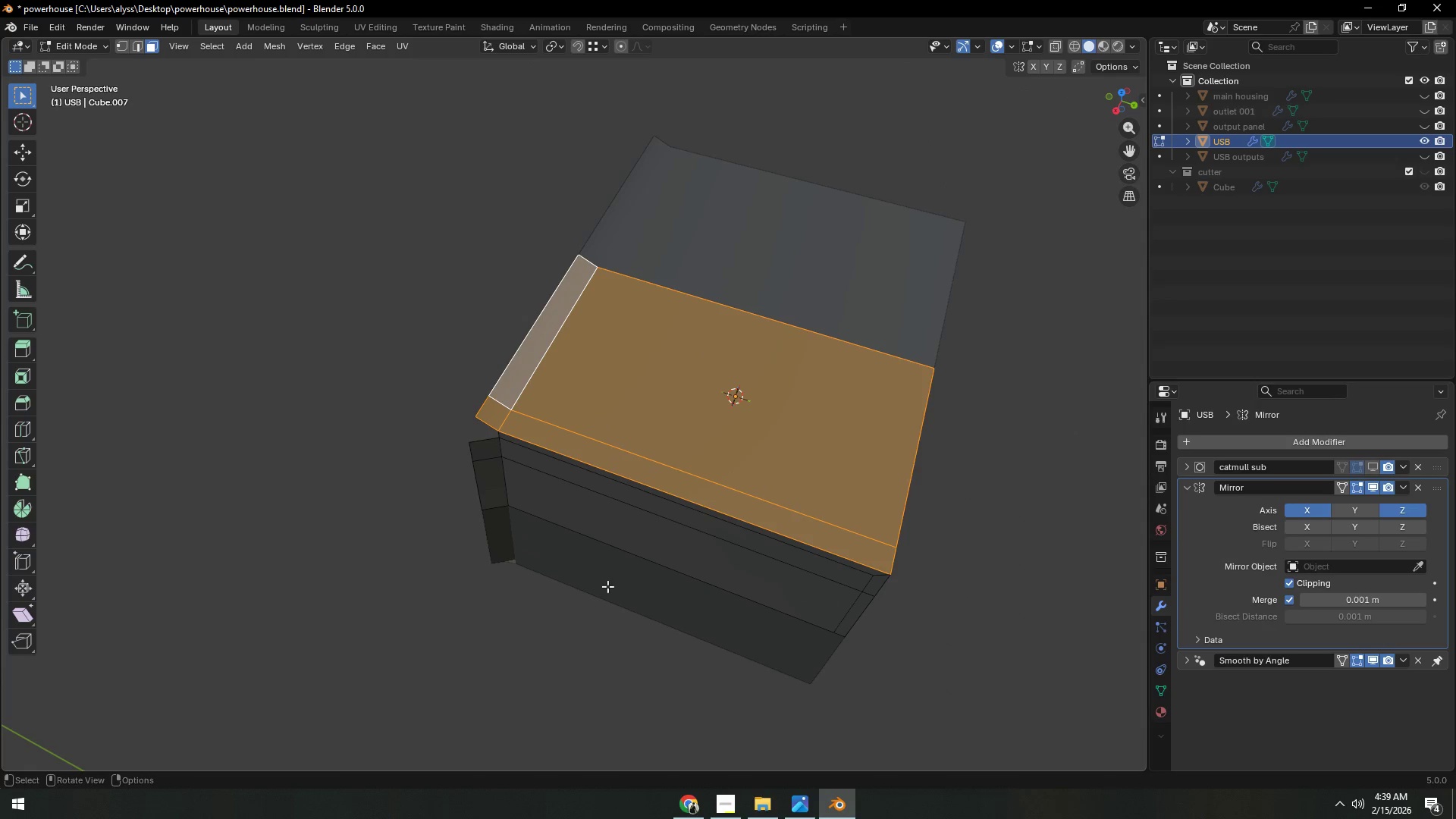 
key(U)
 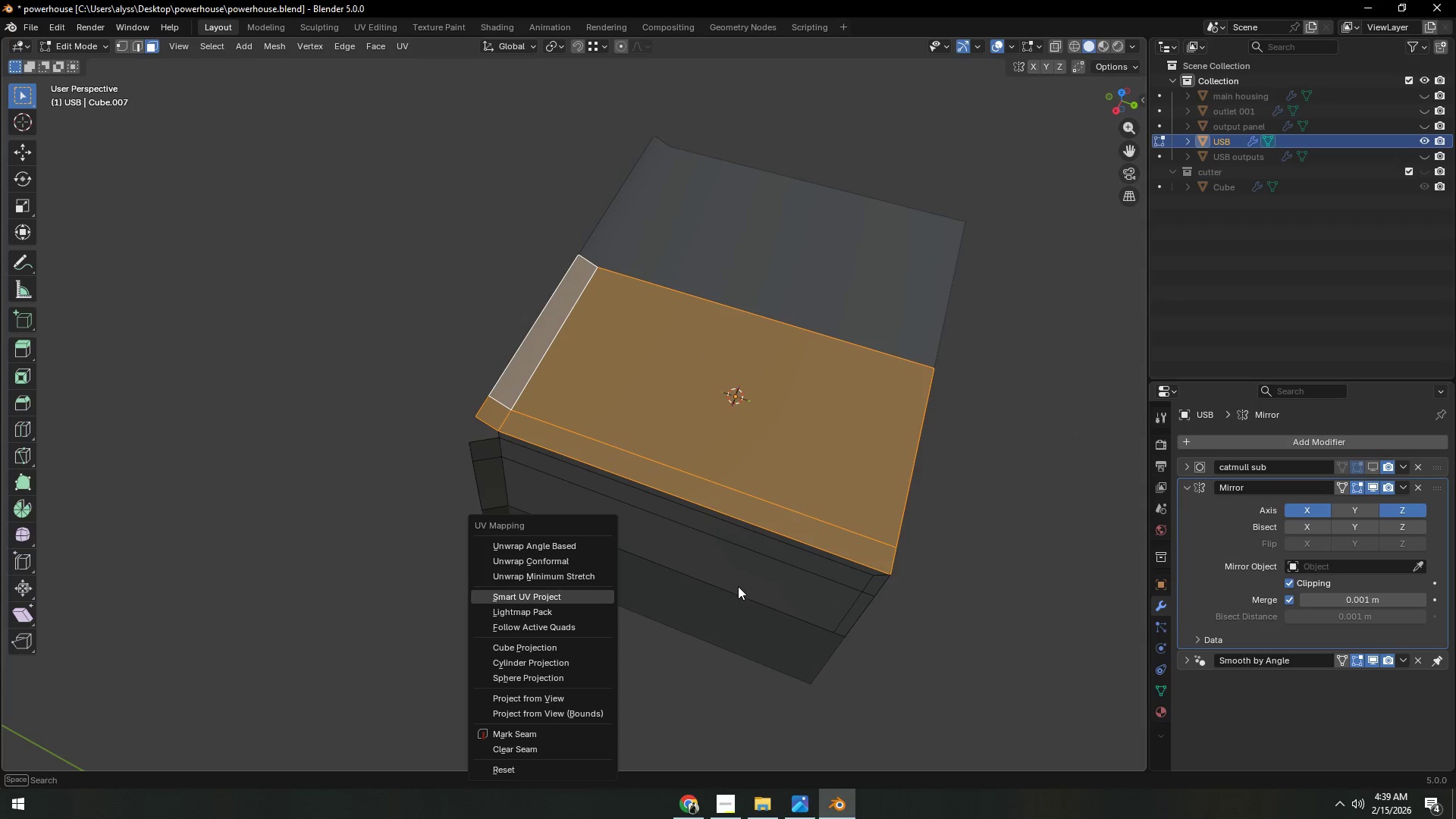 
left_click([738, 587])
 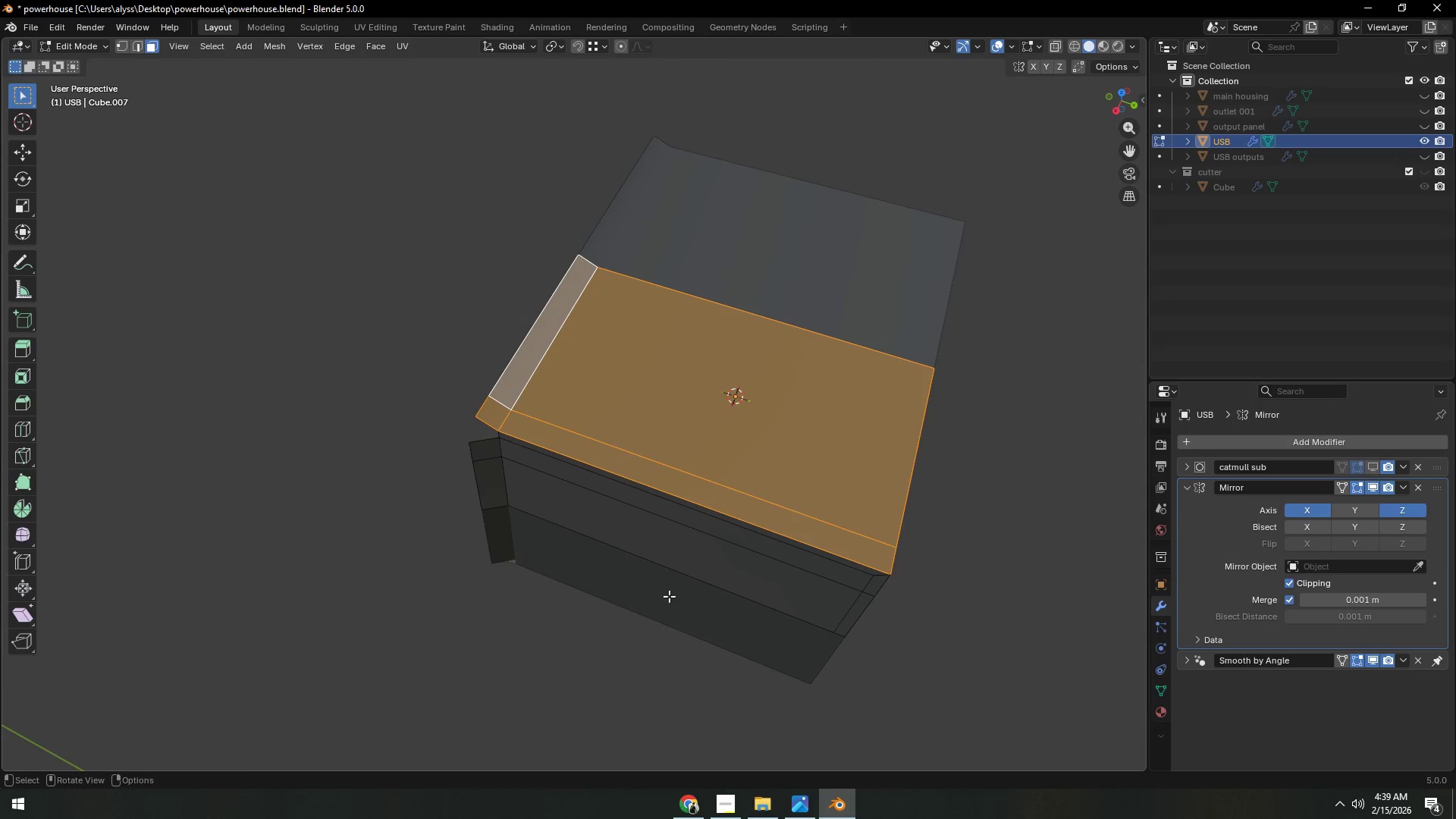 
type(iiib)
 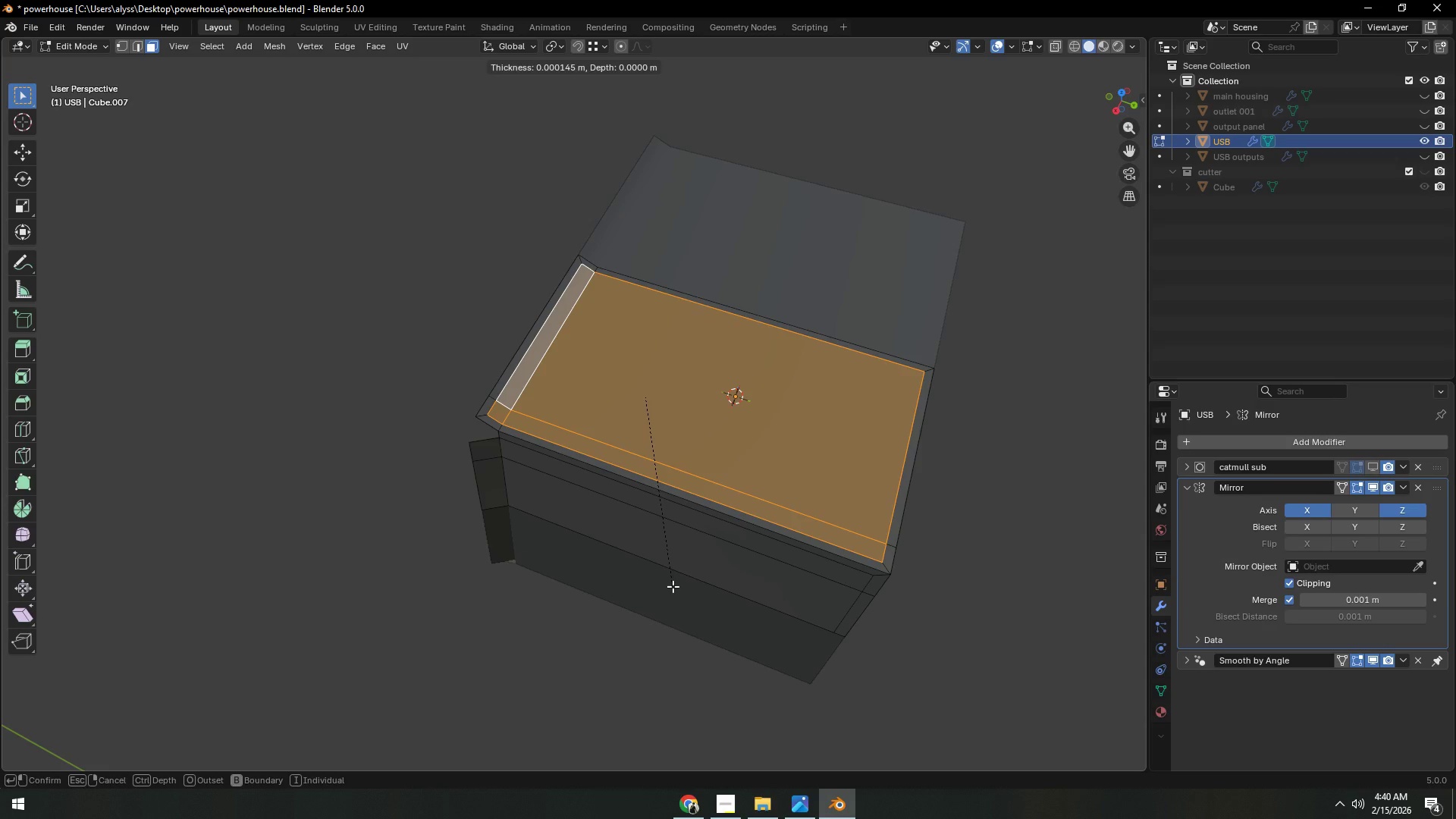 
wait(7.81)
 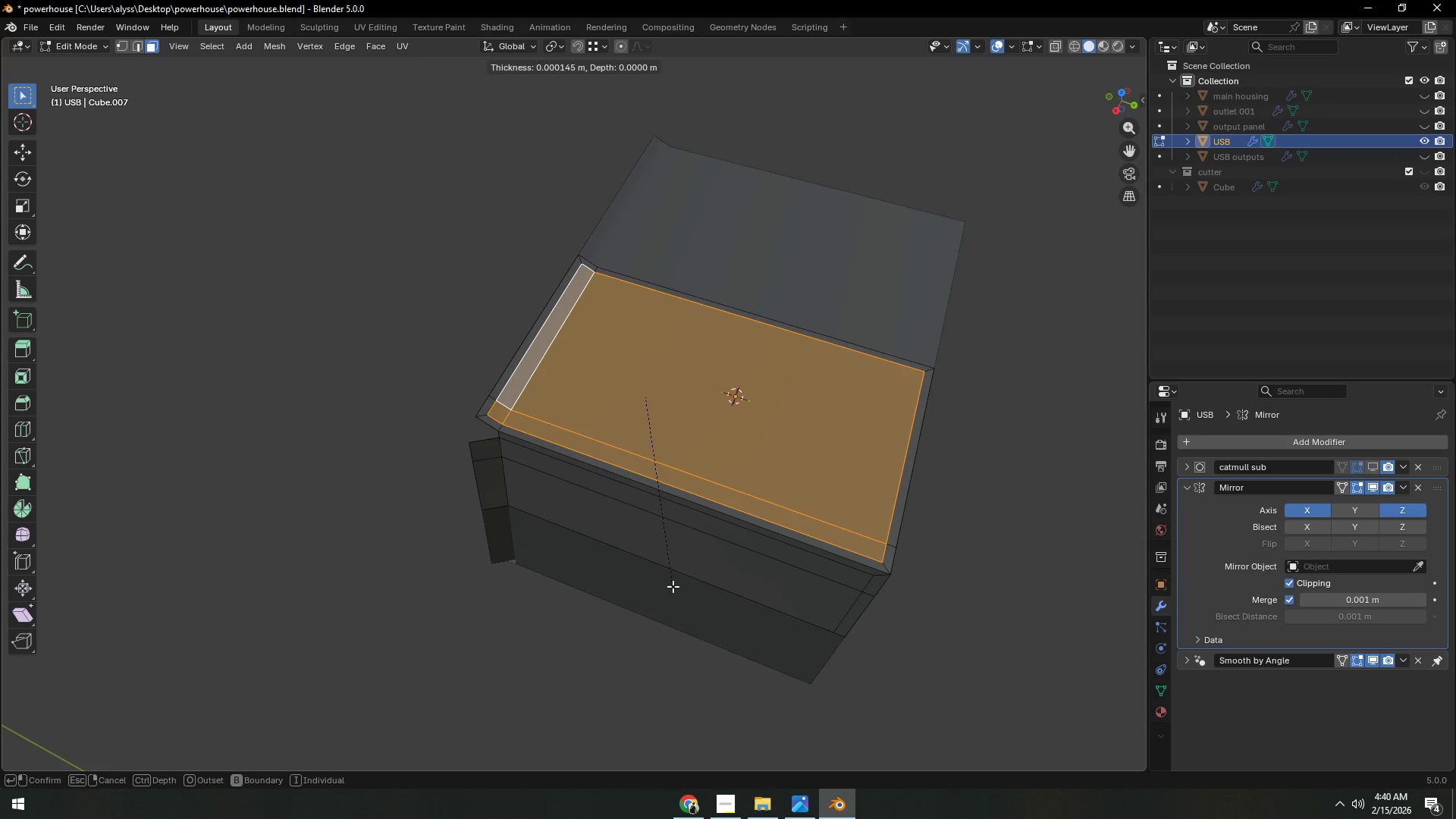 
left_click([670, 585])
 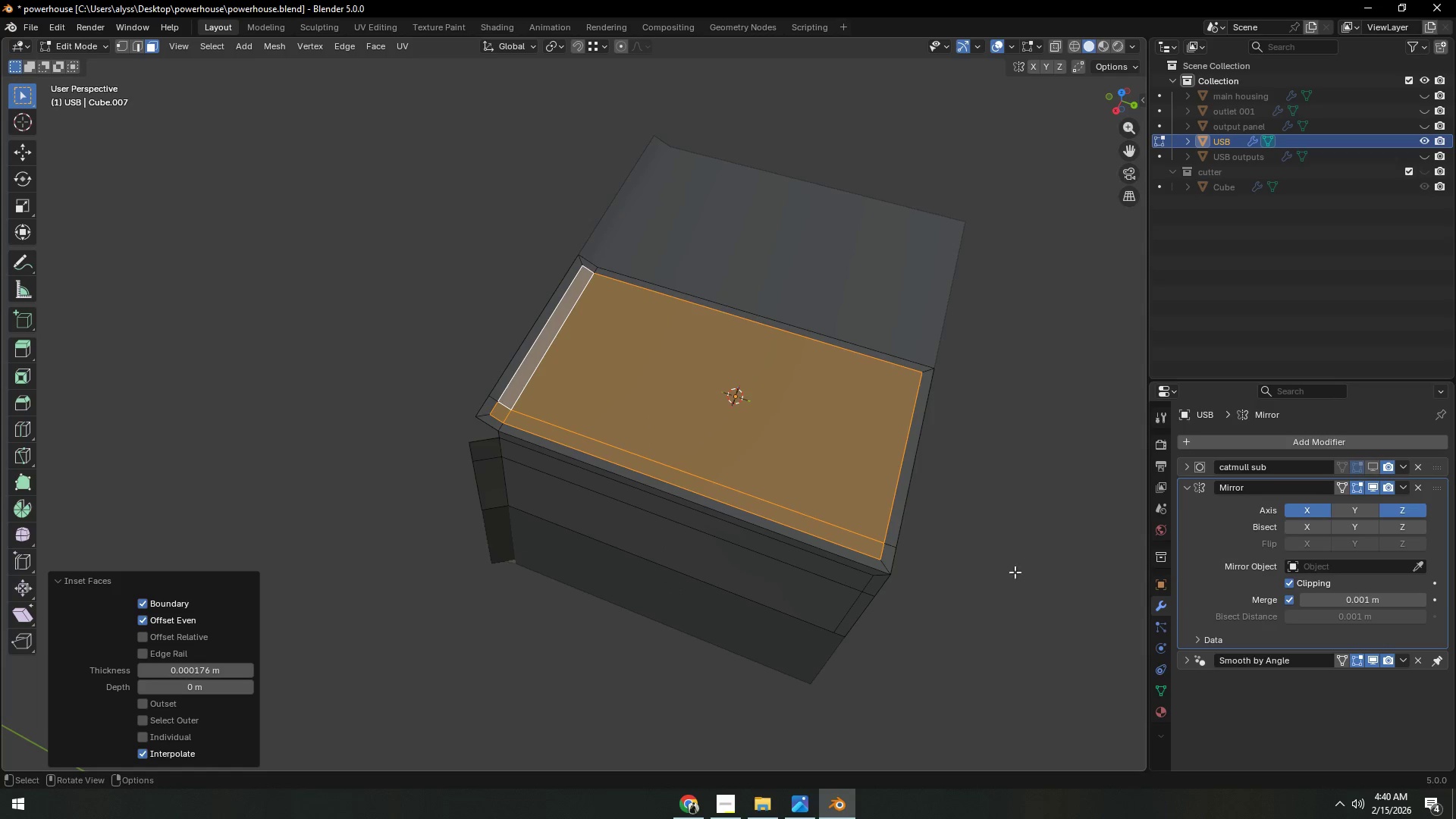 
left_click([1021, 571])
 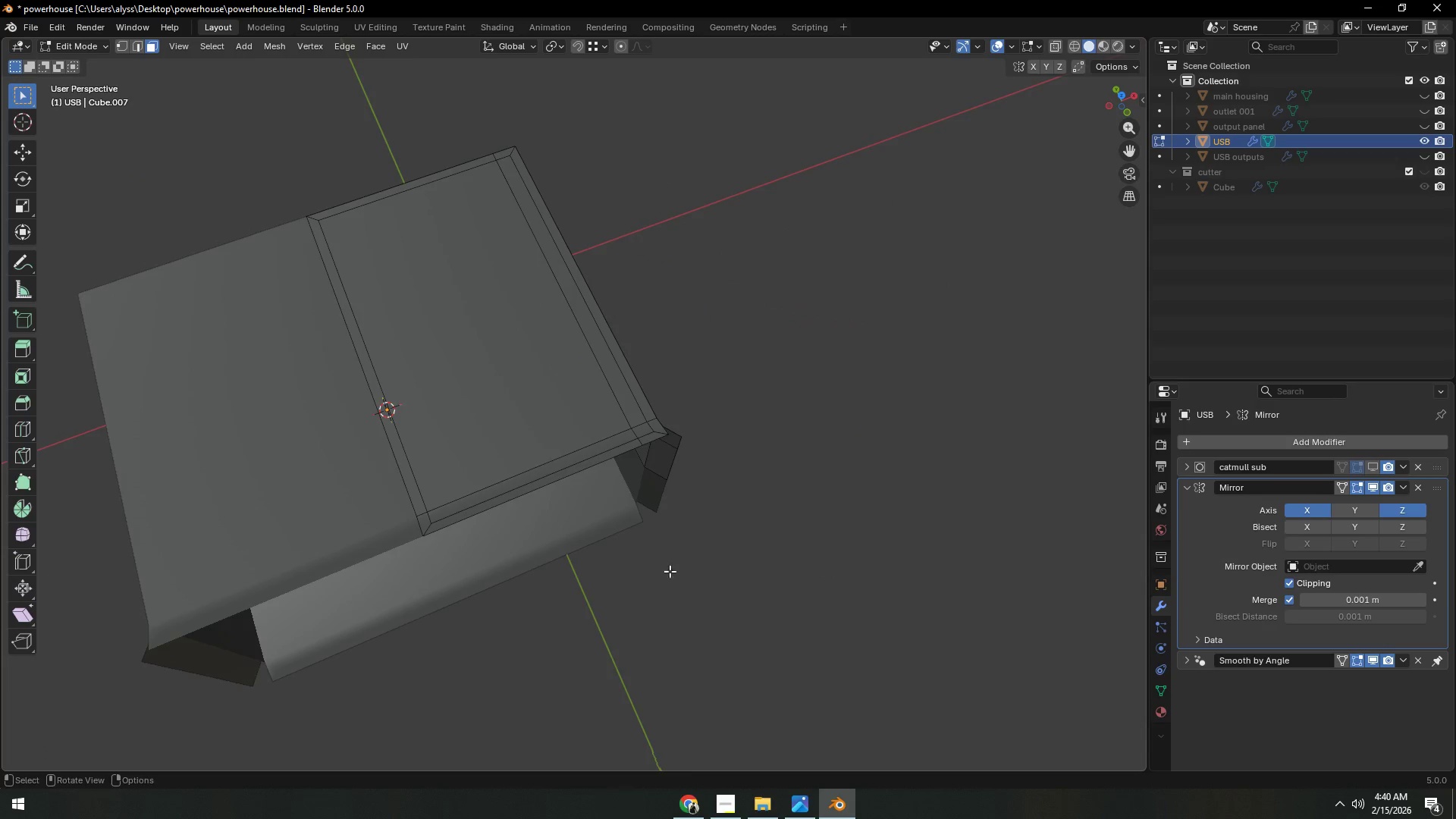 
hold_key(key=ShiftLeft, duration=0.33)
 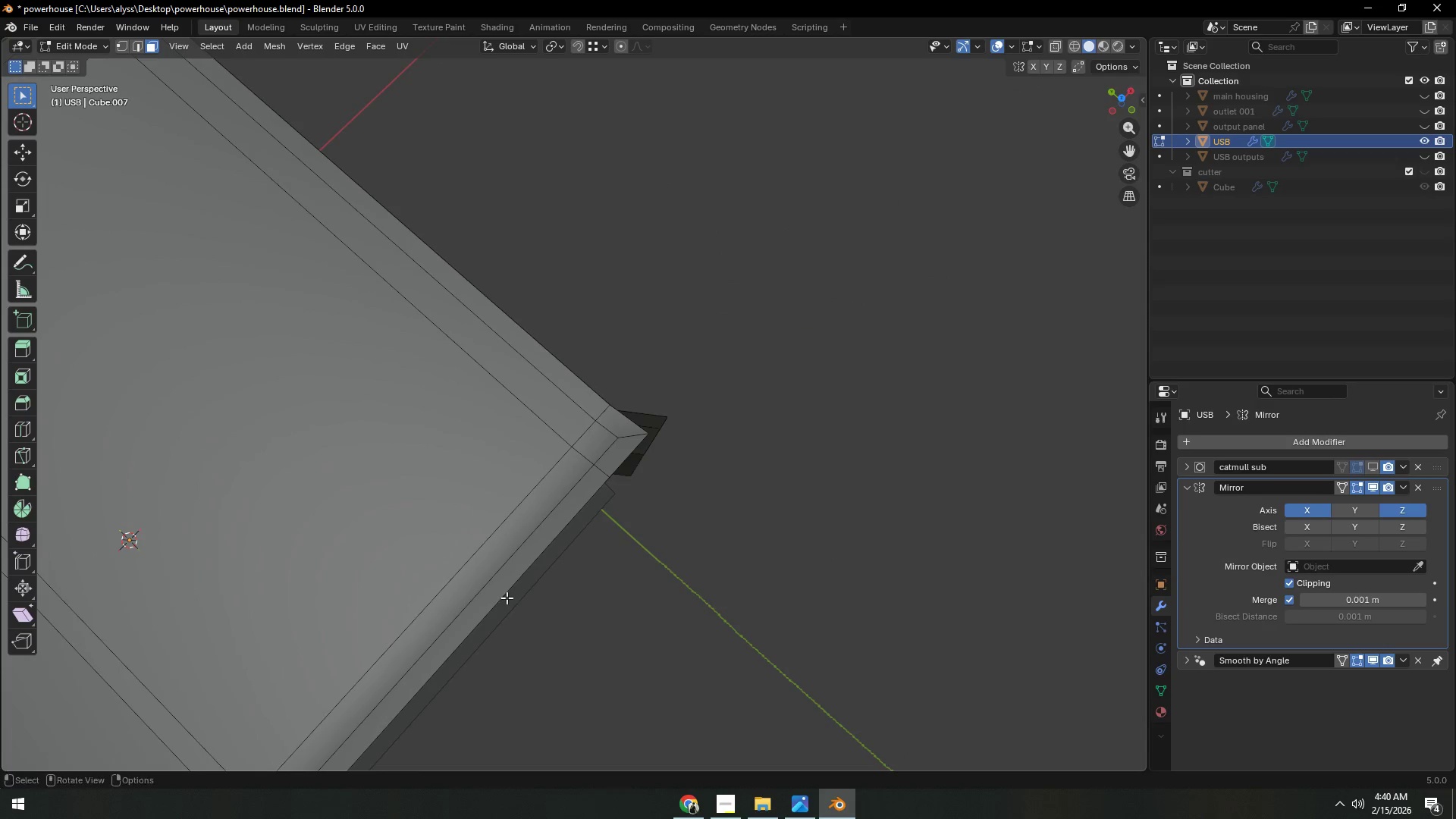 
scroll: coordinate [754, 581], scroll_direction: up, amount: 4.0
 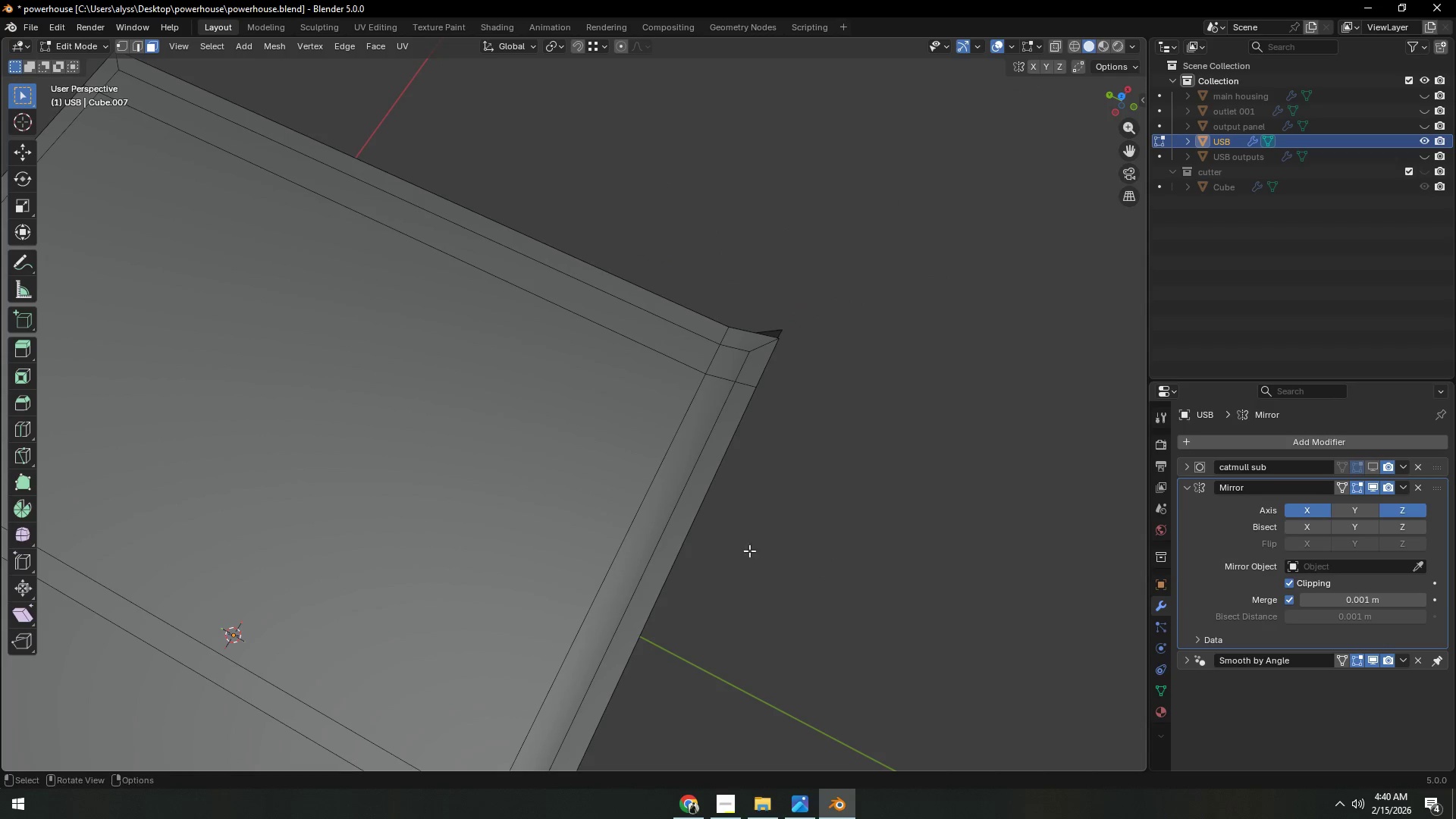 
key(Shift+ShiftLeft)
 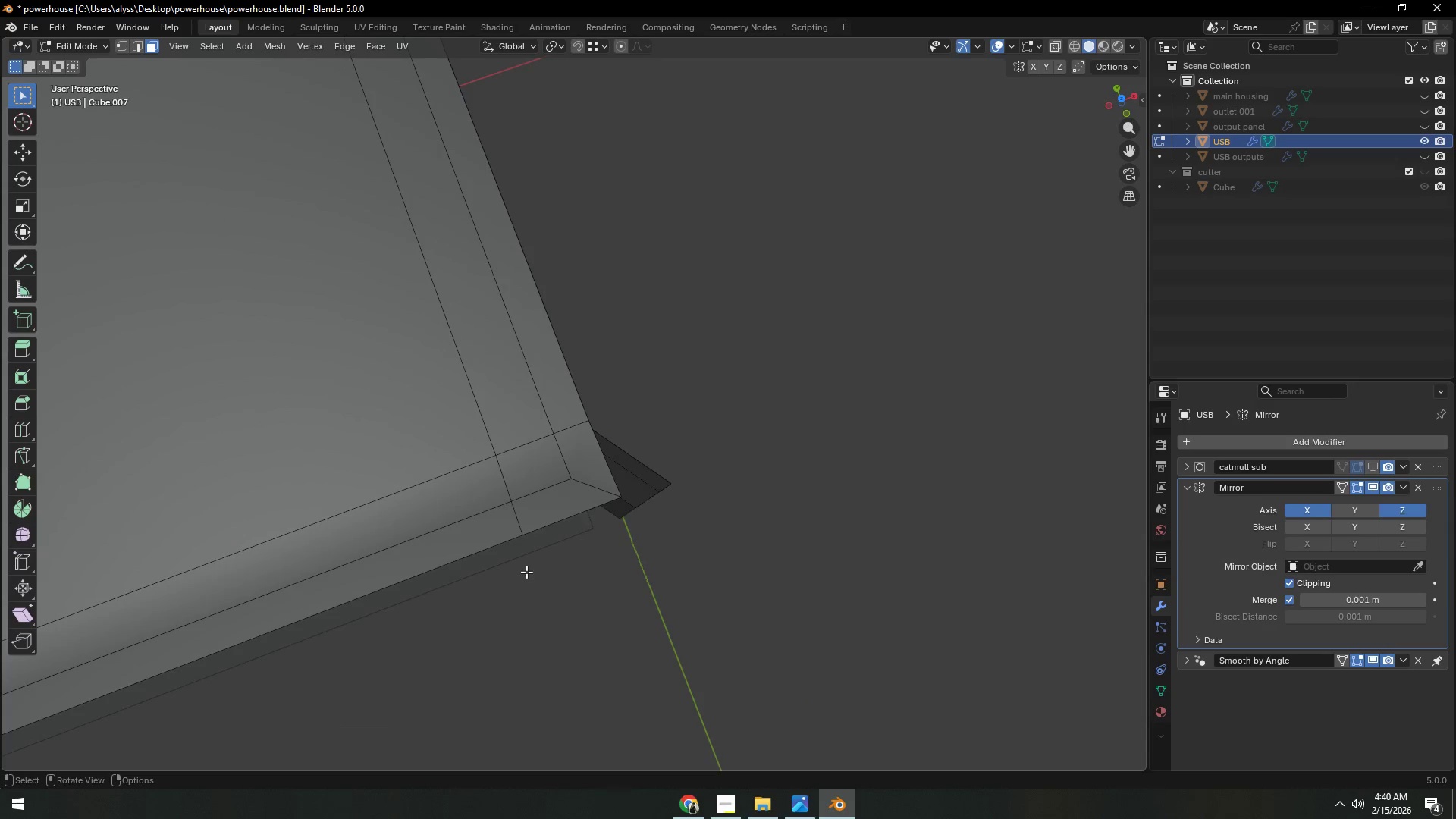 
scroll: coordinate [554, 588], scroll_direction: up, amount: 3.0
 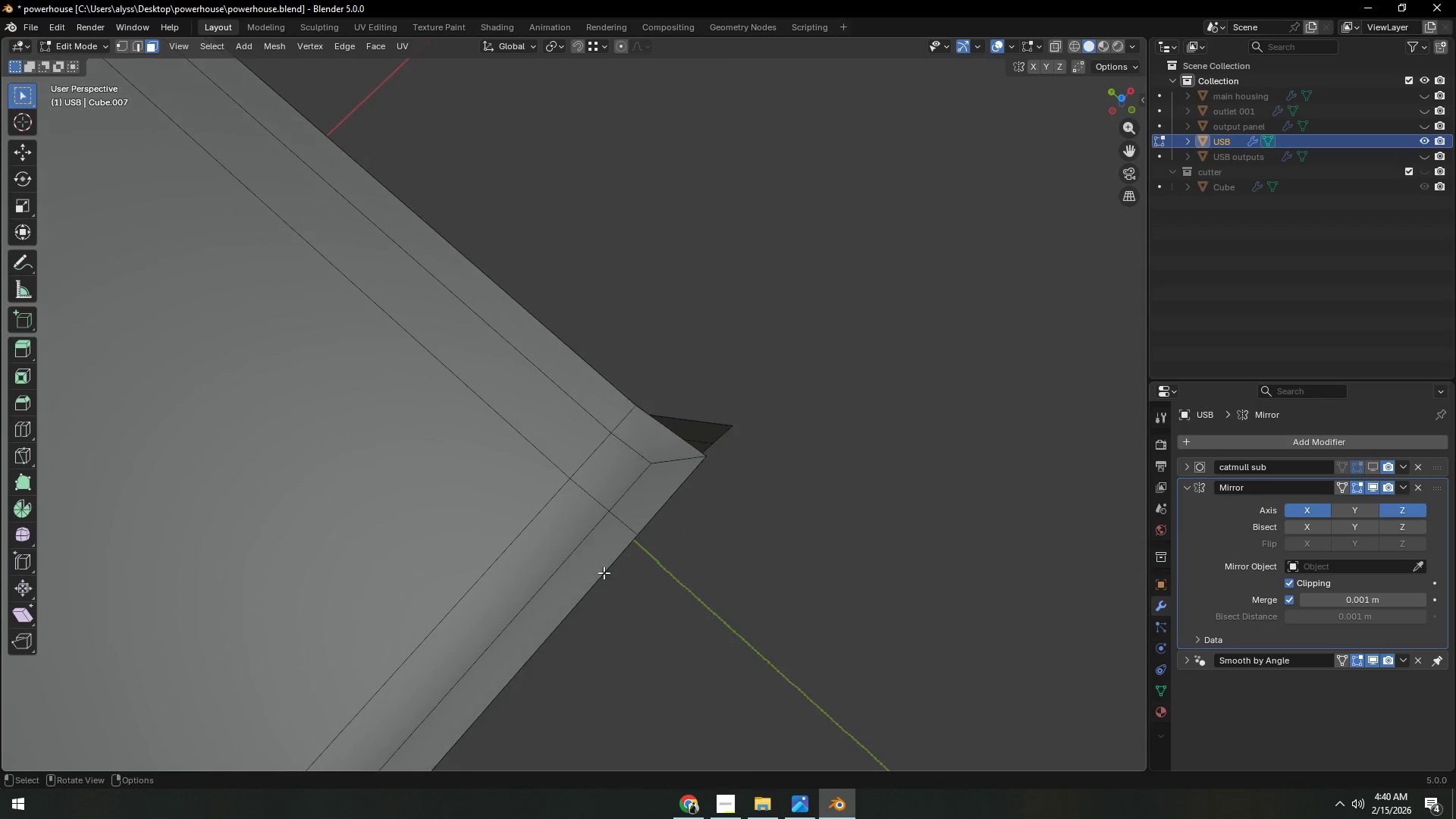 
key(2)
 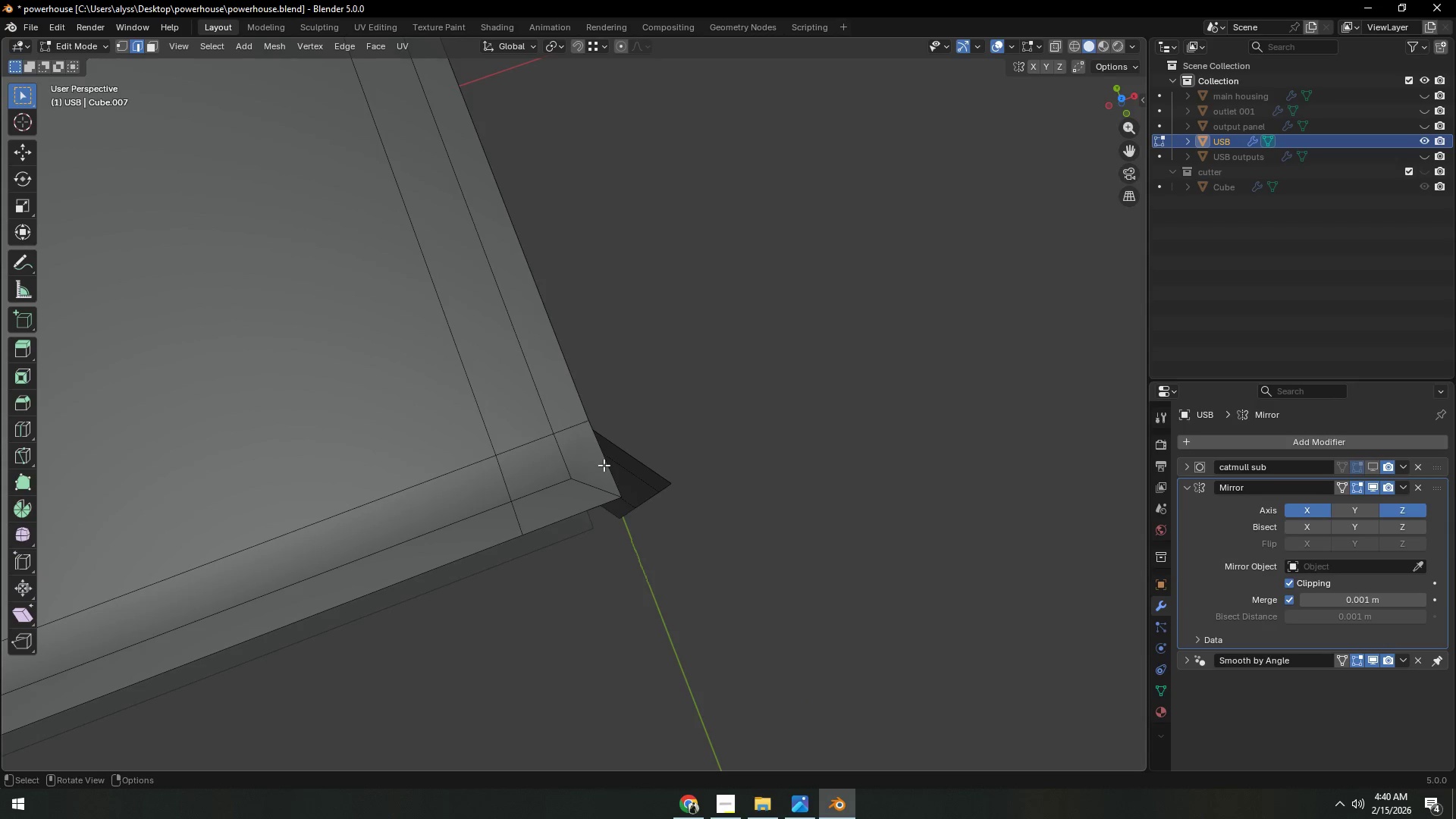 
left_click([604, 465])
 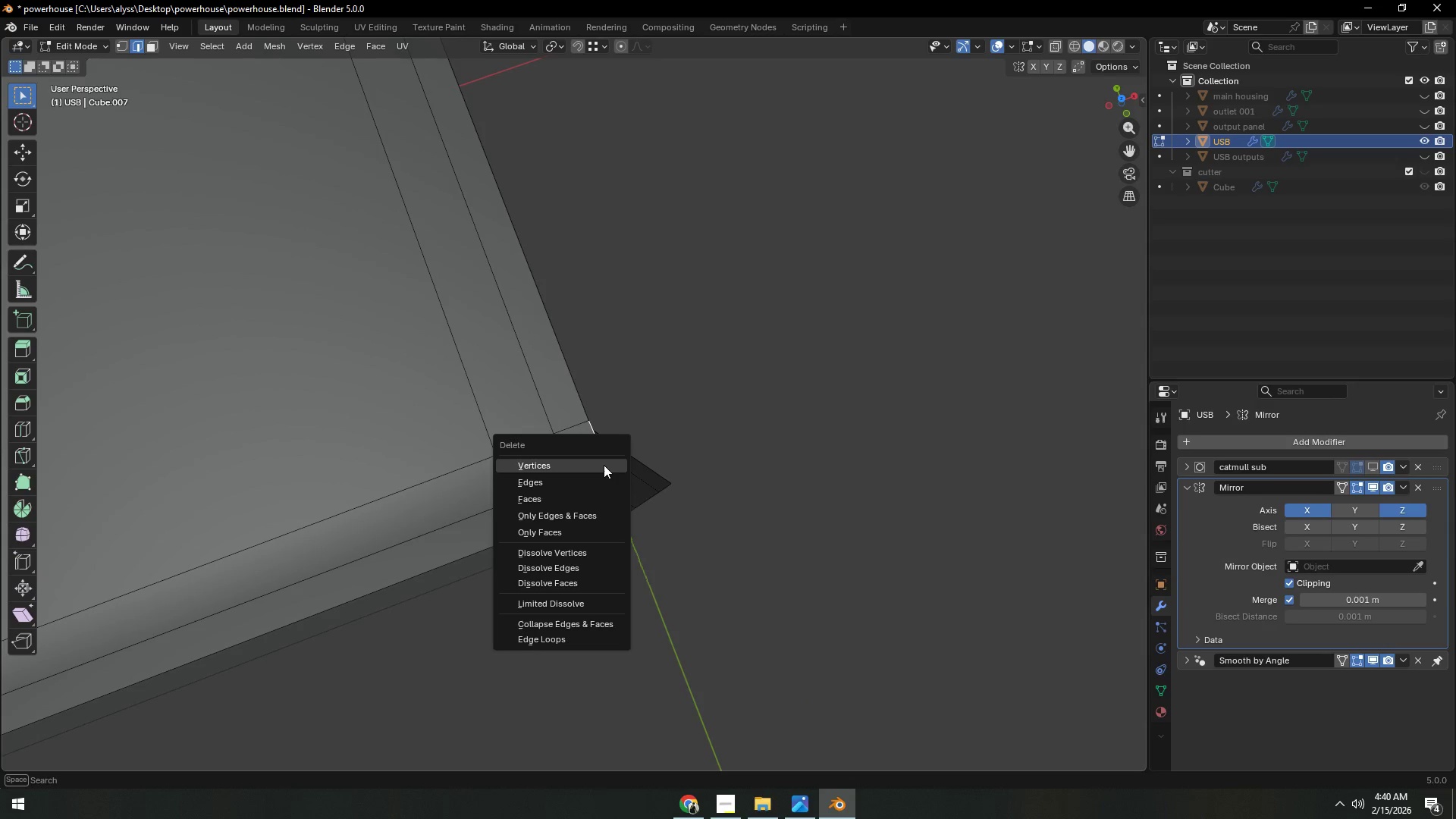 
key(X)
 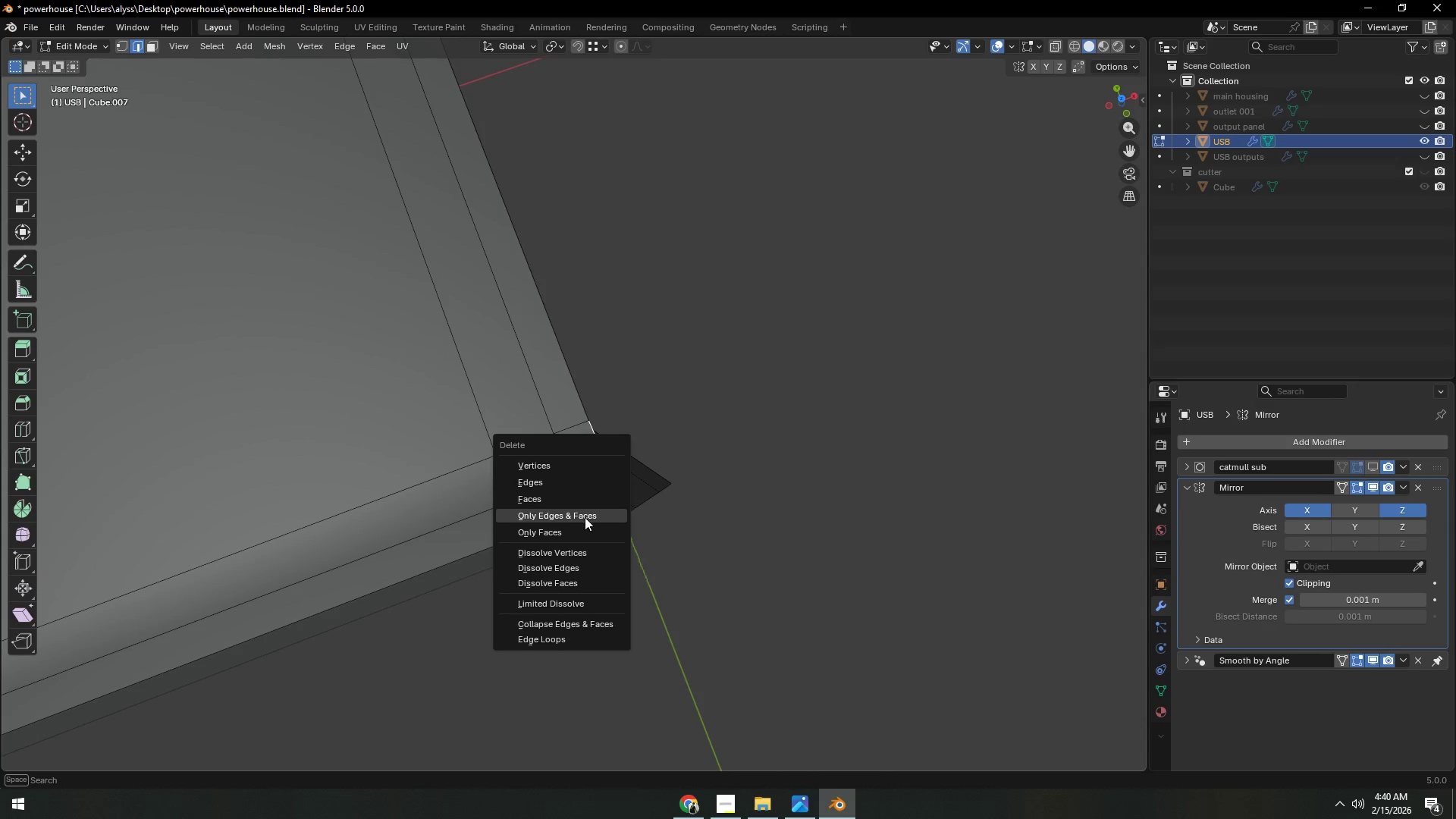 
left_click([585, 518])
 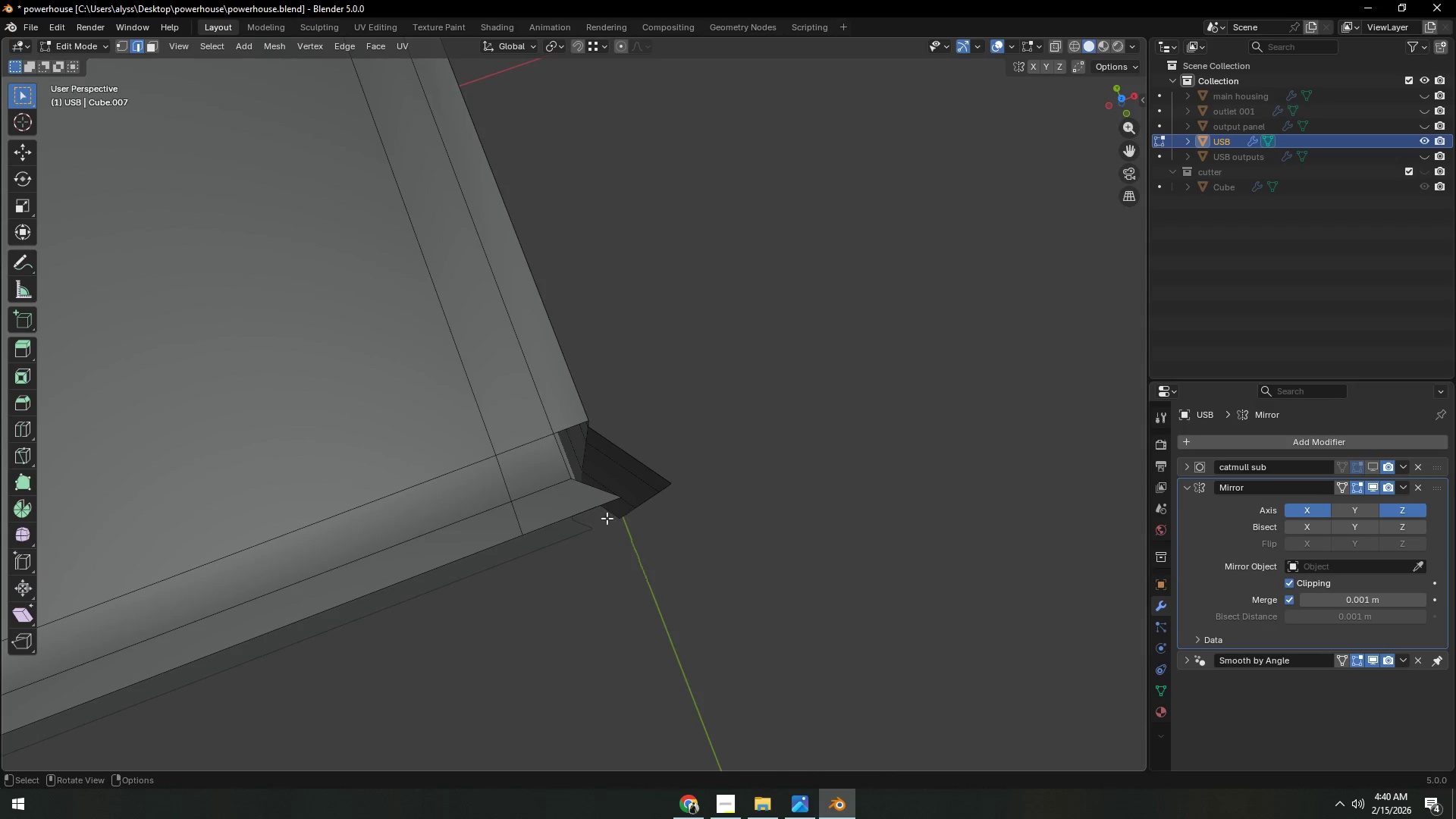 
key(1)
 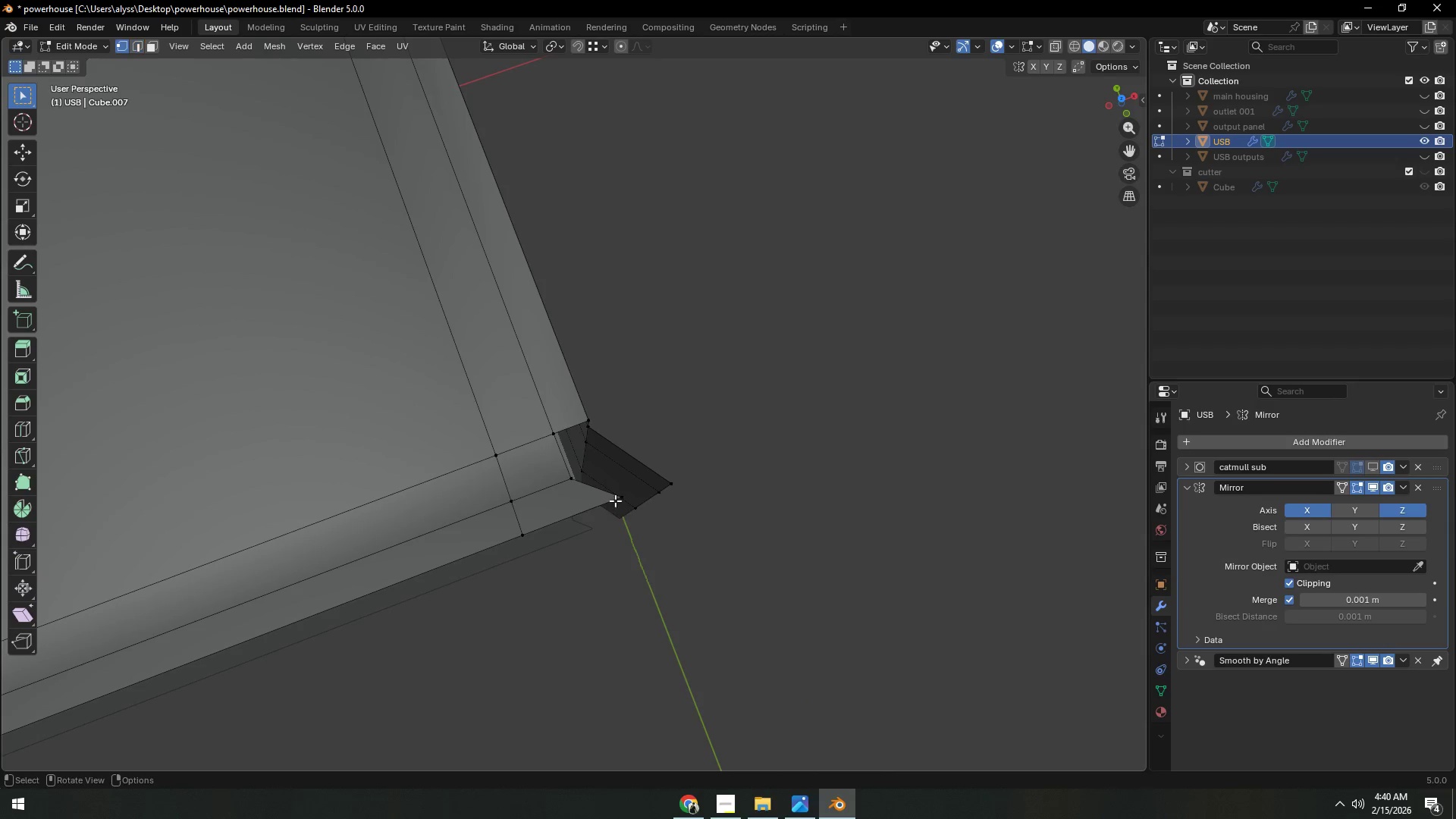 
left_click([615, 500])
 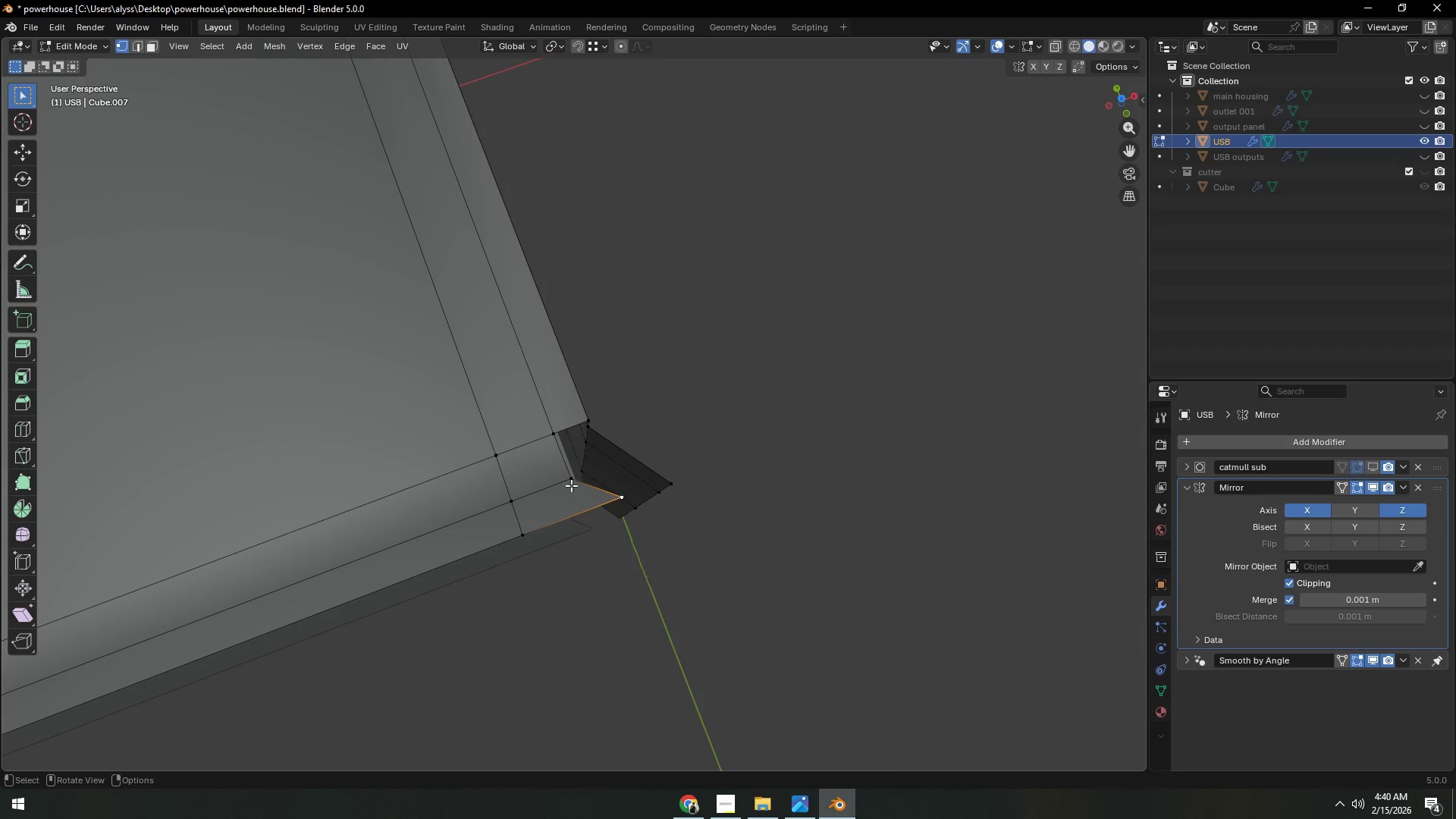 
type(gx)
 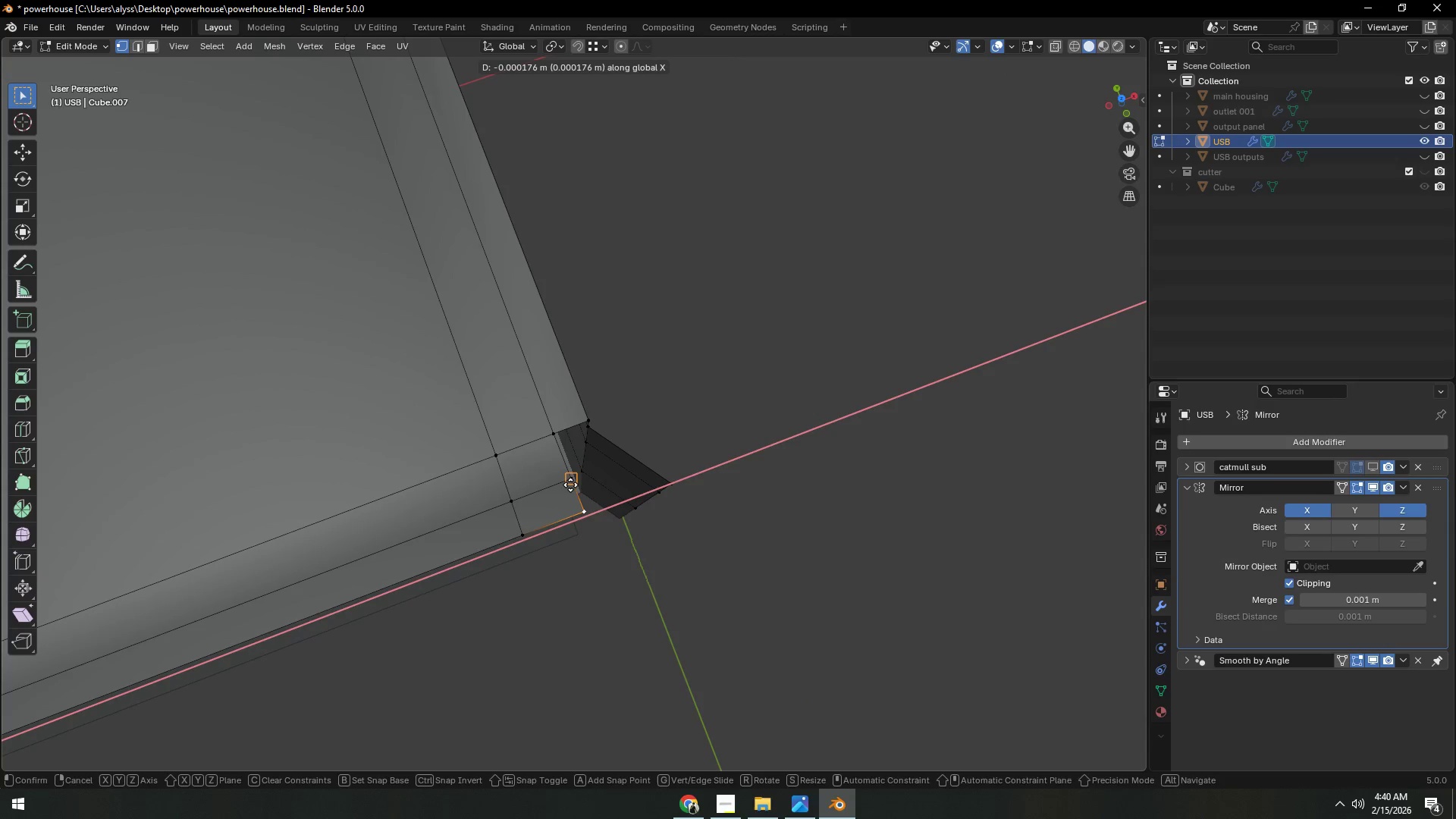 
hold_key(key=ControlLeft, duration=0.33)
left_click([570, 485])
 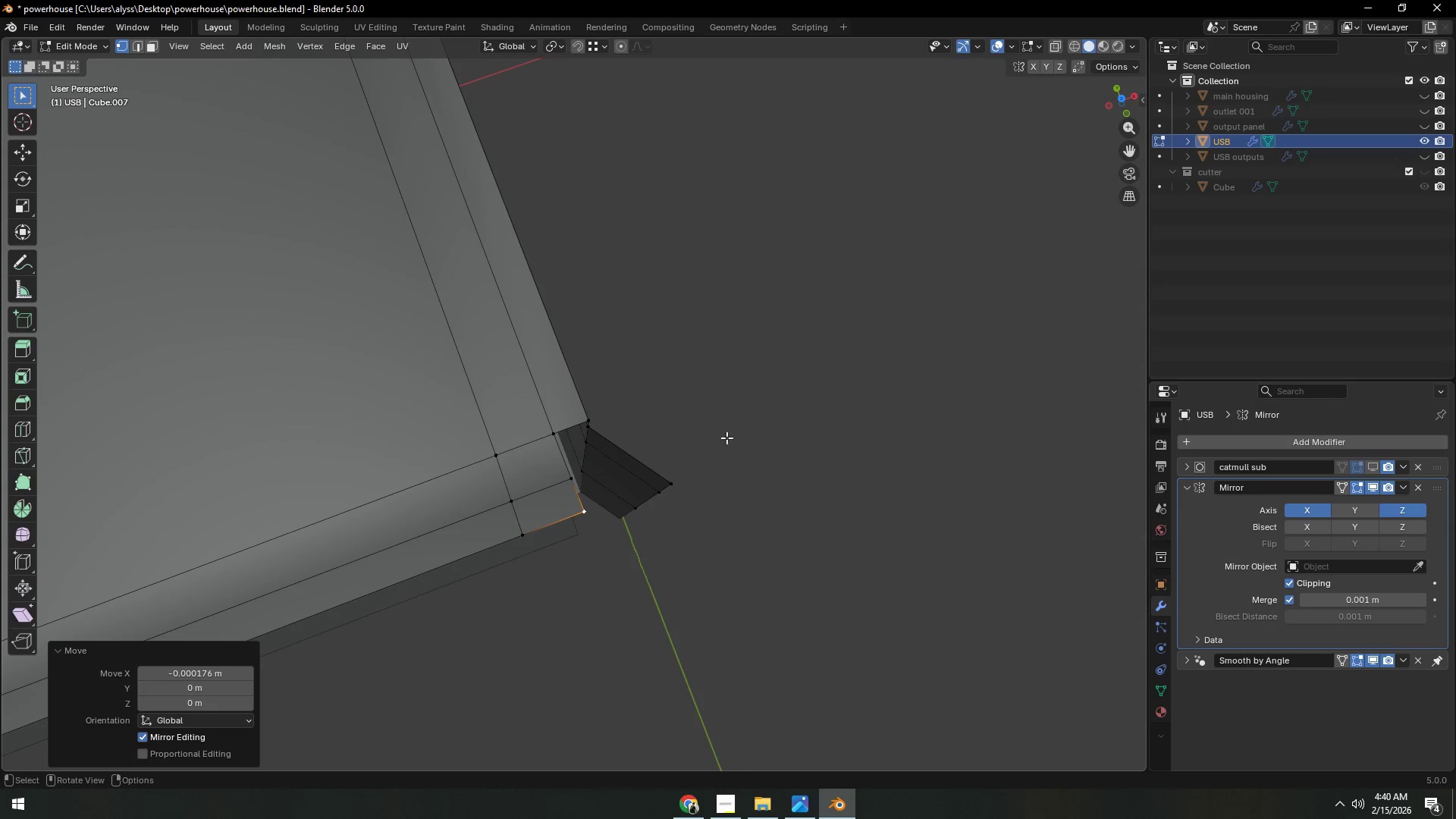 
double_click([743, 432])
 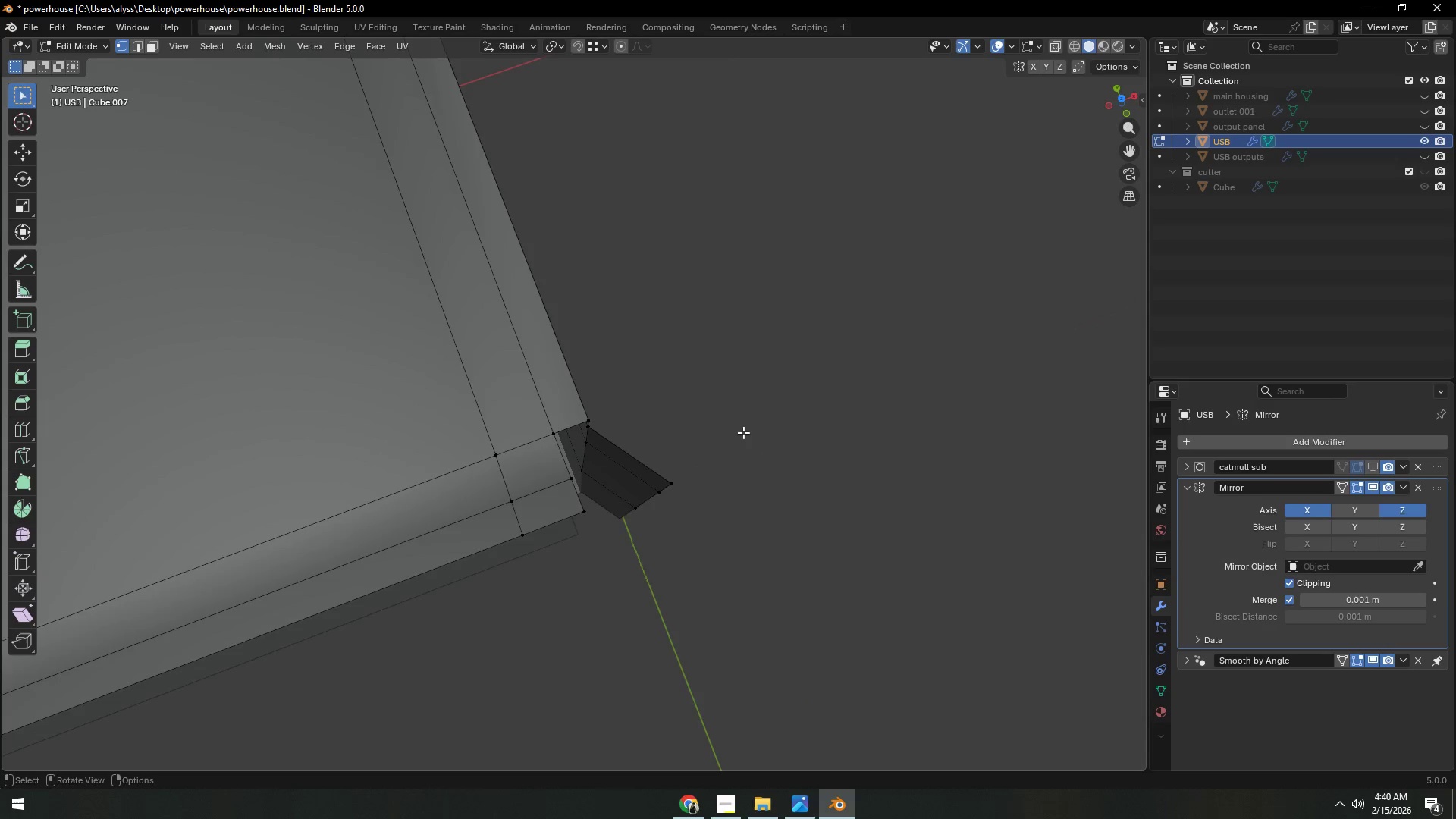 
scroll: coordinate [639, 514], scroll_direction: down, amount: 8.0
 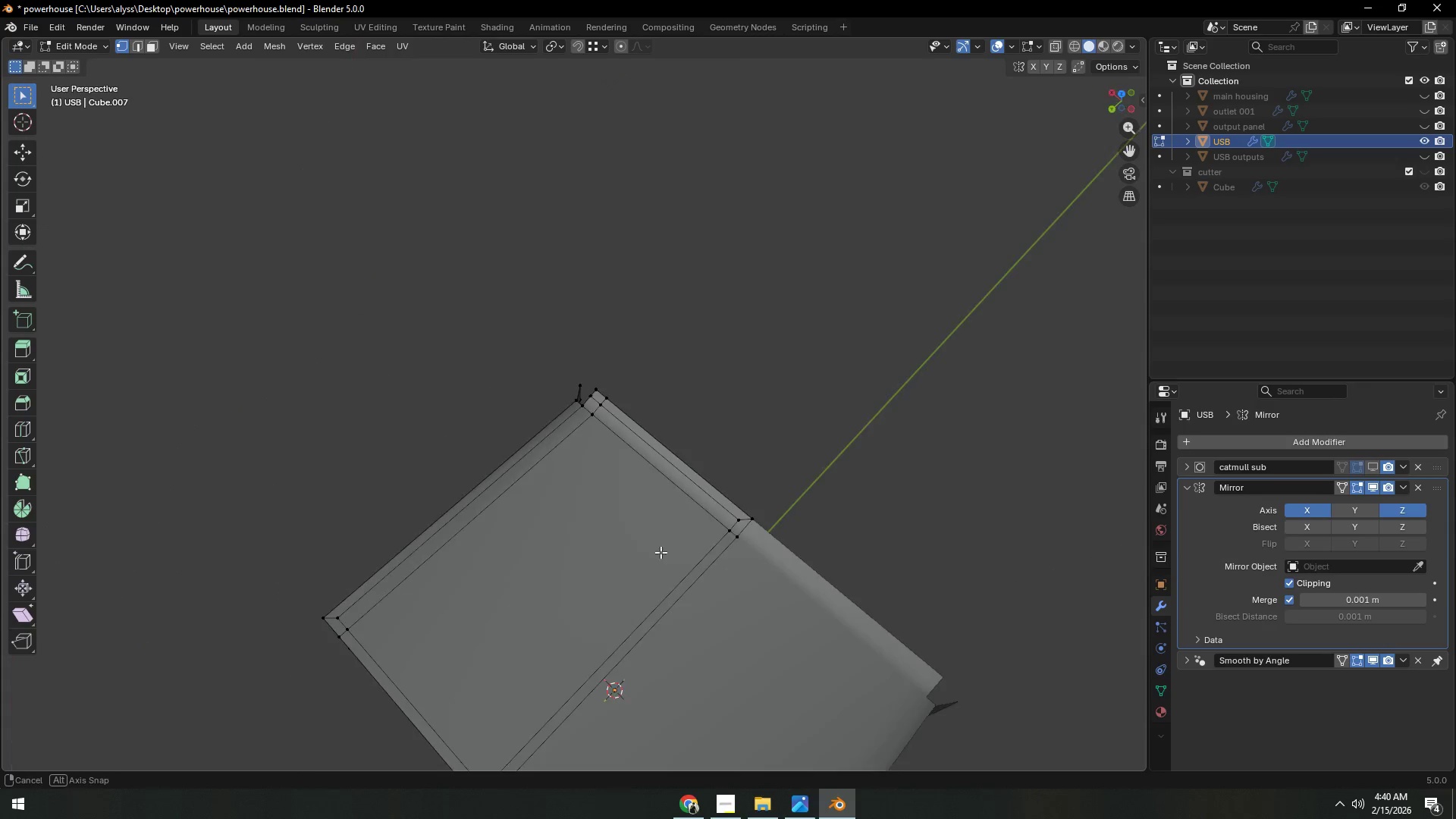 
hold_key(key=ShiftLeft, duration=0.41)
 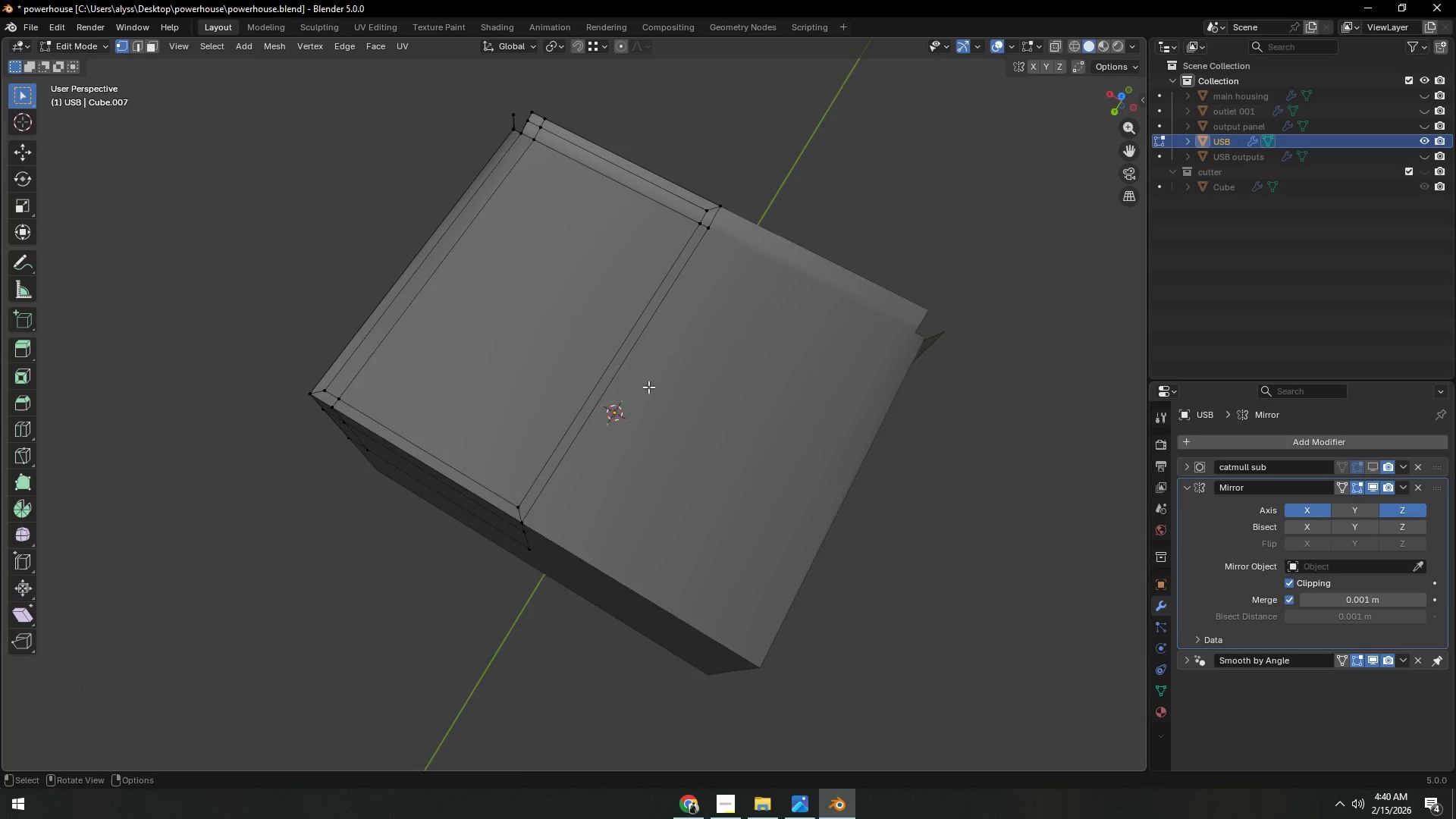 
hold_key(key=ShiftLeft, duration=0.41)
 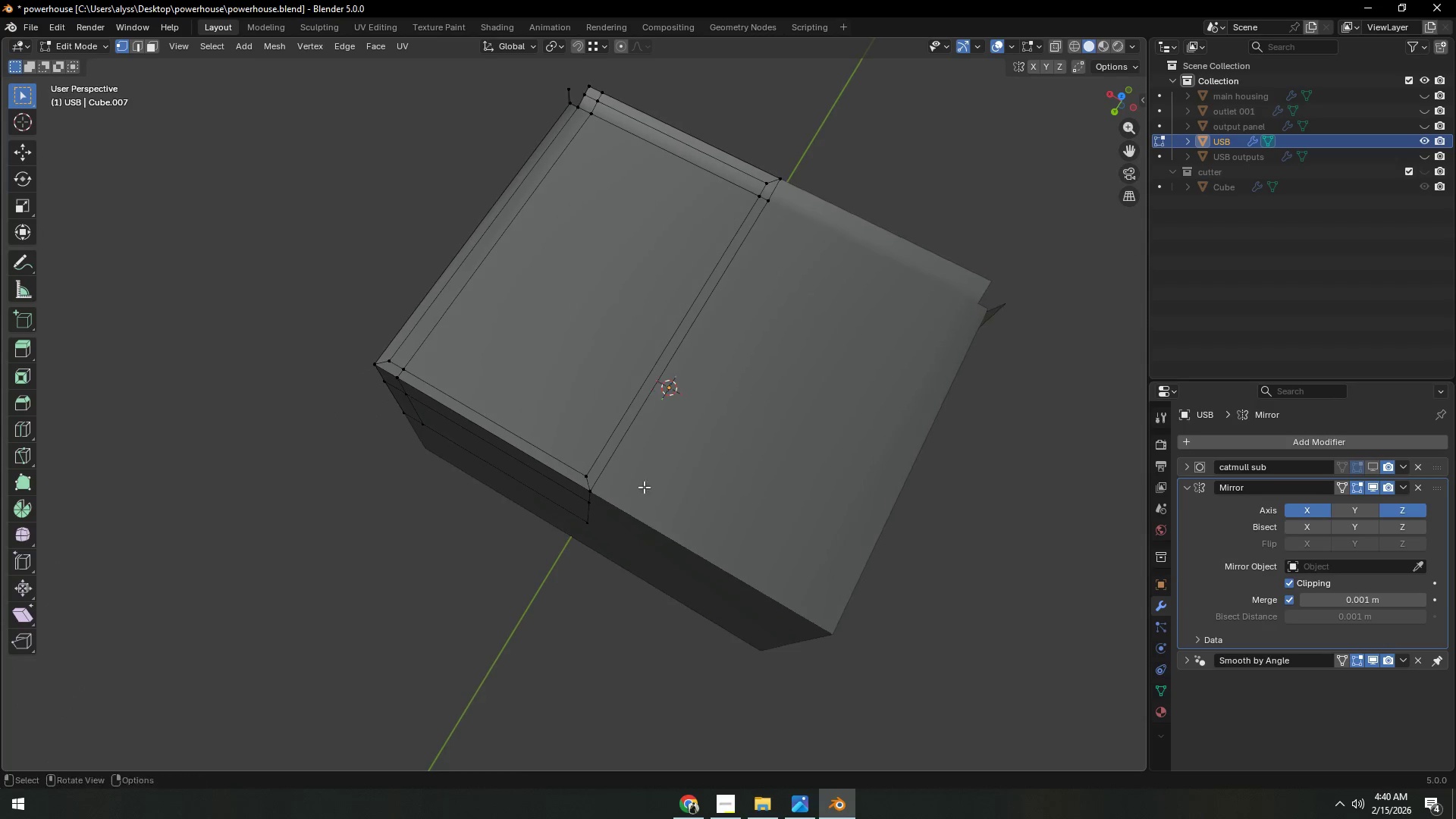 
scroll: coordinate [613, 485], scroll_direction: none, amount: 0.0
 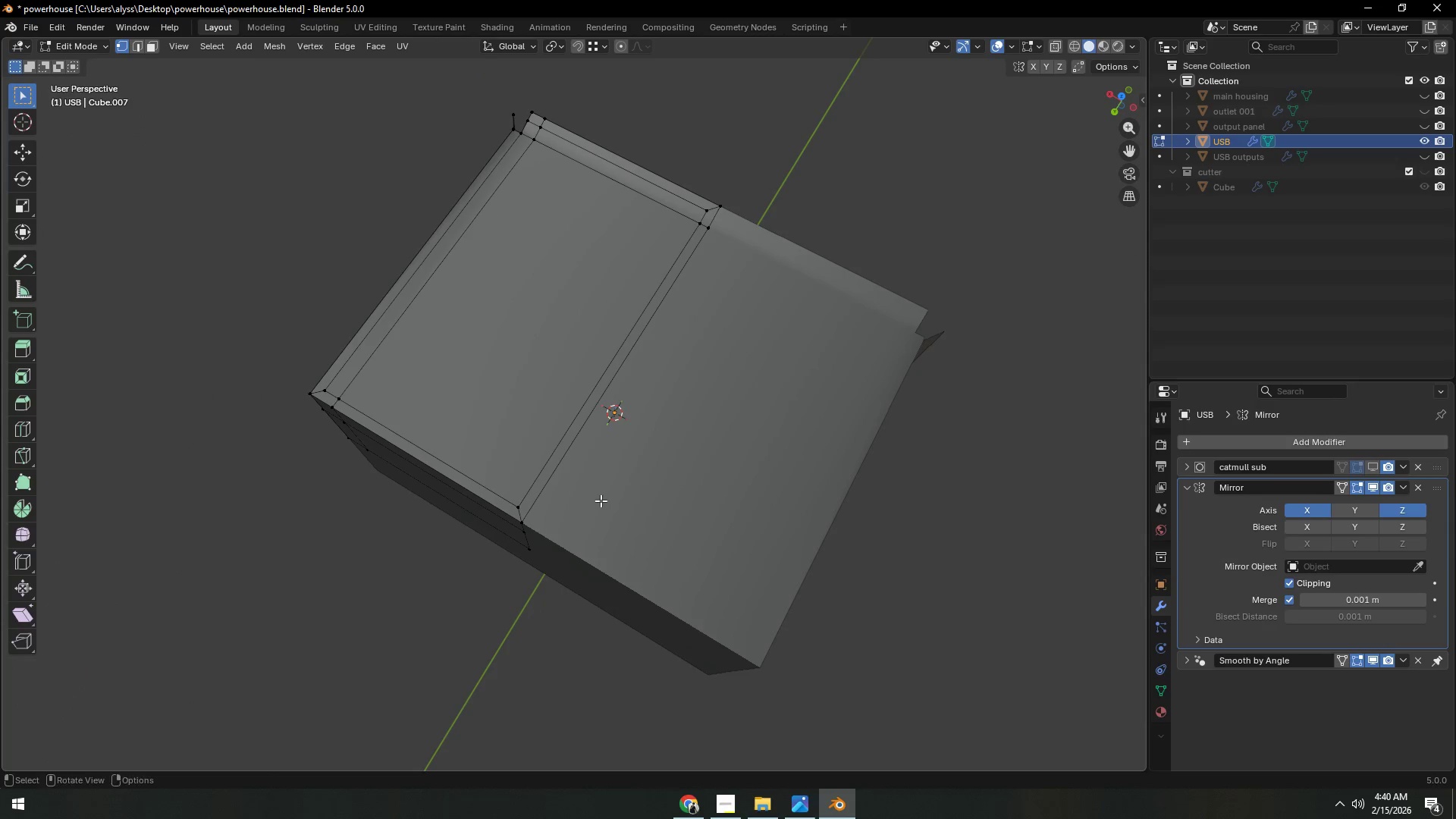 
scroll: coordinate [644, 487], scroll_direction: up, amount: 2.0
 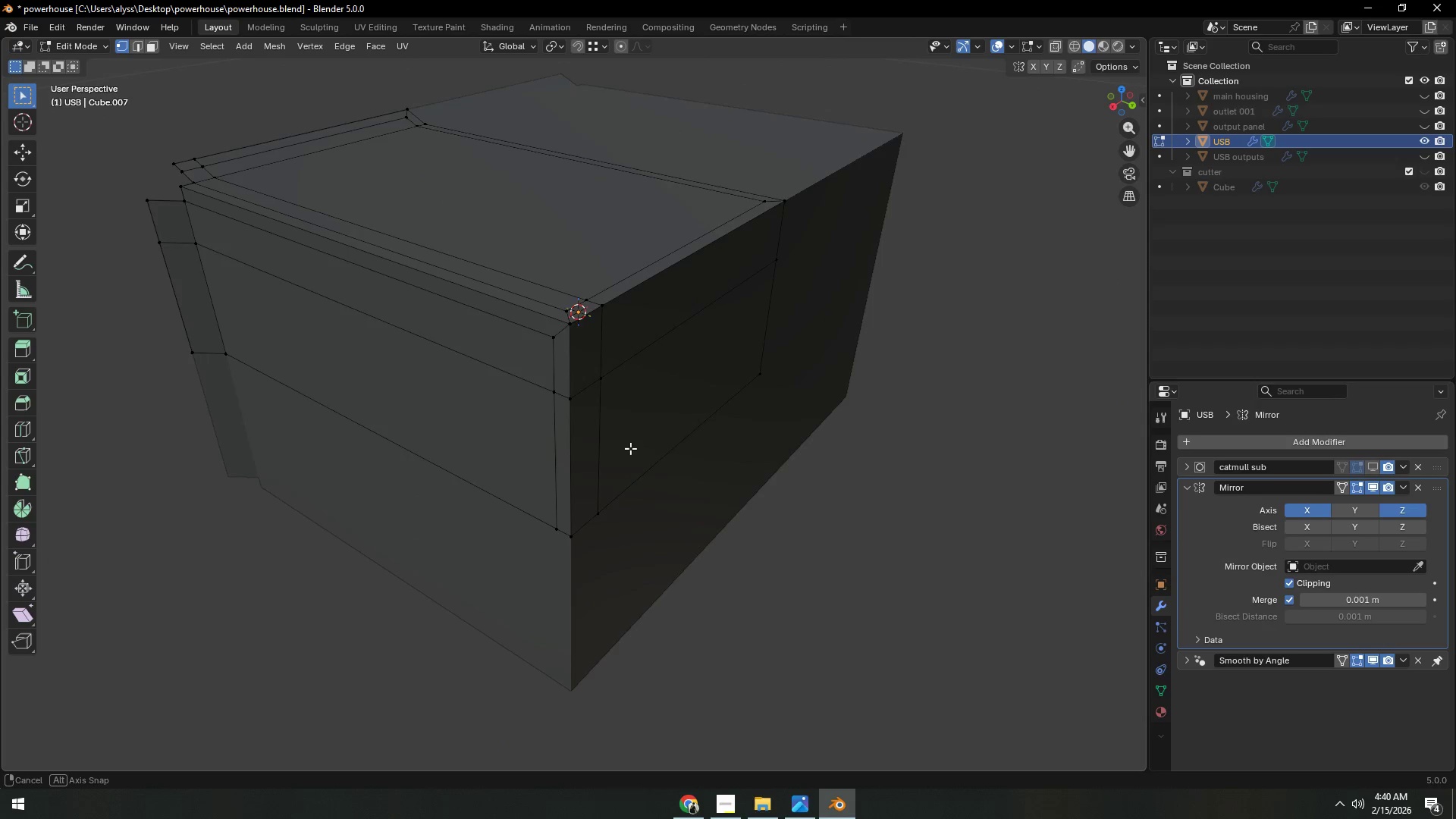 
wait(5.27)
 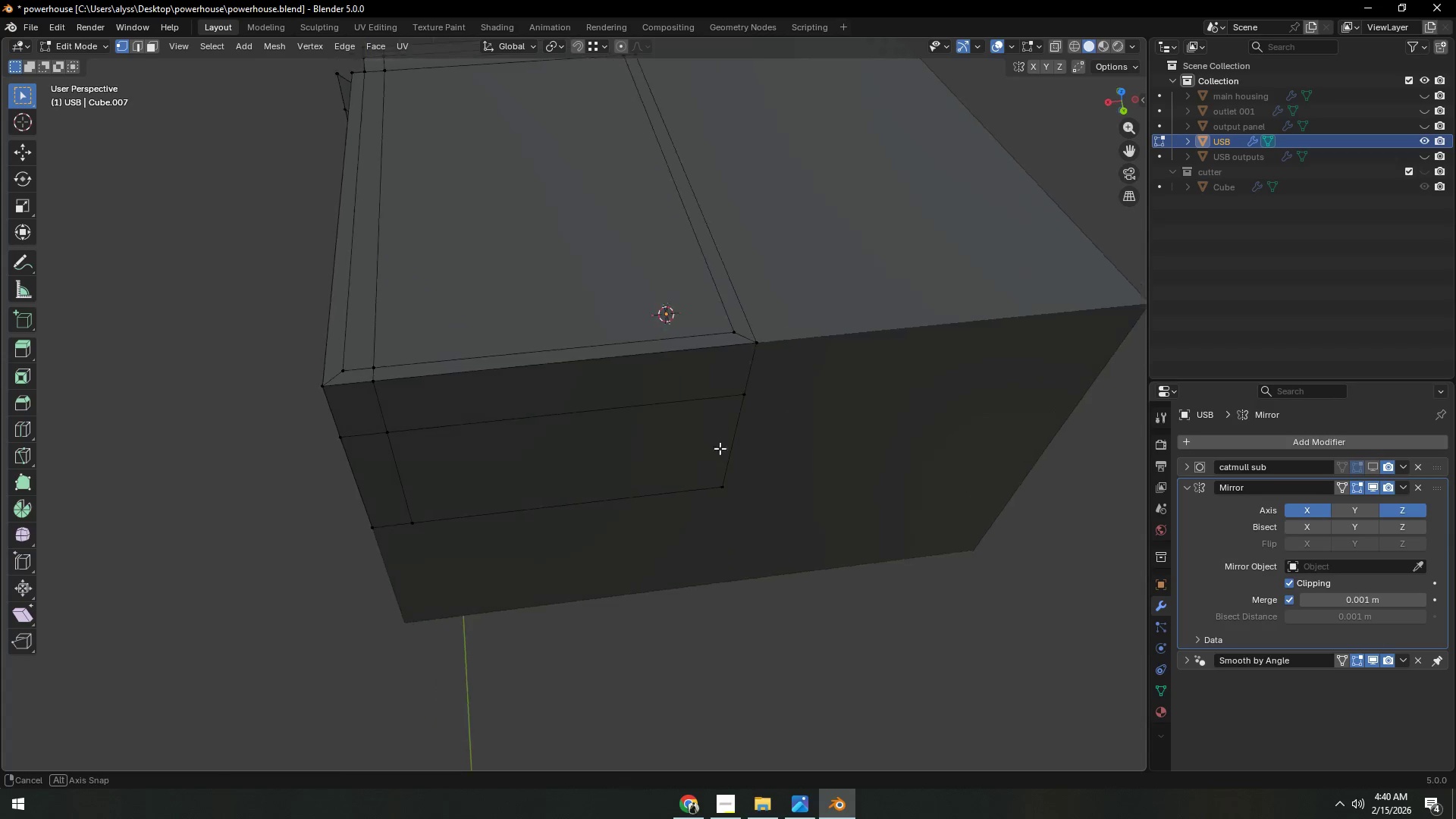 
scroll: coordinate [556, 484], scroll_direction: up, amount: 1.0
 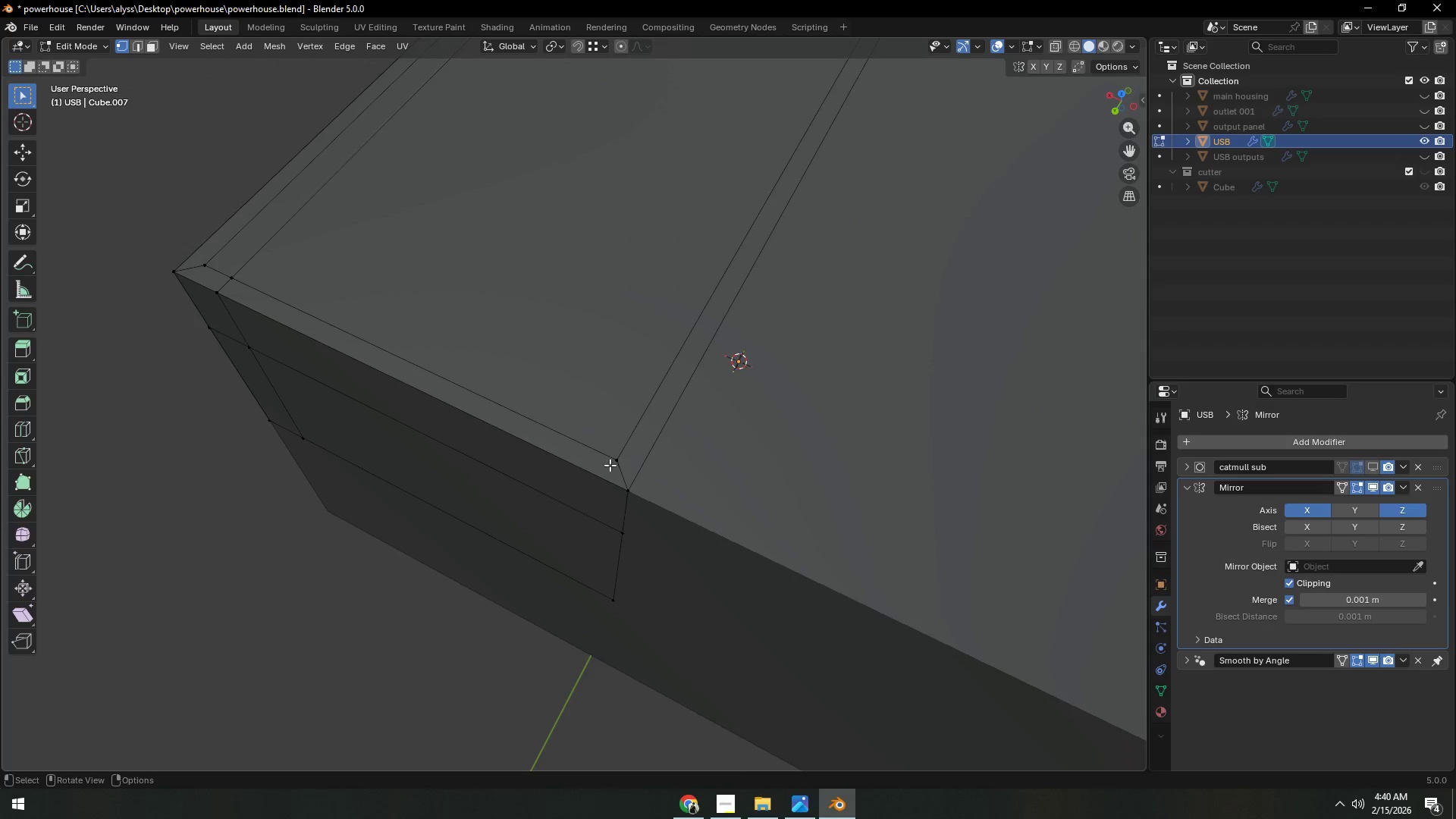 
hold_key(key=ShiftLeft, duration=0.48)
 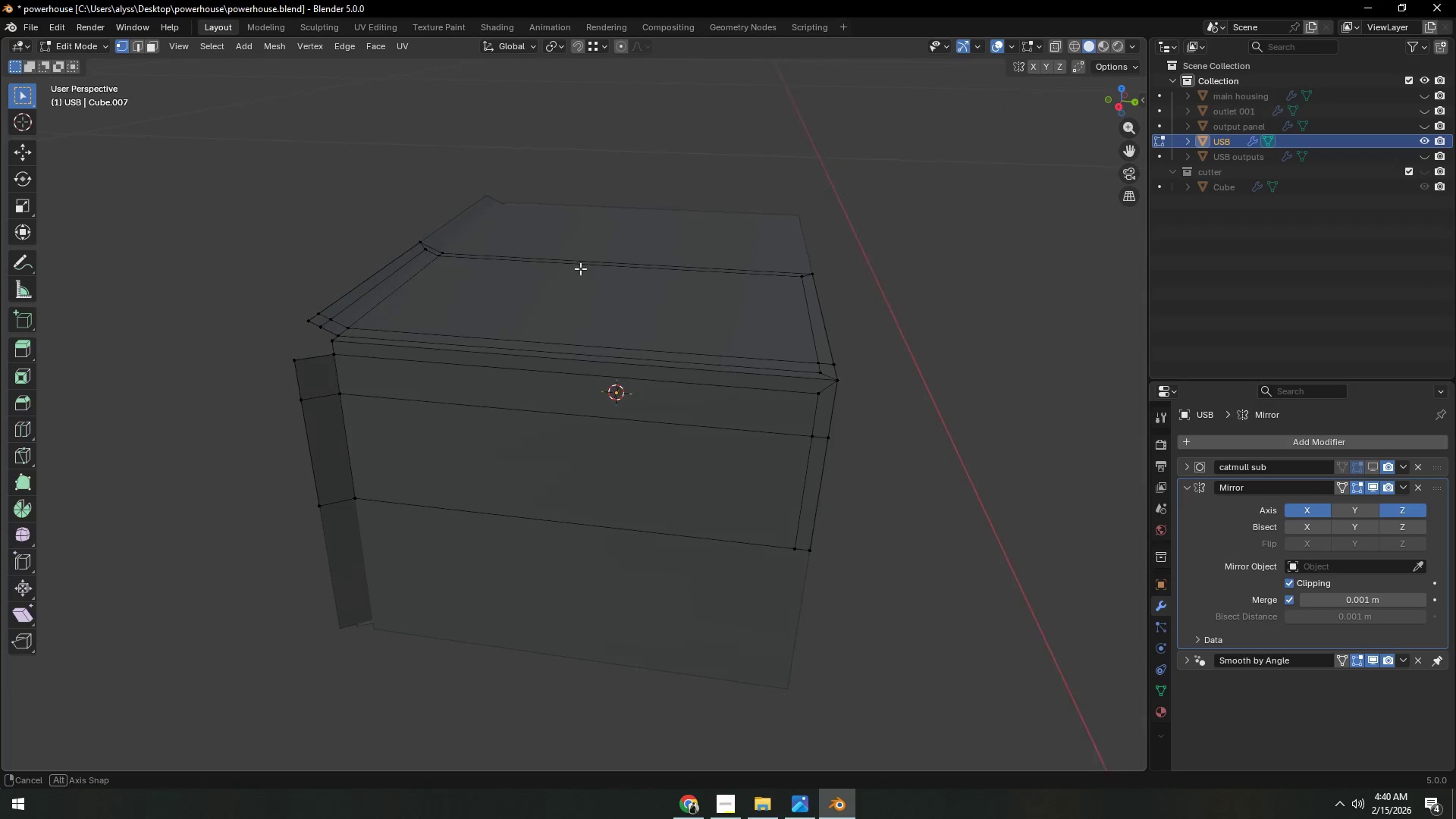 
scroll: coordinate [623, 455], scroll_direction: down, amount: 2.0
 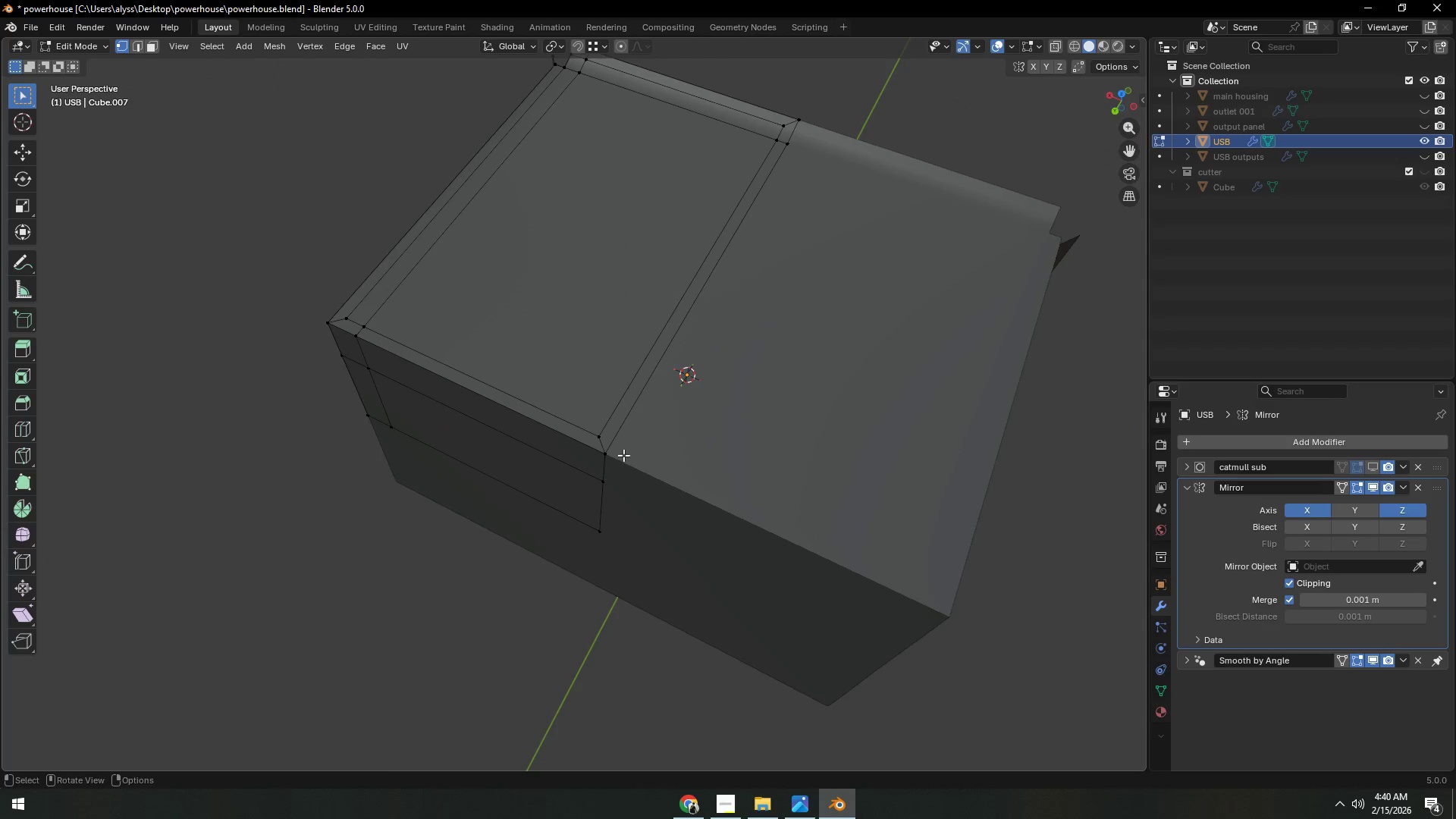 
key(Shift+ShiftLeft)
 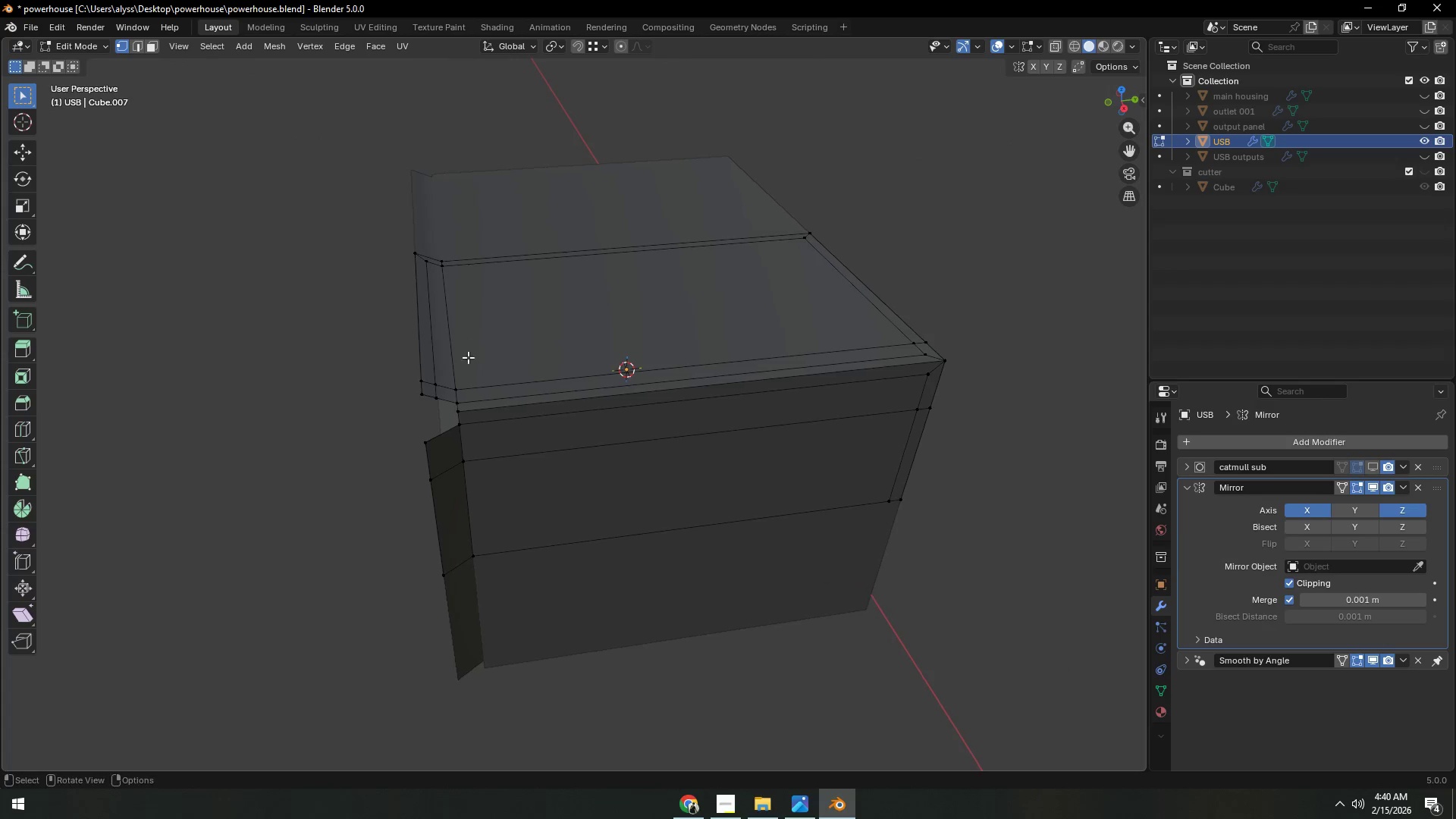 
key(2)
 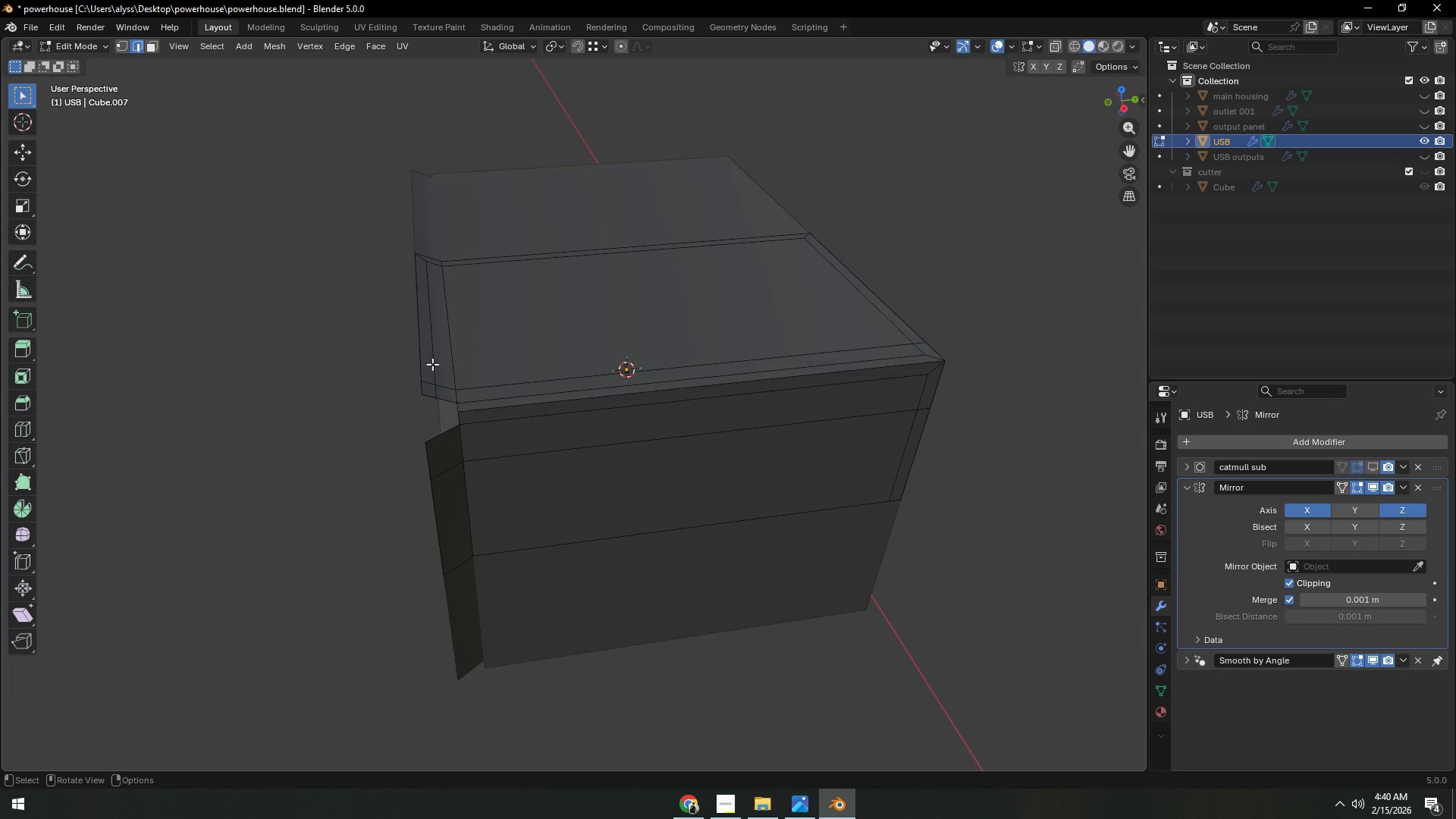 
hold_key(key=AltLeft, duration=0.5)
left_click([432, 364])
 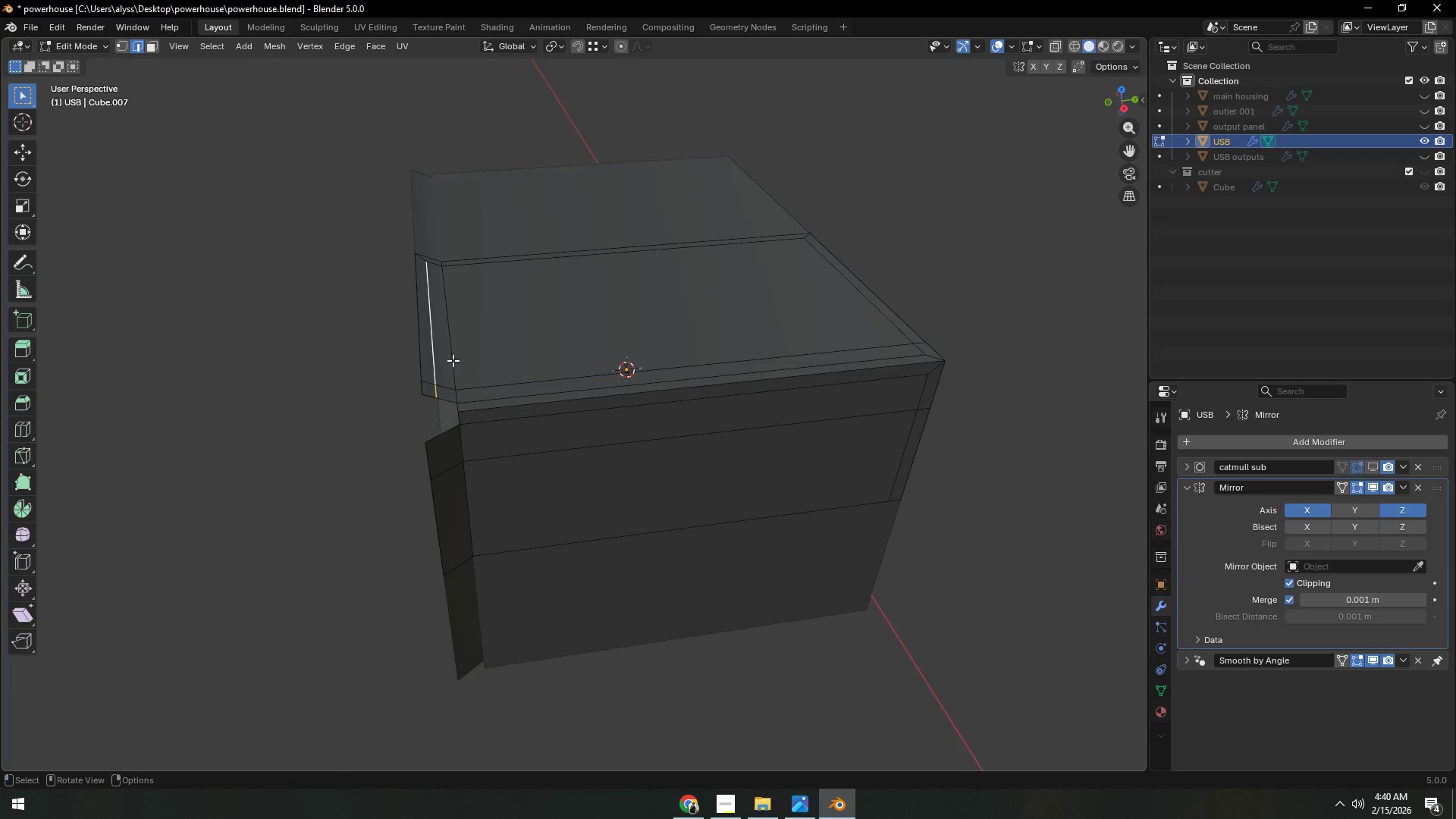 
hold_key(key=ControlLeft, duration=1.42)
 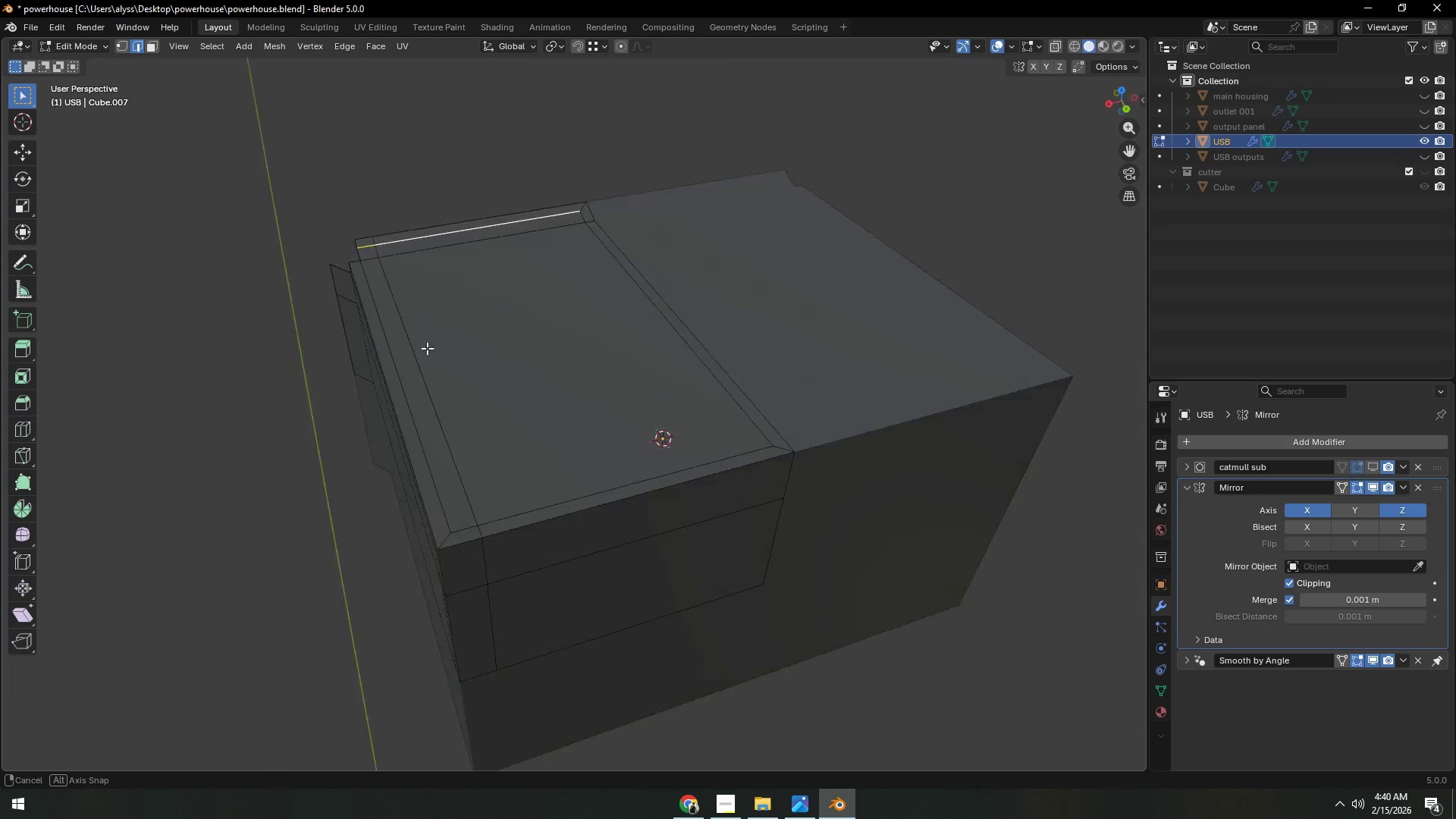 
key(1)
 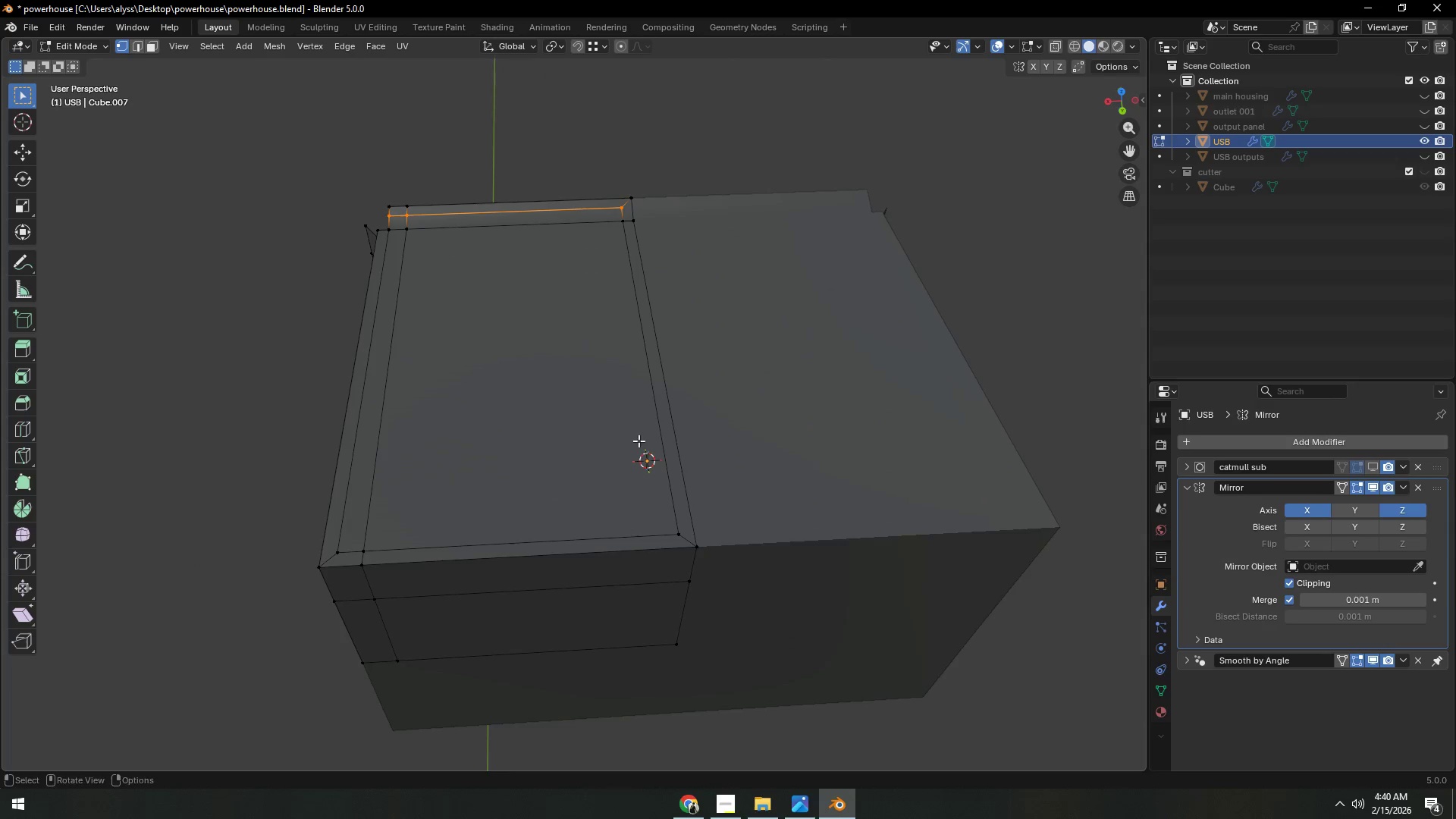 
key(Shift+ShiftLeft)
 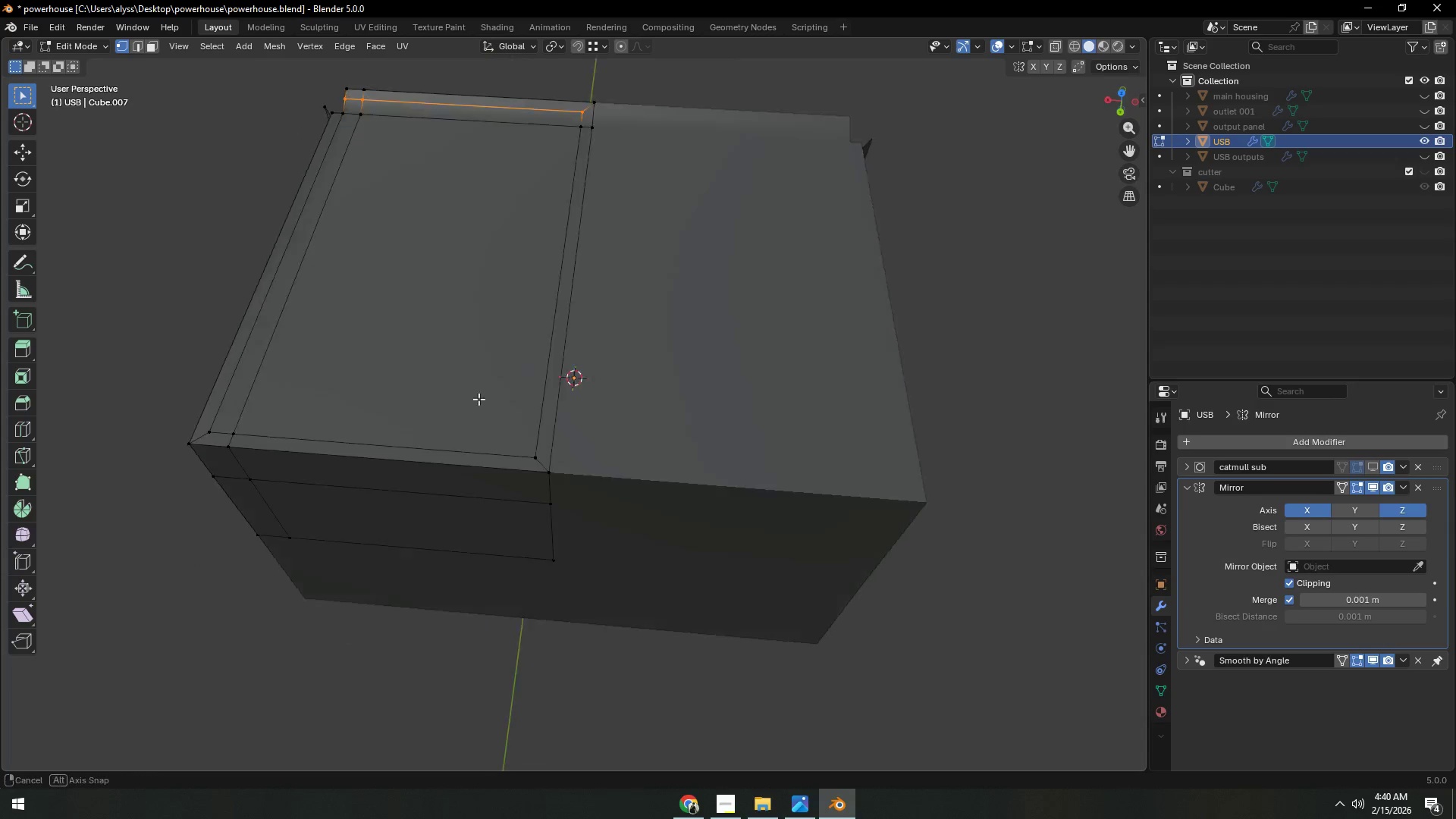 
key(Shift+ShiftLeft)
 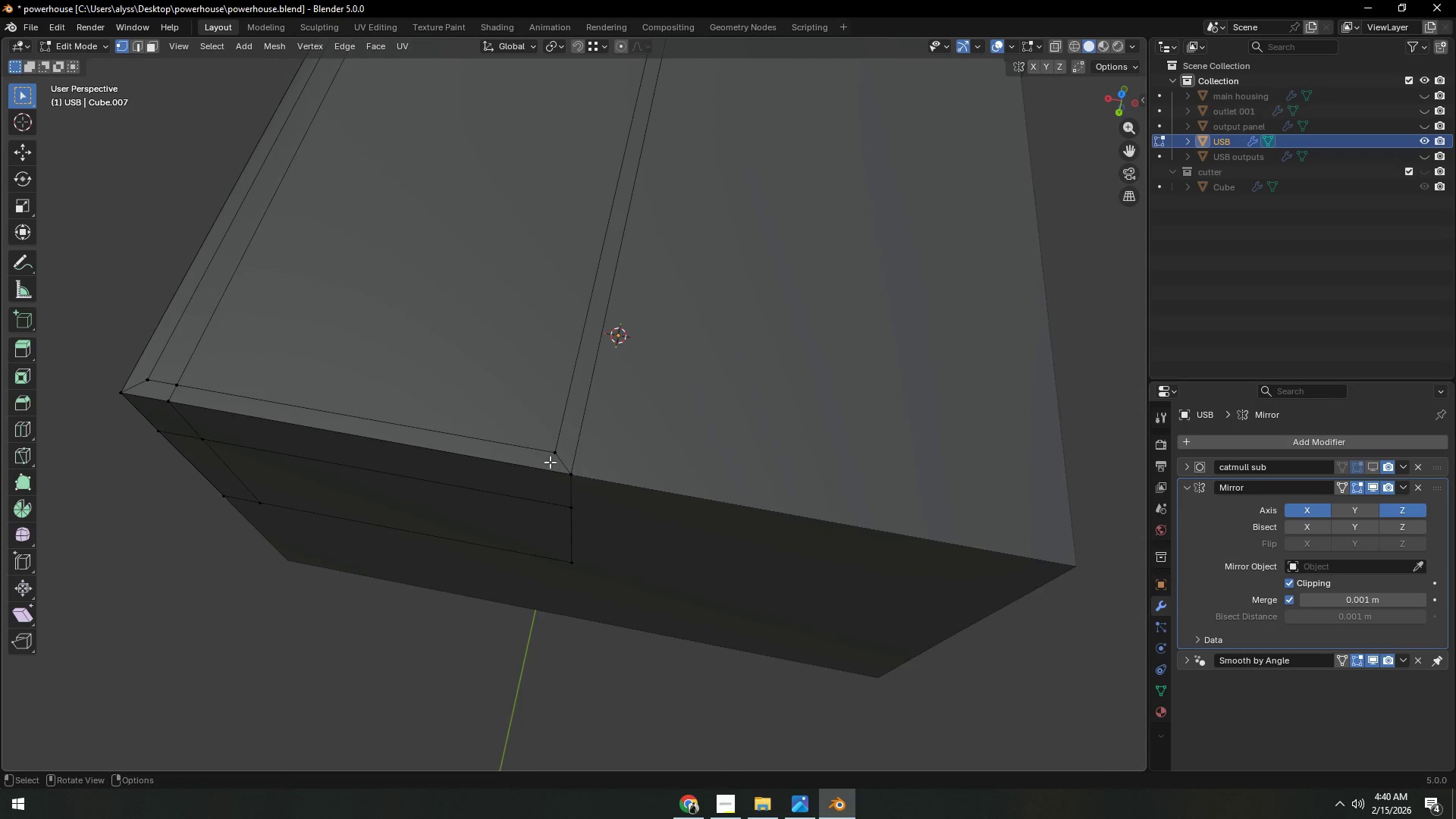 
scroll: coordinate [538, 450], scroll_direction: up, amount: 1.0
 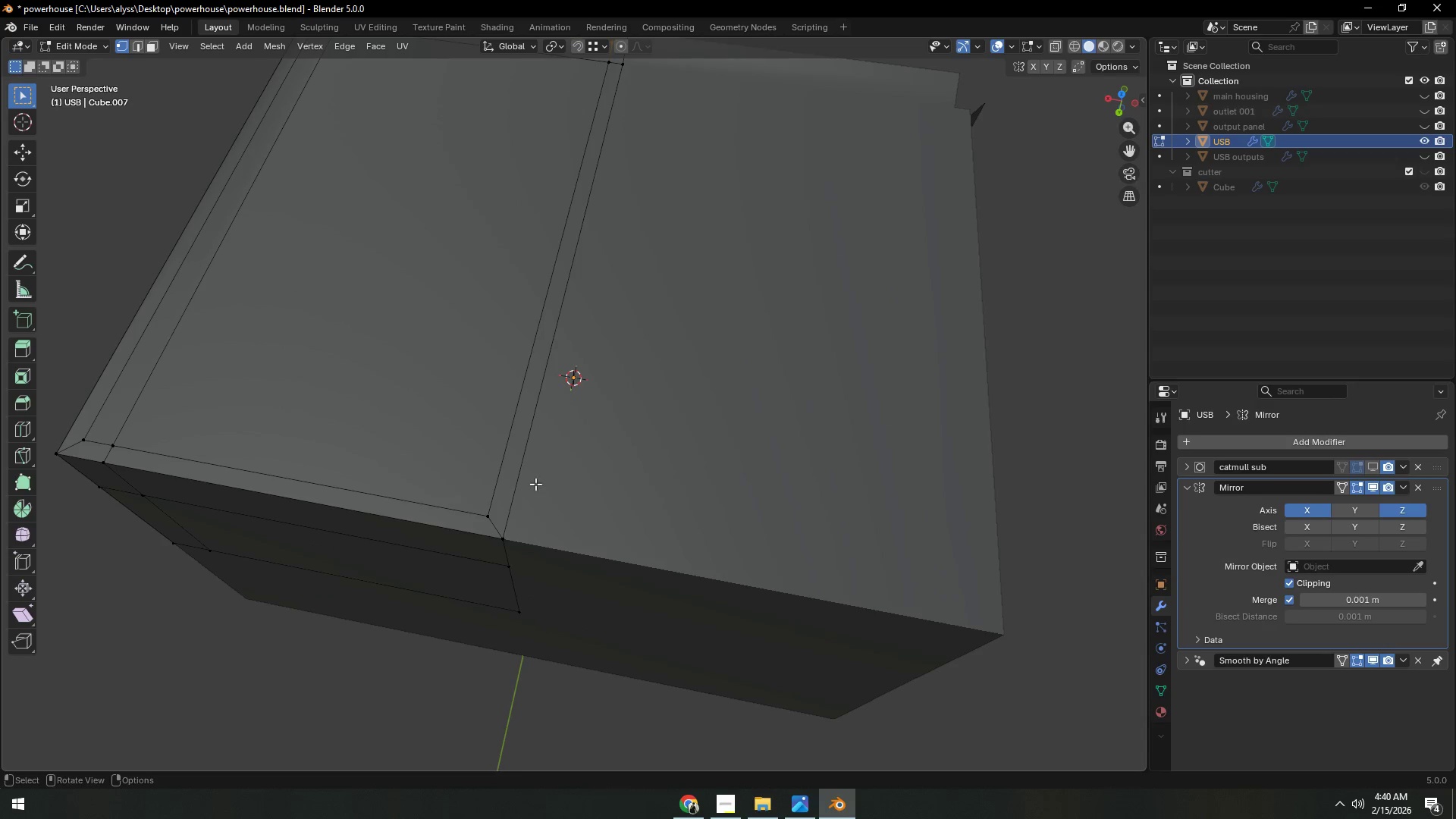 
left_click([553, 457])
 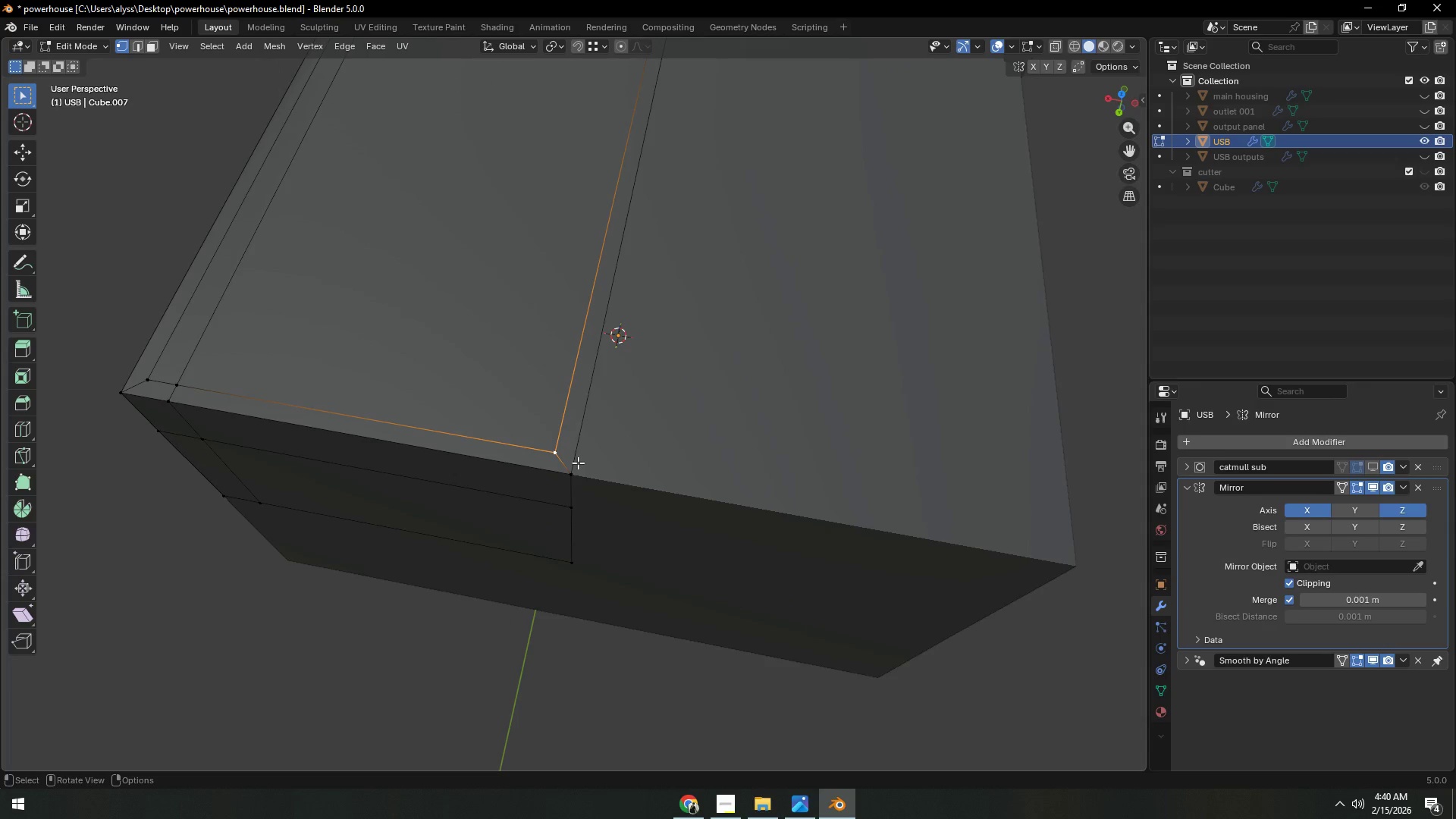 
scroll: coordinate [633, 475], scroll_direction: up, amount: 2.0
 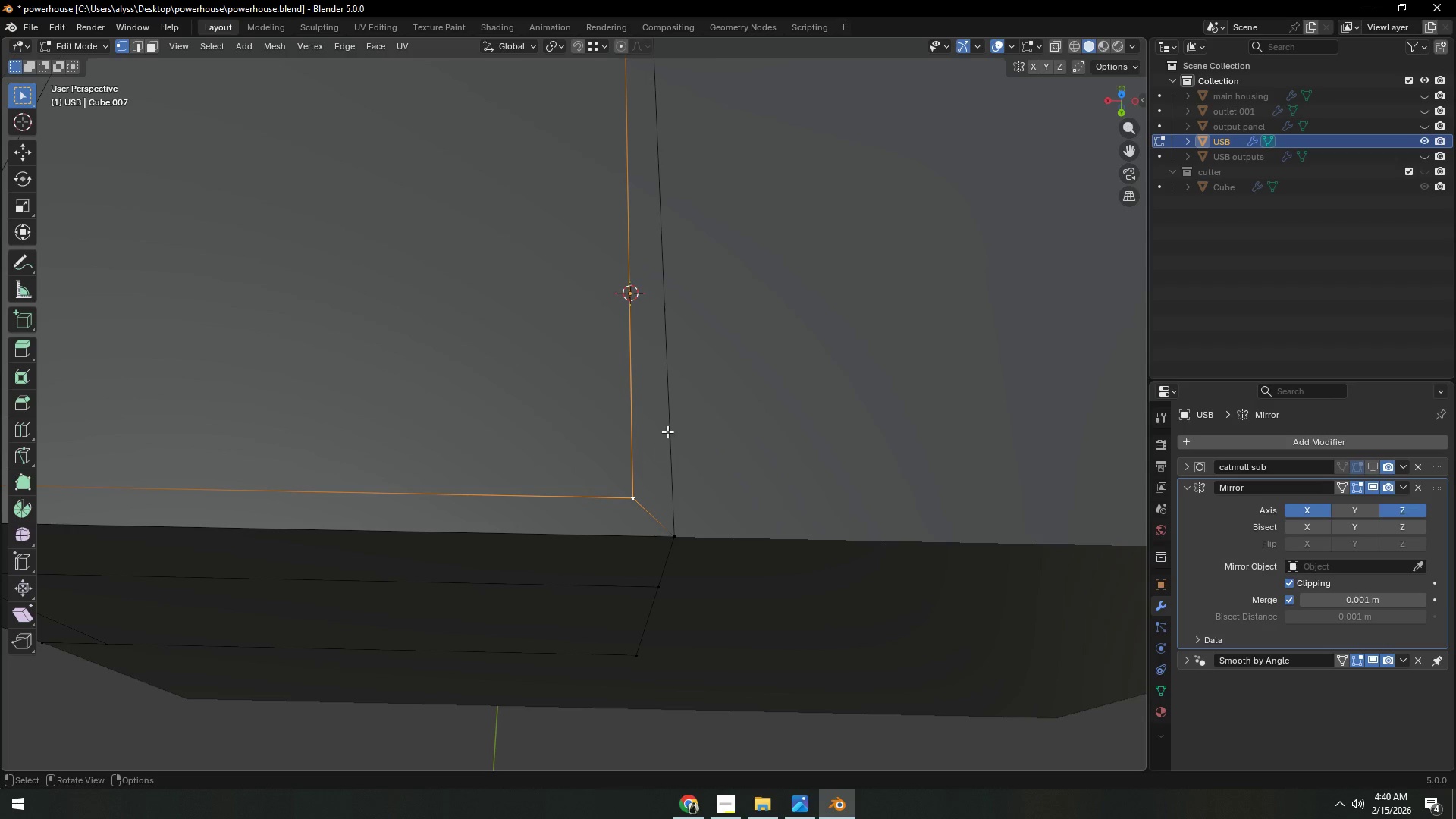 
key(2)
 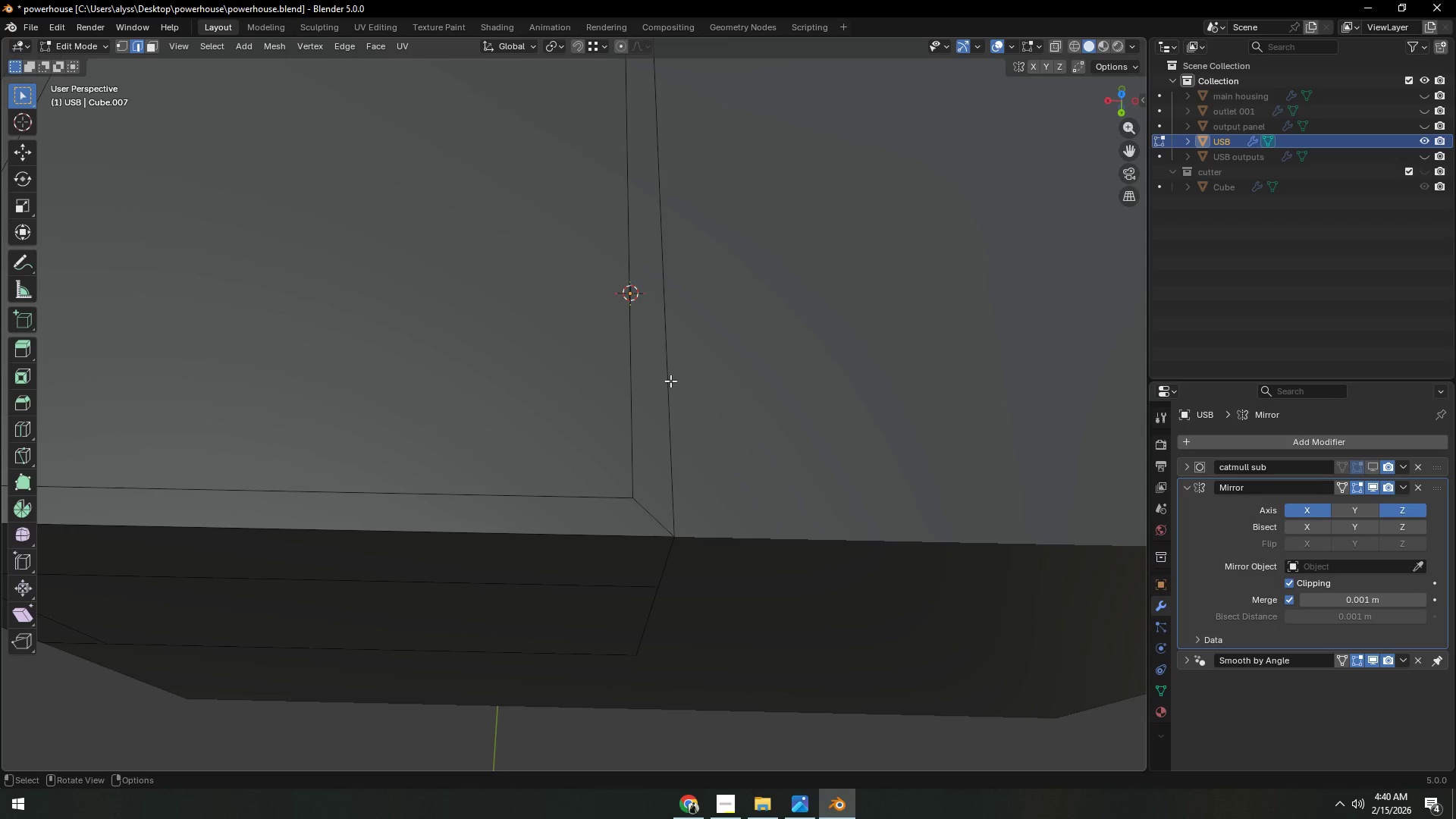 
left_click([670, 381])
 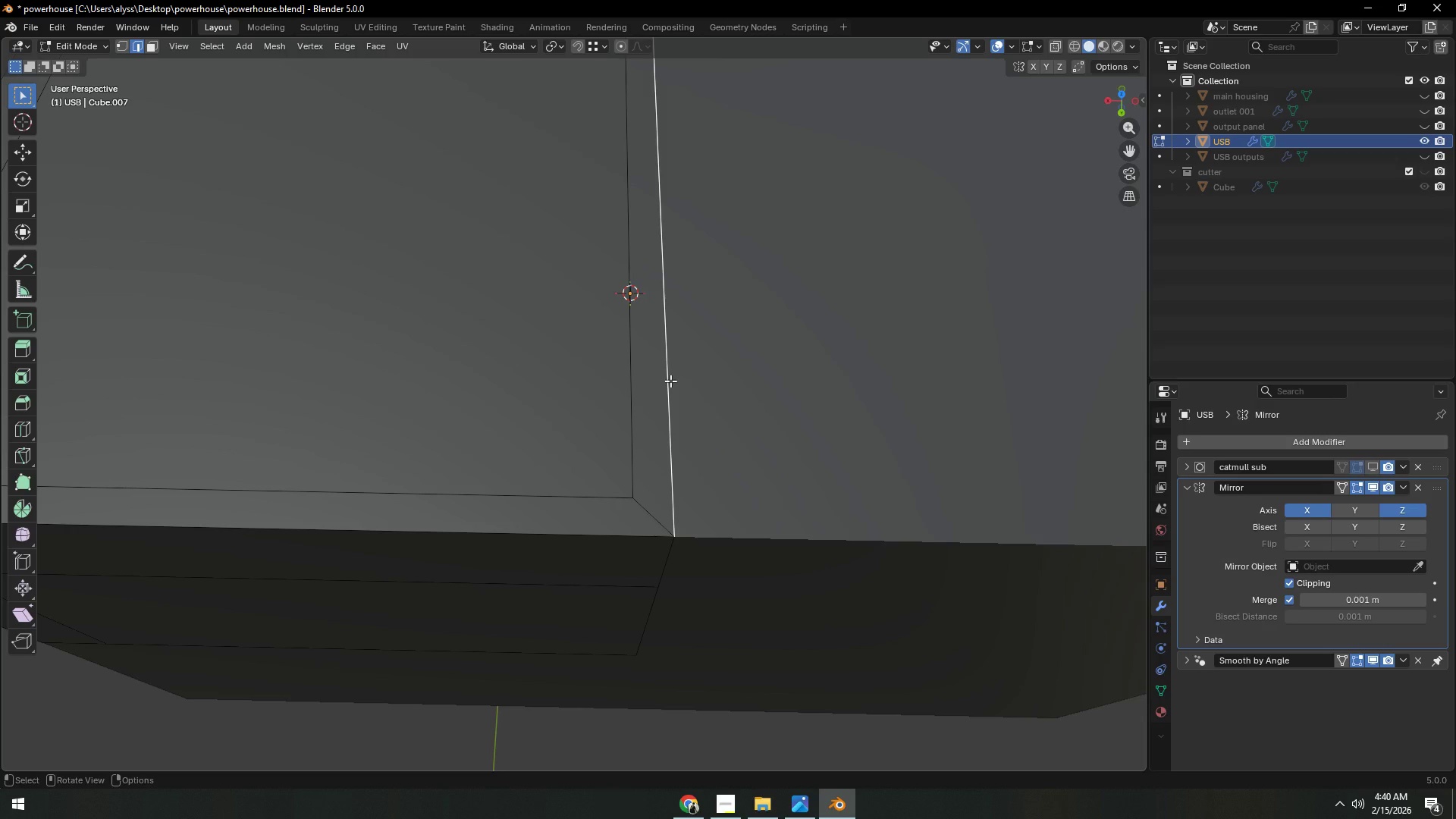 
scroll: coordinate [649, 410], scroll_direction: down, amount: 1.0
 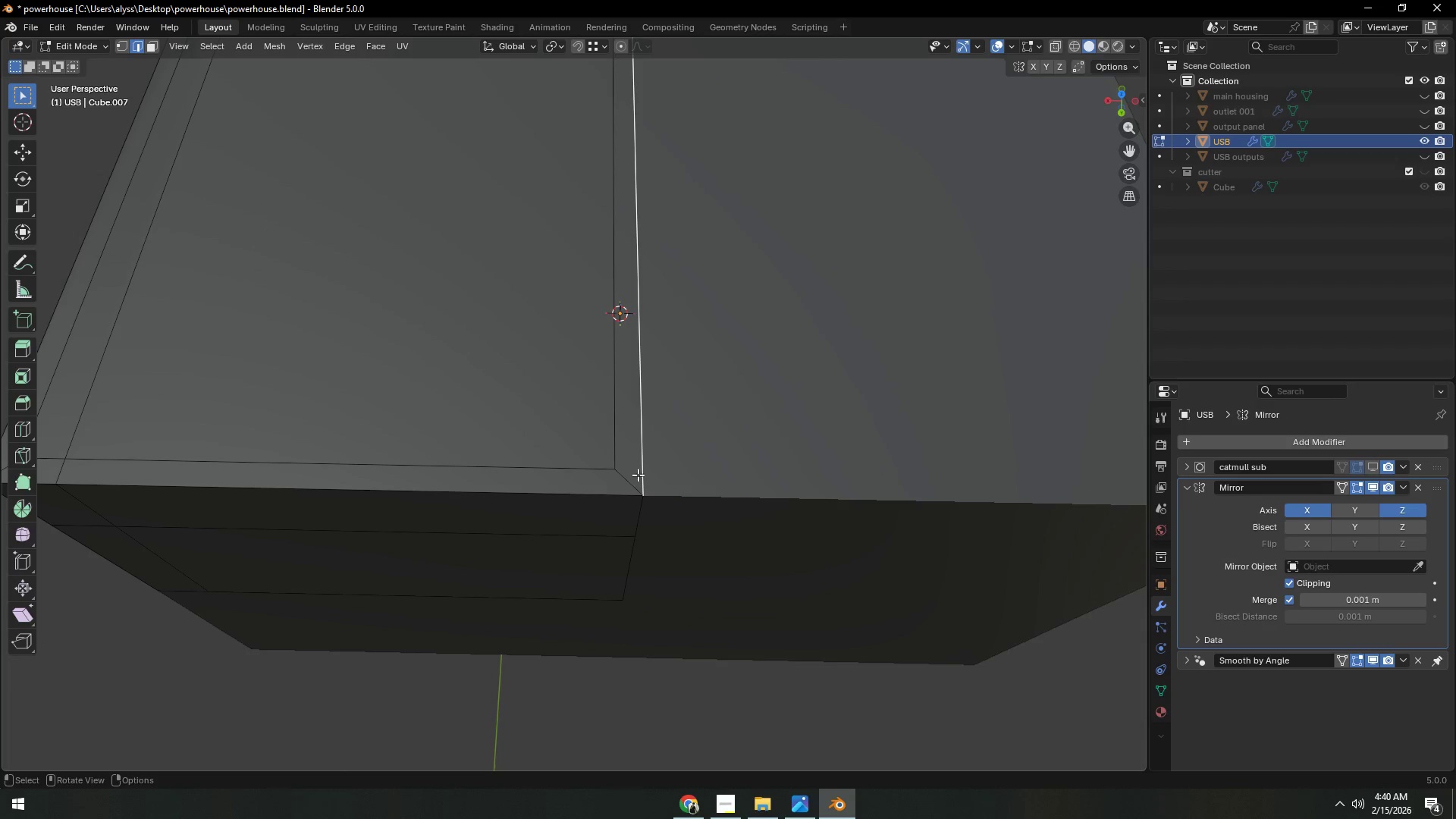 
key(1)
 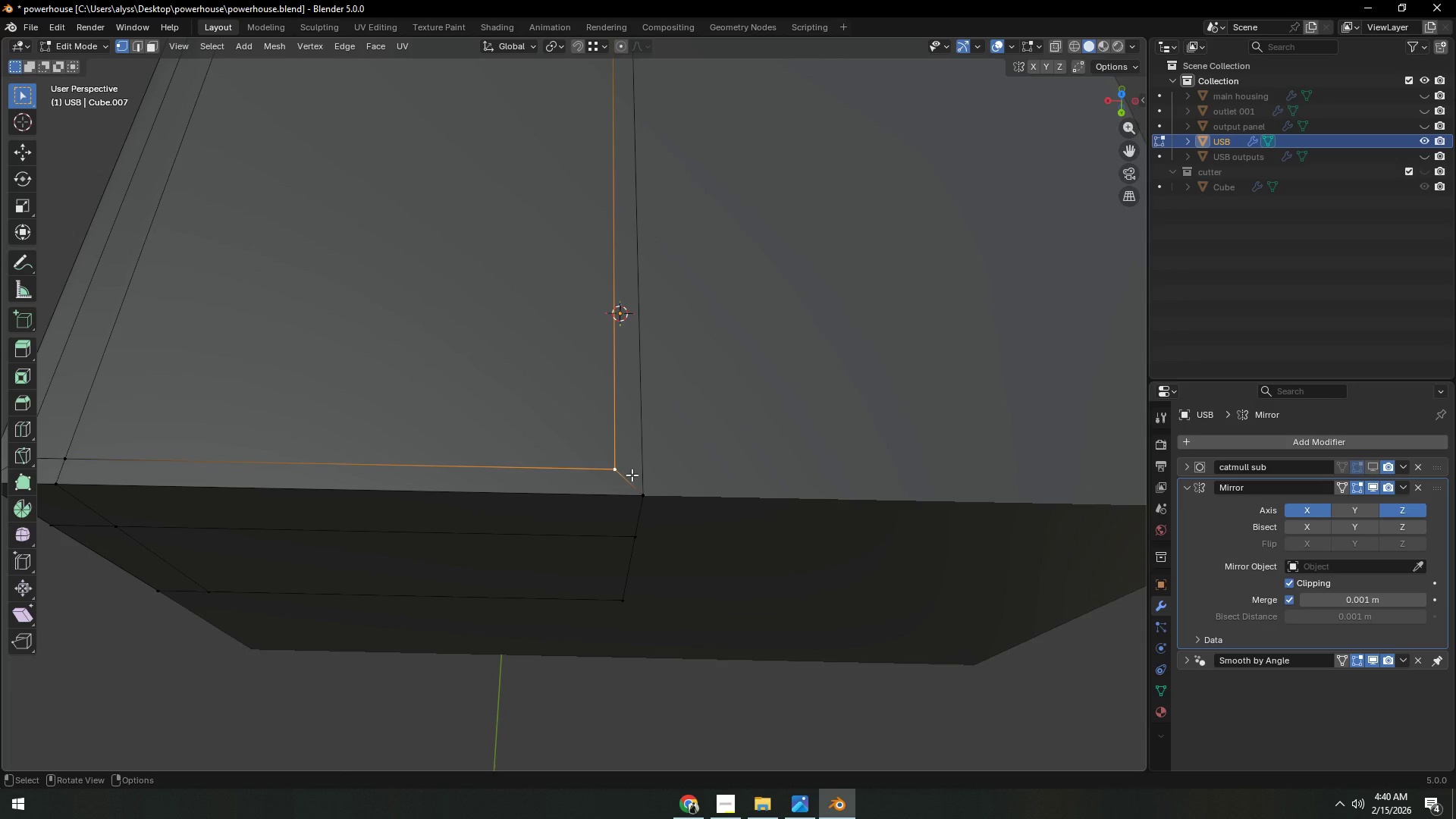 
scroll: coordinate [632, 475], scroll_direction: up, amount: 1.0
 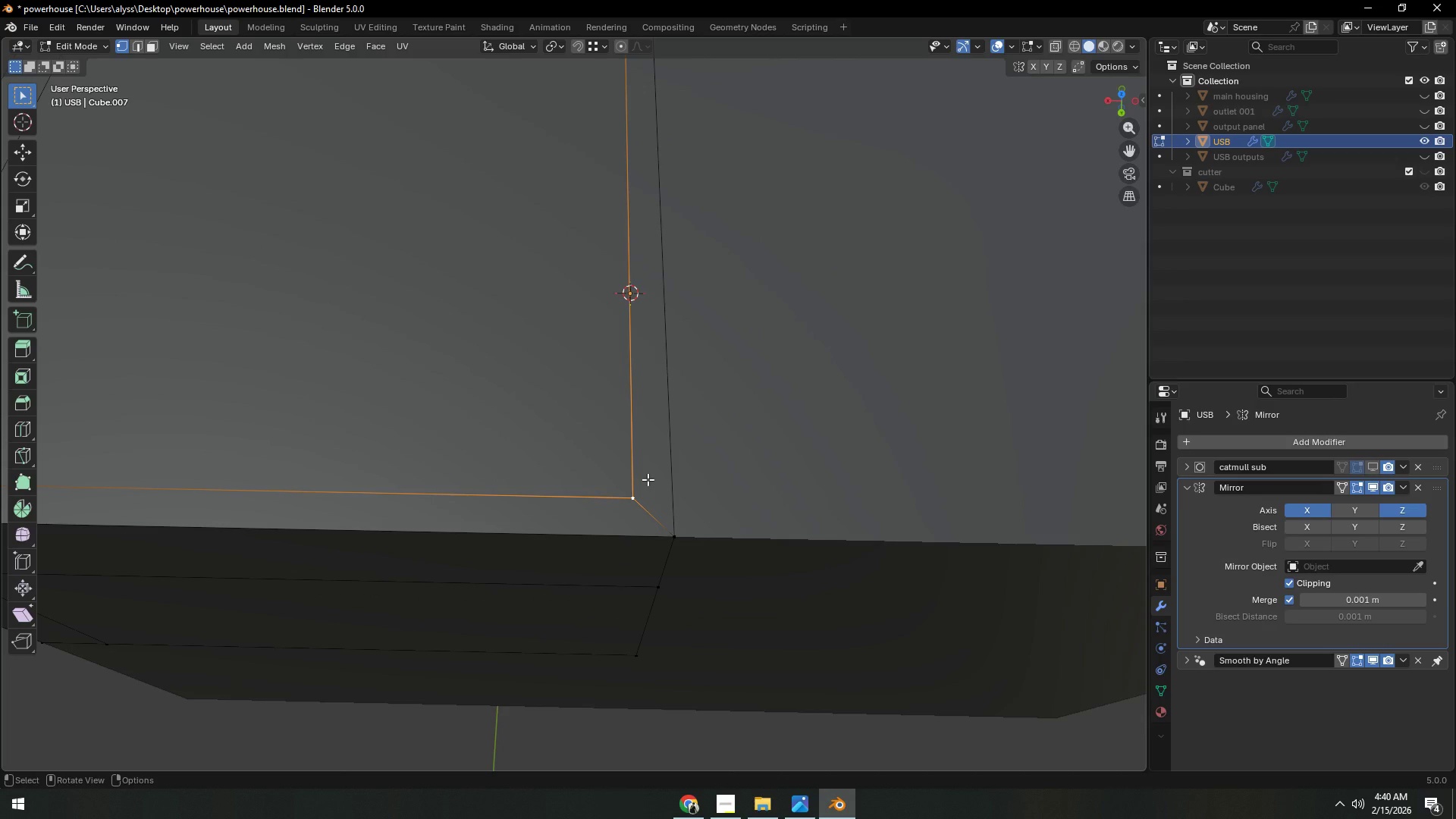 
scroll: coordinate [648, 479], scroll_direction: down, amount: 2.0
 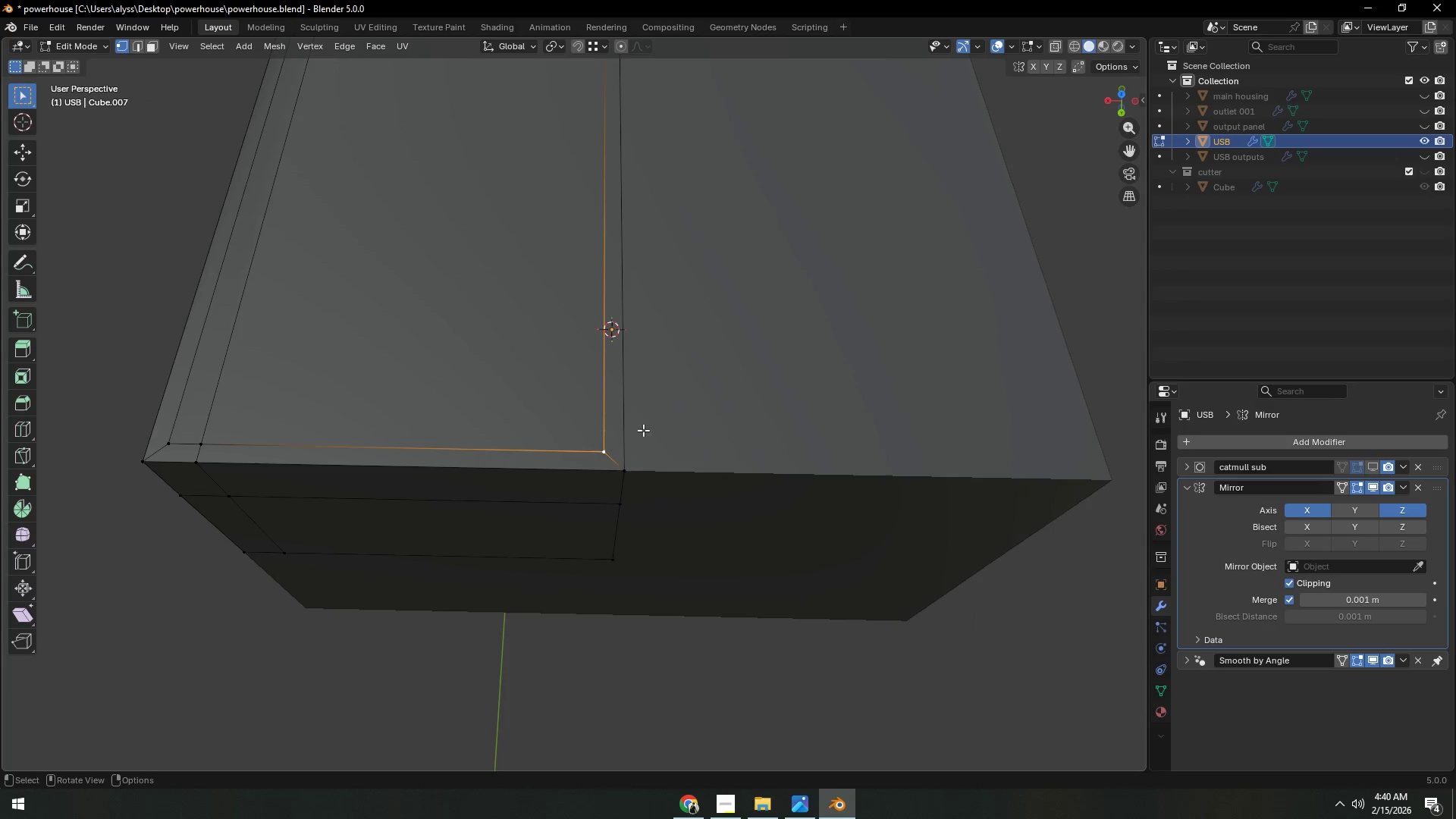 
key(2)
 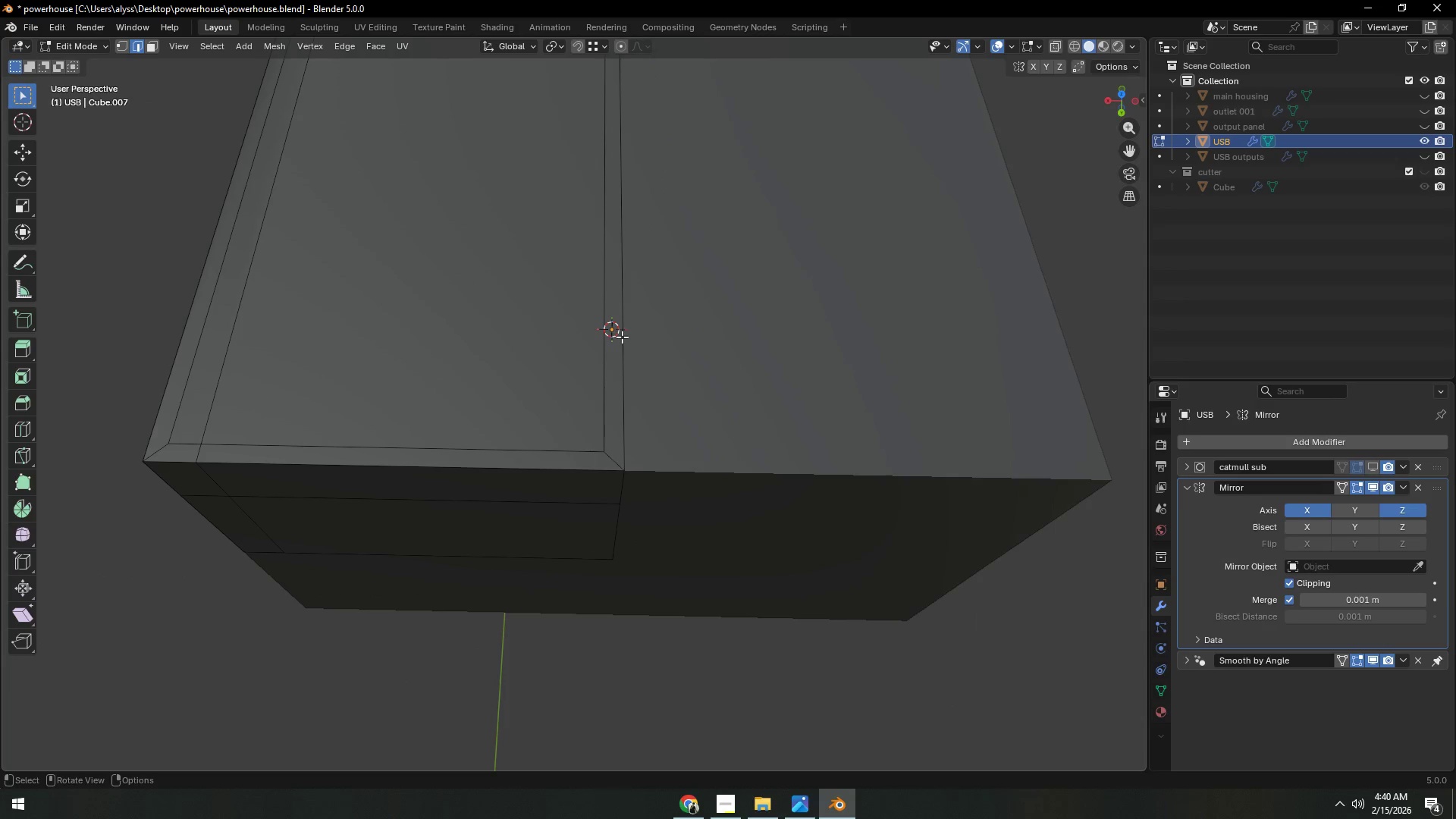 
left_click([622, 336])
 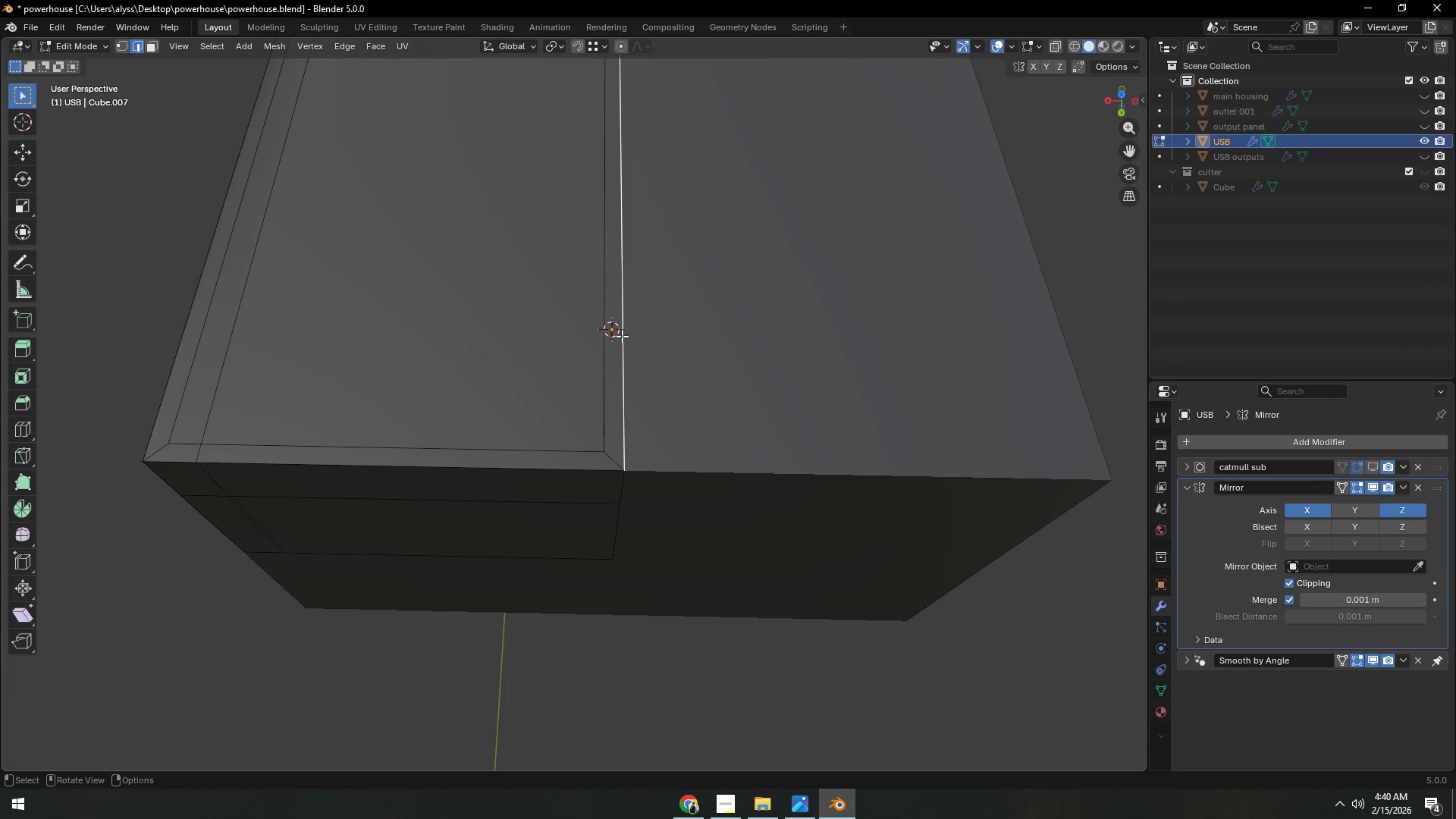 
key(X)
 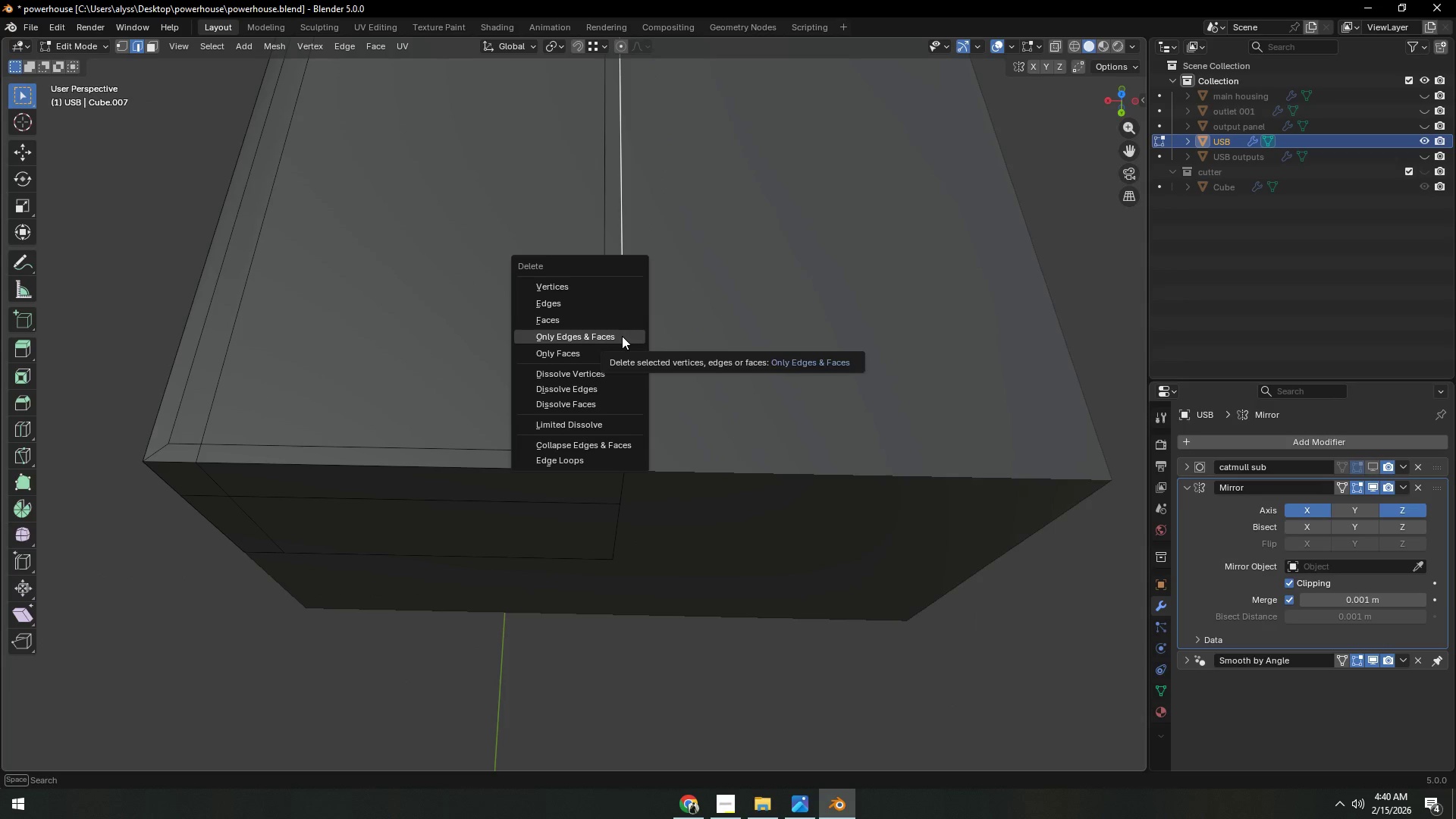 
left_click([622, 336])
 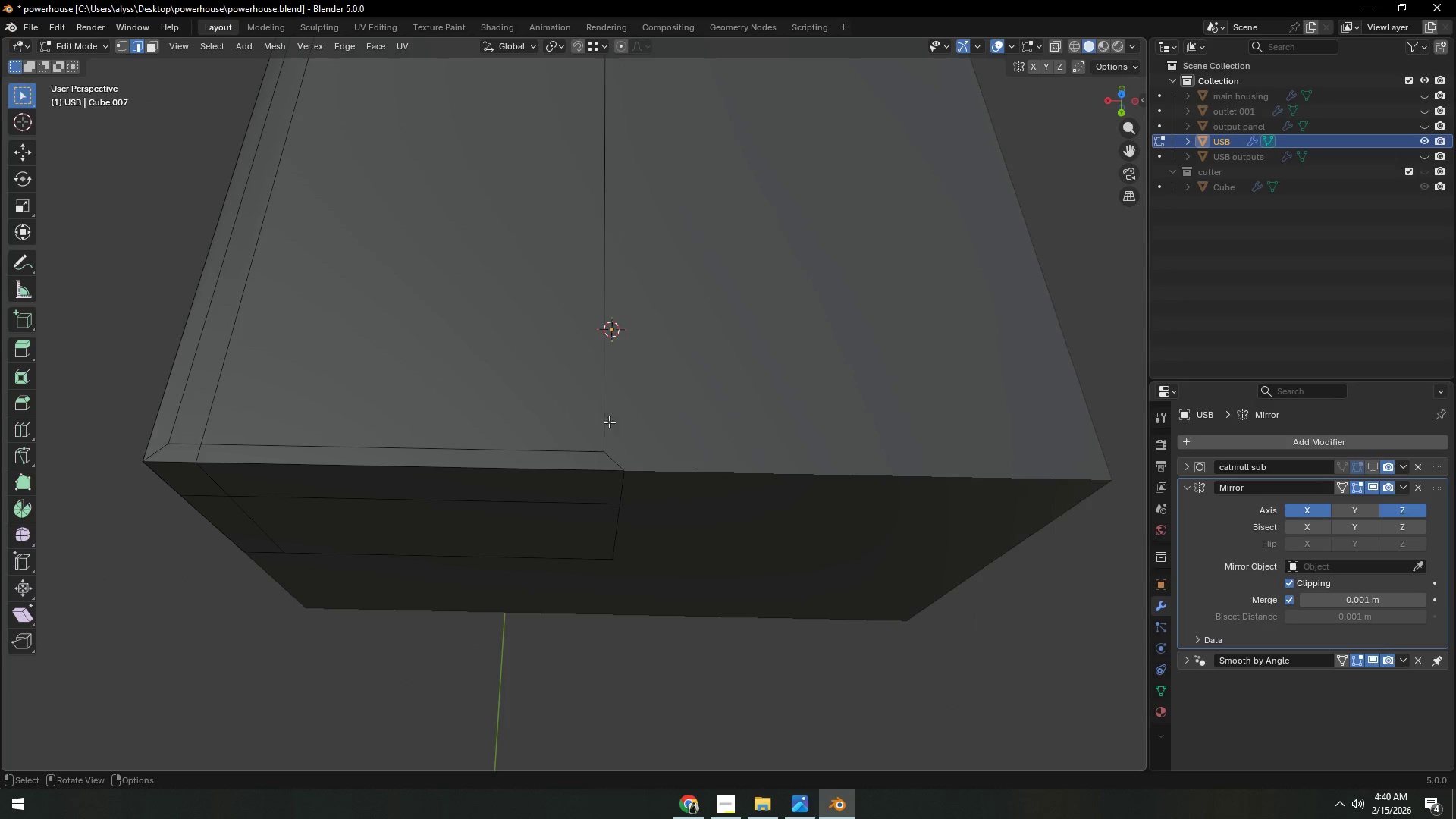 
scroll: coordinate [604, 451], scroll_direction: up, amount: 1.0
 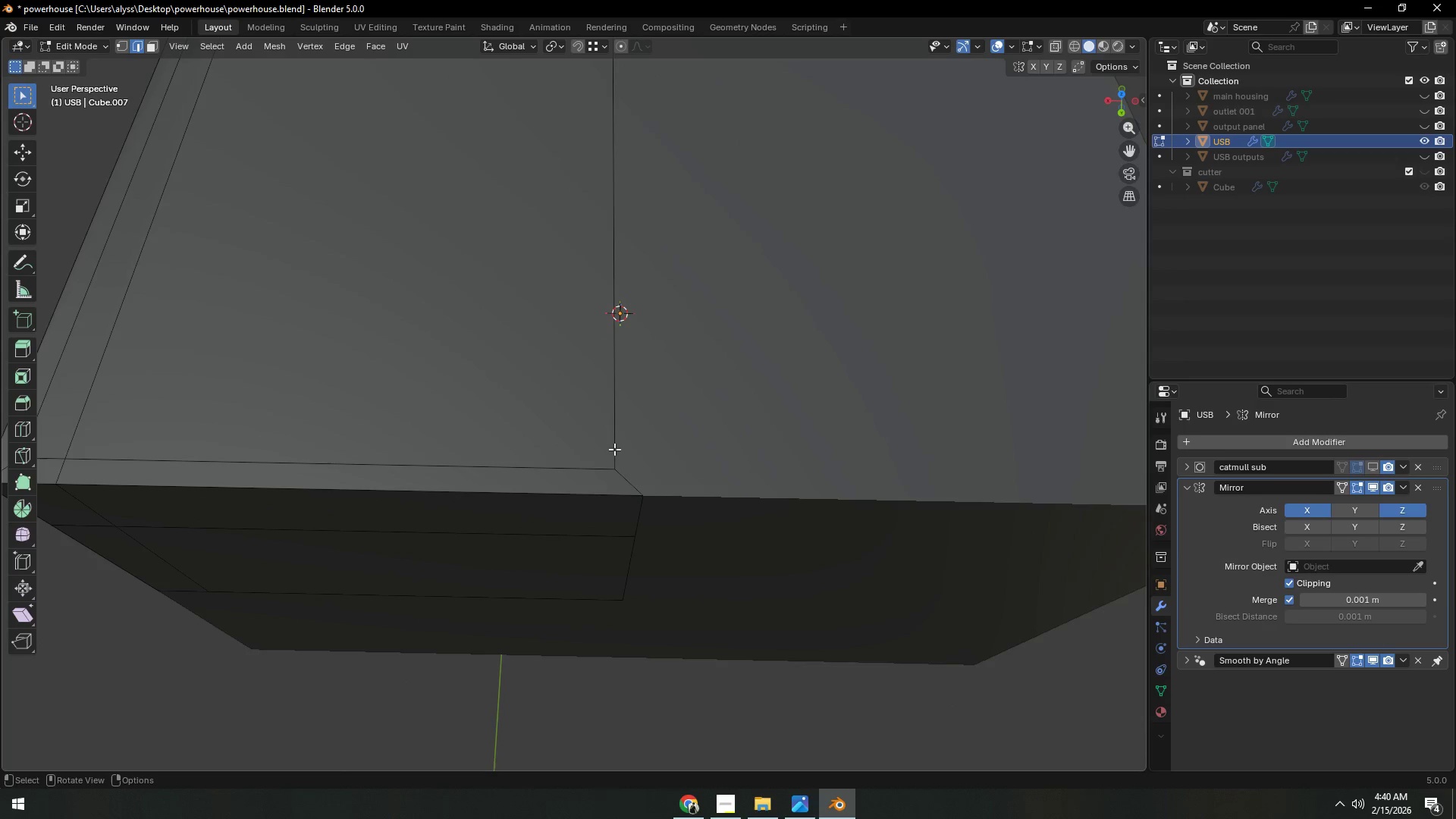 
hold_key(key=ShiftLeft, duration=0.33)
 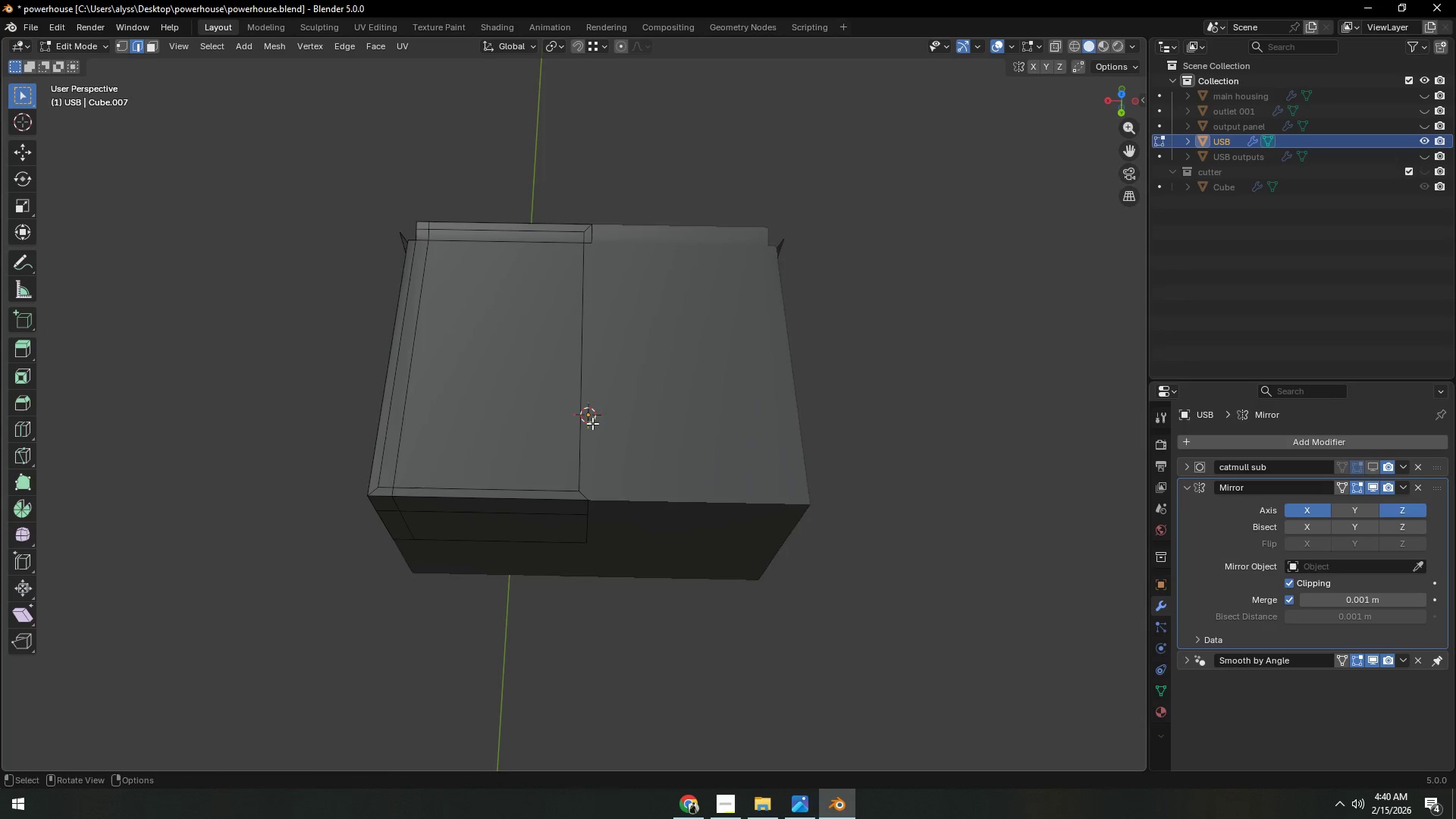 
scroll: coordinate [614, 439], scroll_direction: down, amount: 4.0
 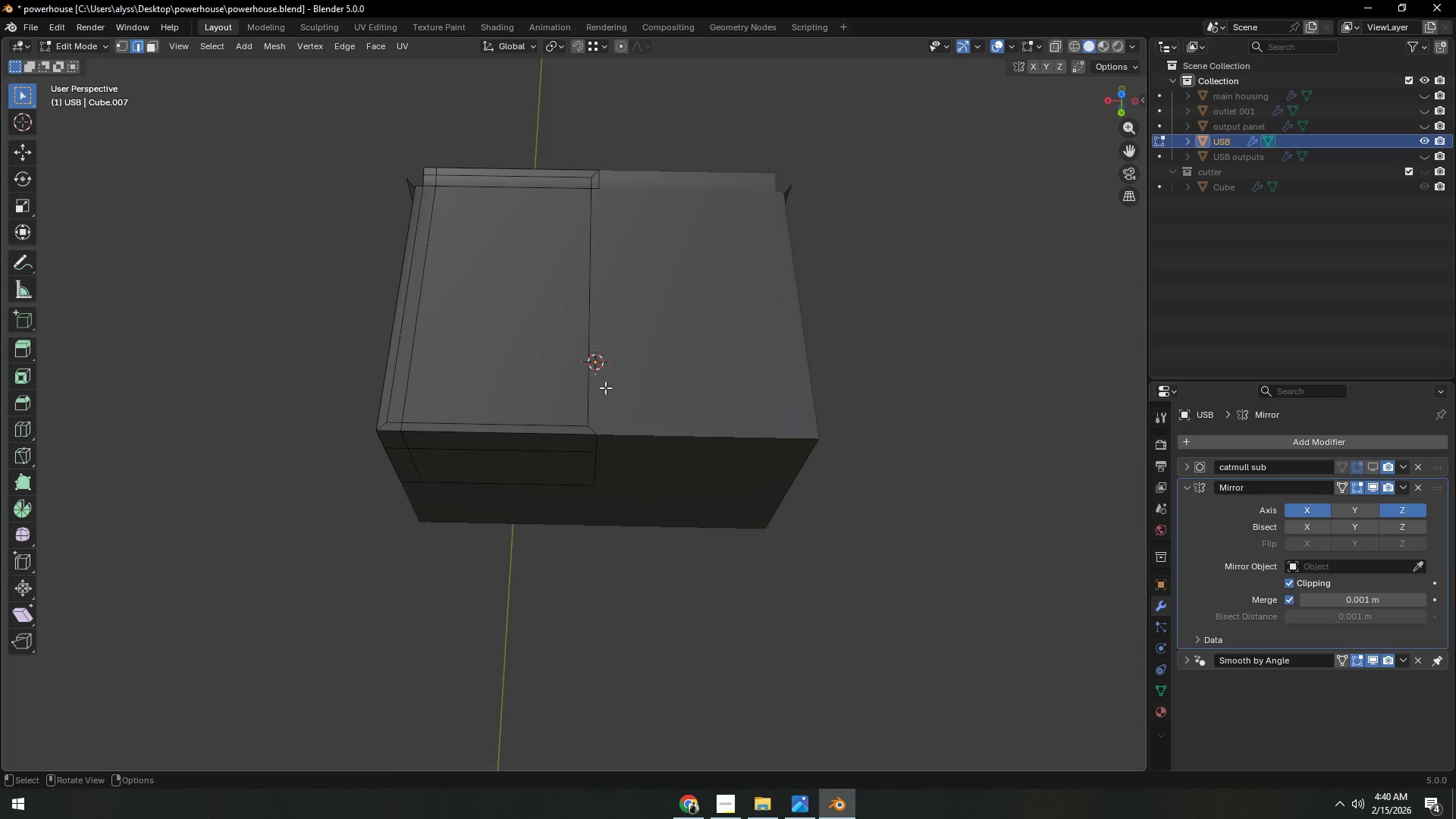 
key(1)
 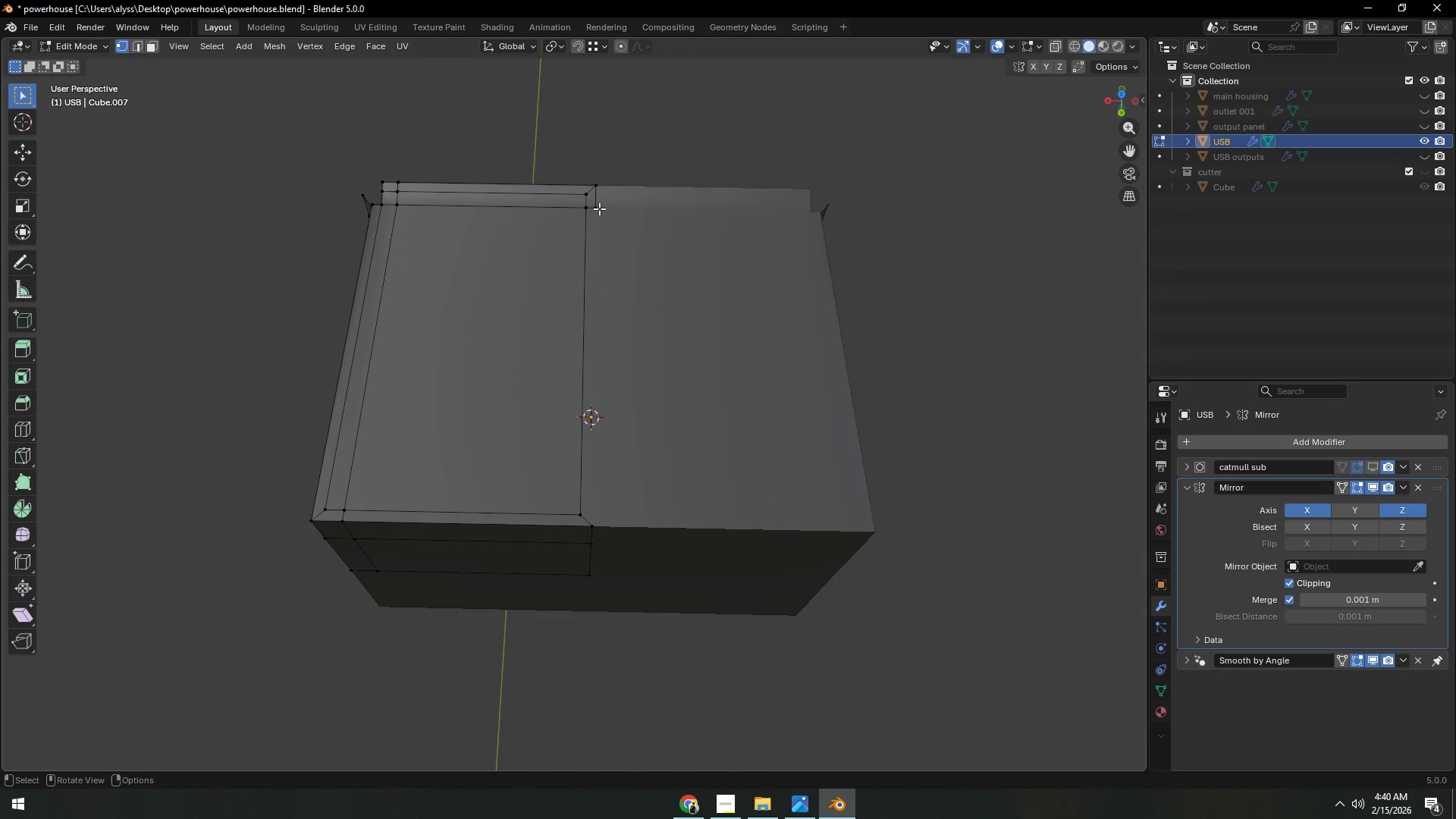 
scroll: coordinate [592, 423], scroll_direction: up, amount: 1.0
 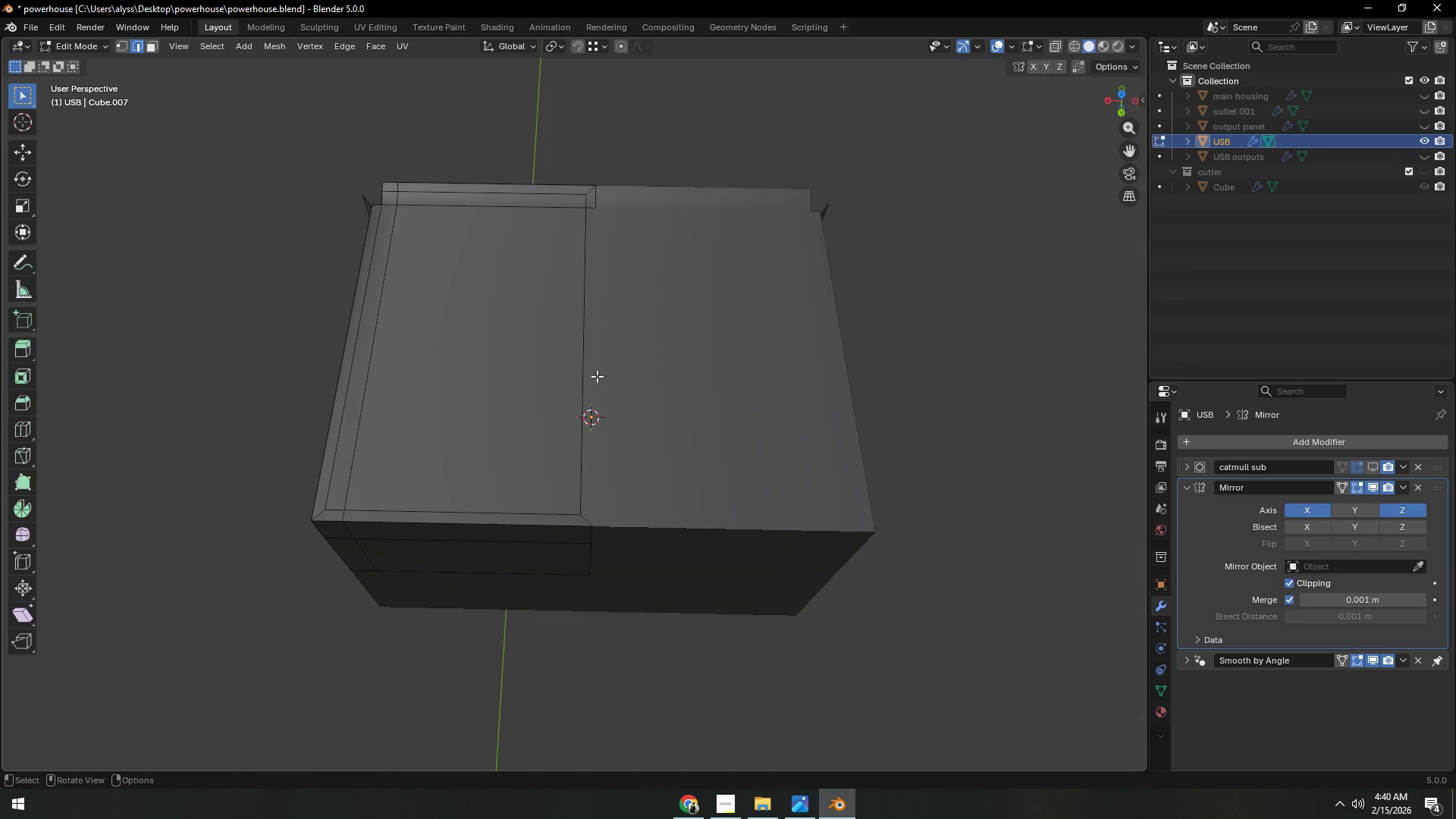 
left_click([599, 209])
 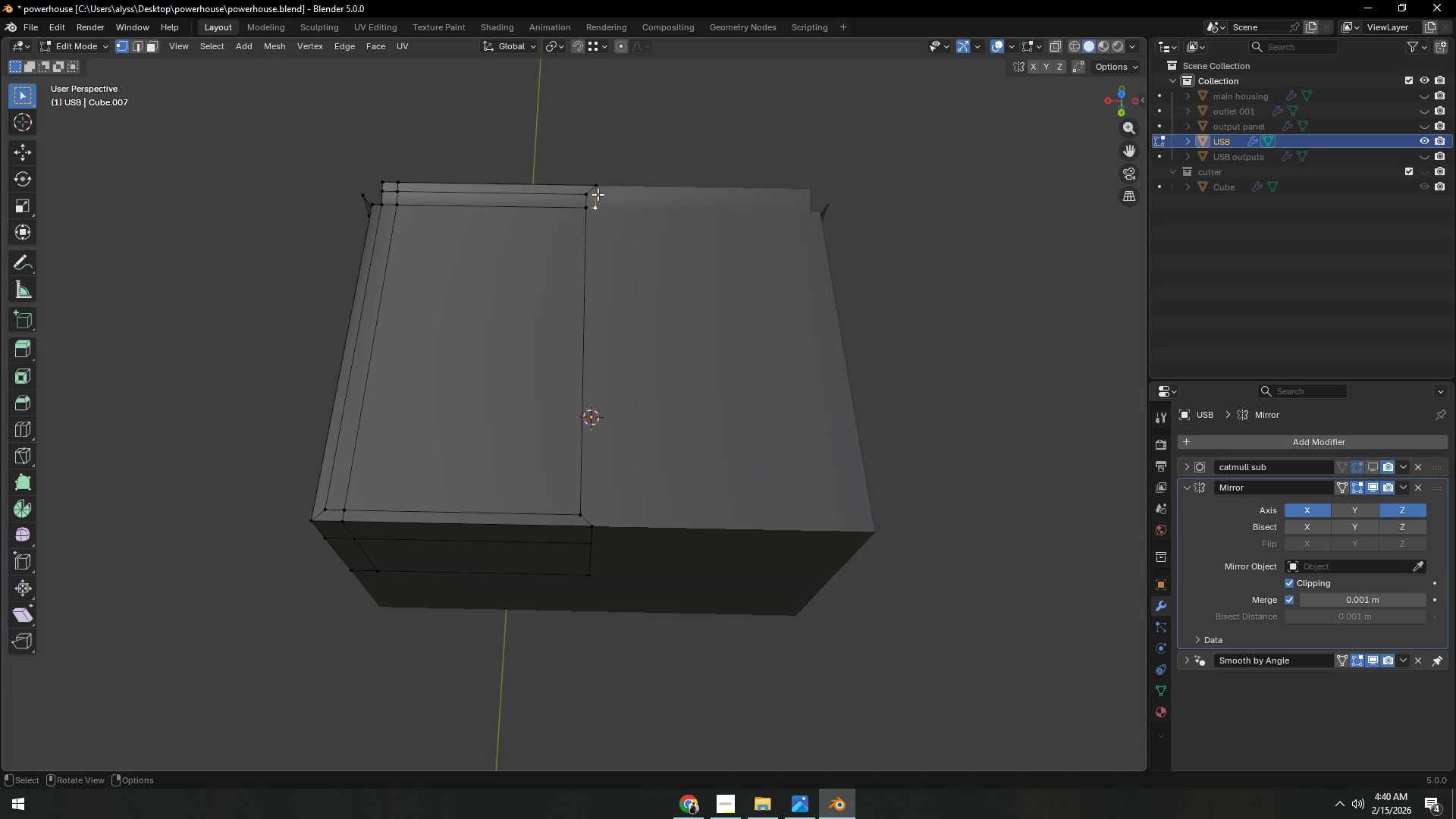 
key(Shift+ShiftLeft)
 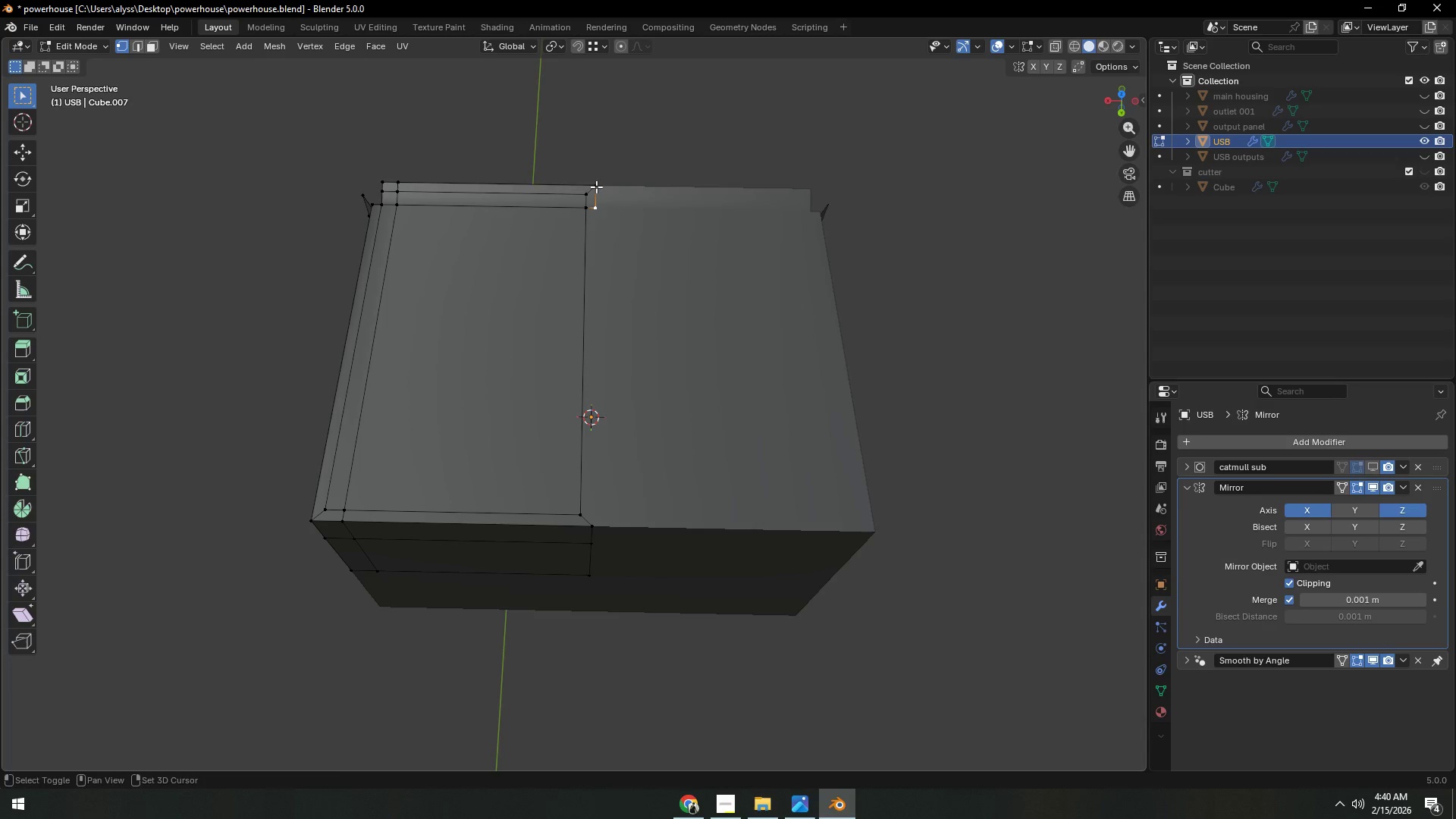 
left_click([596, 187])
 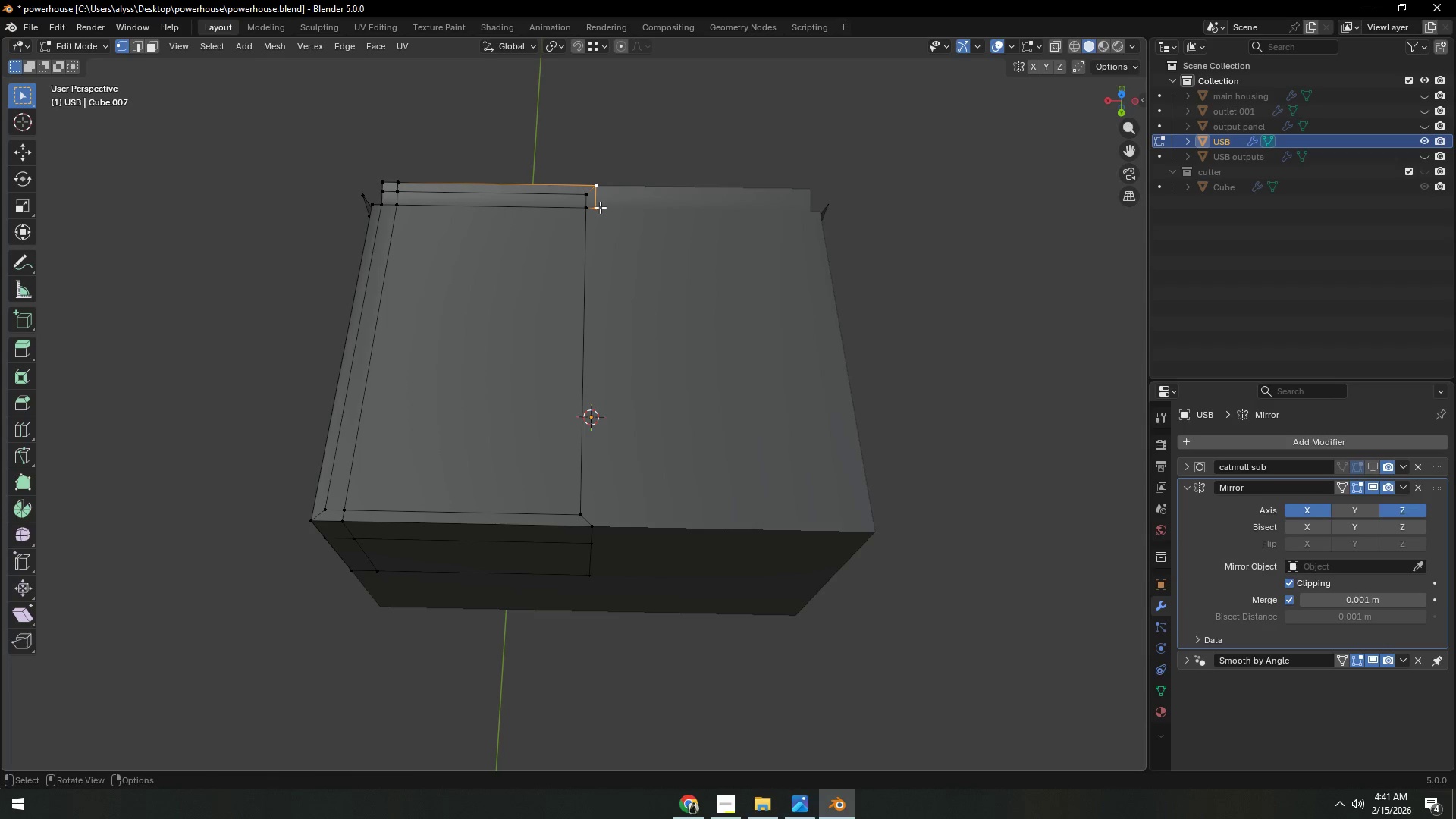 
left_click([600, 209])
 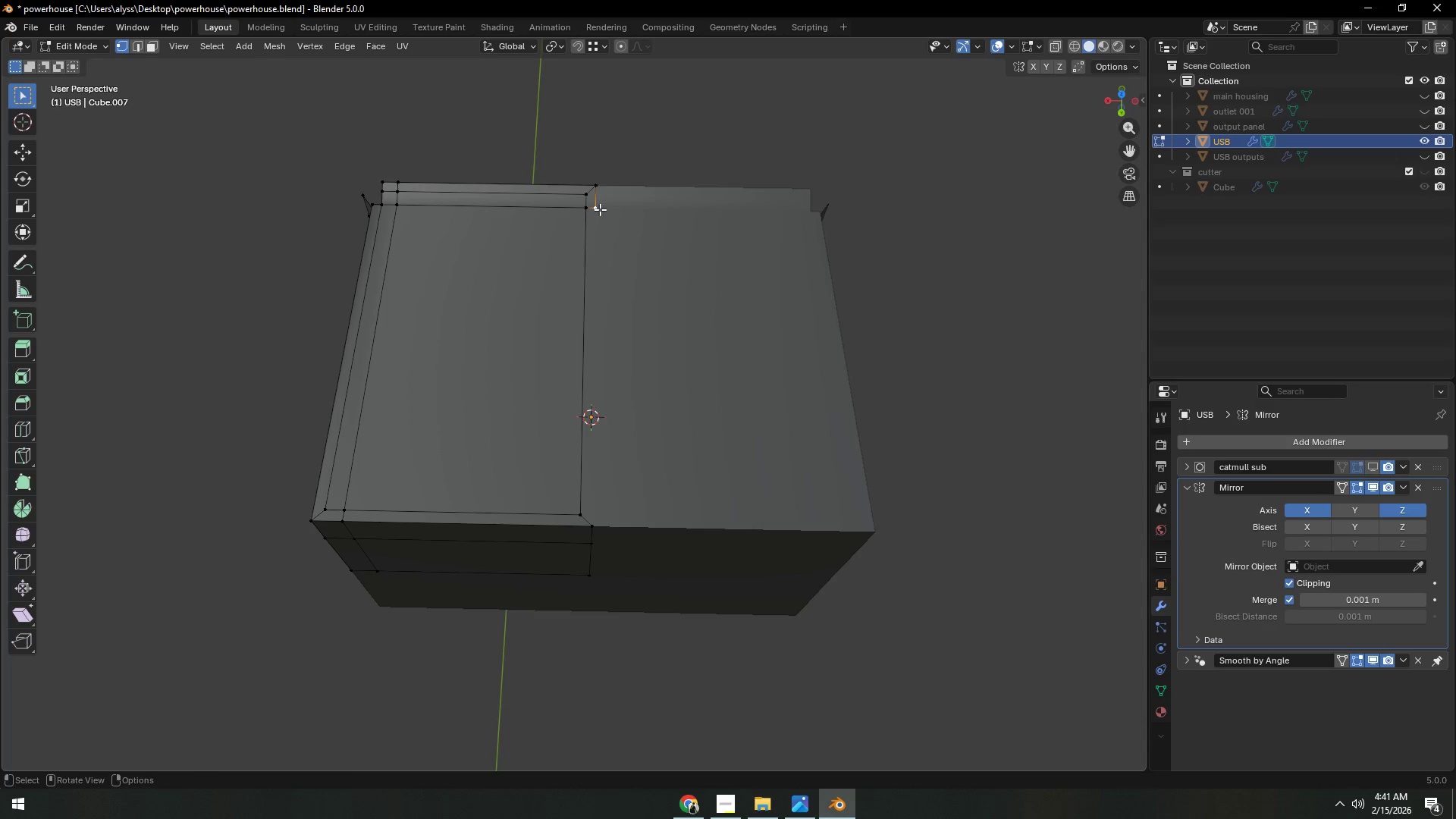 
key(X)
 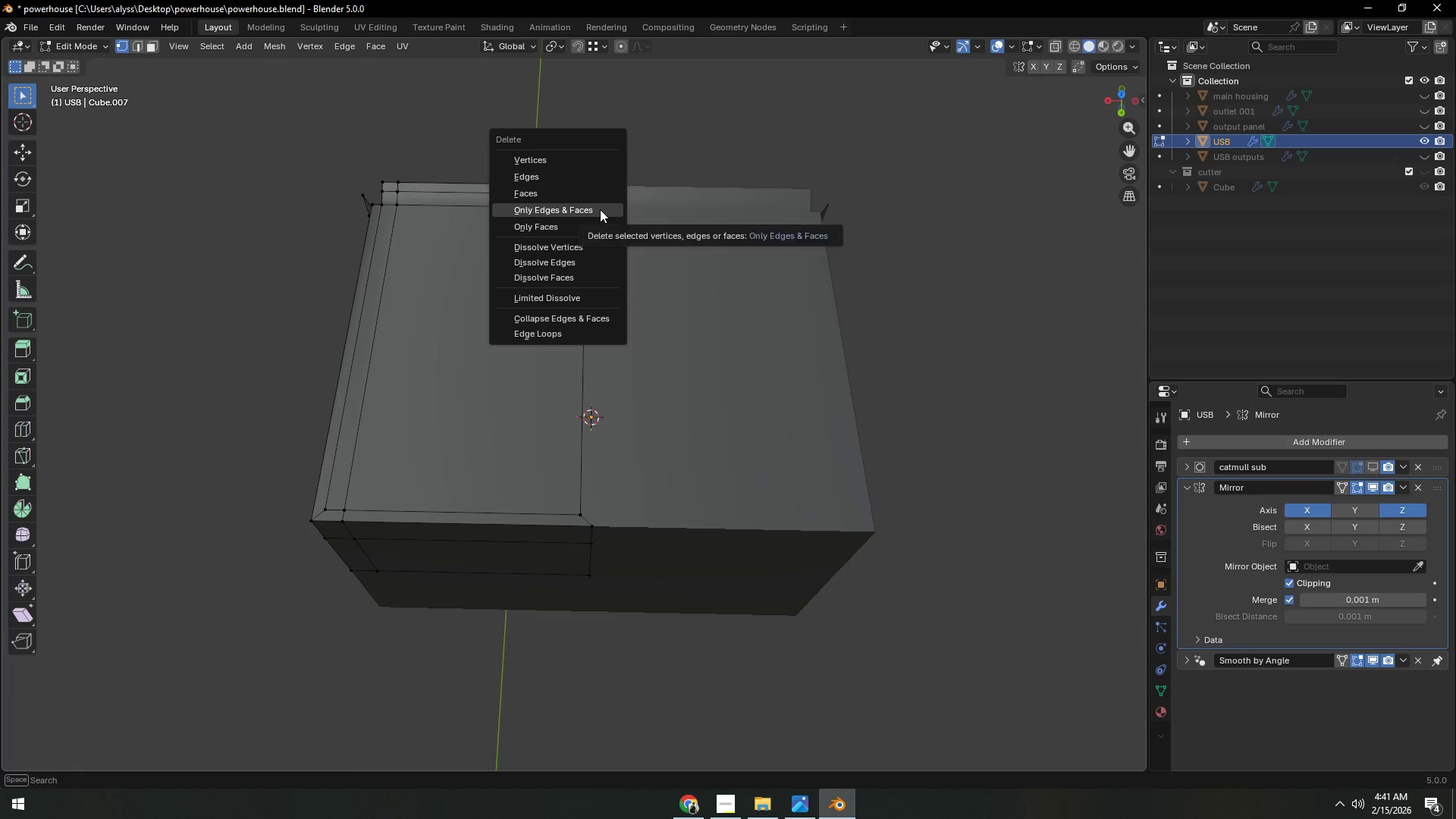 
left_click([600, 209])
 